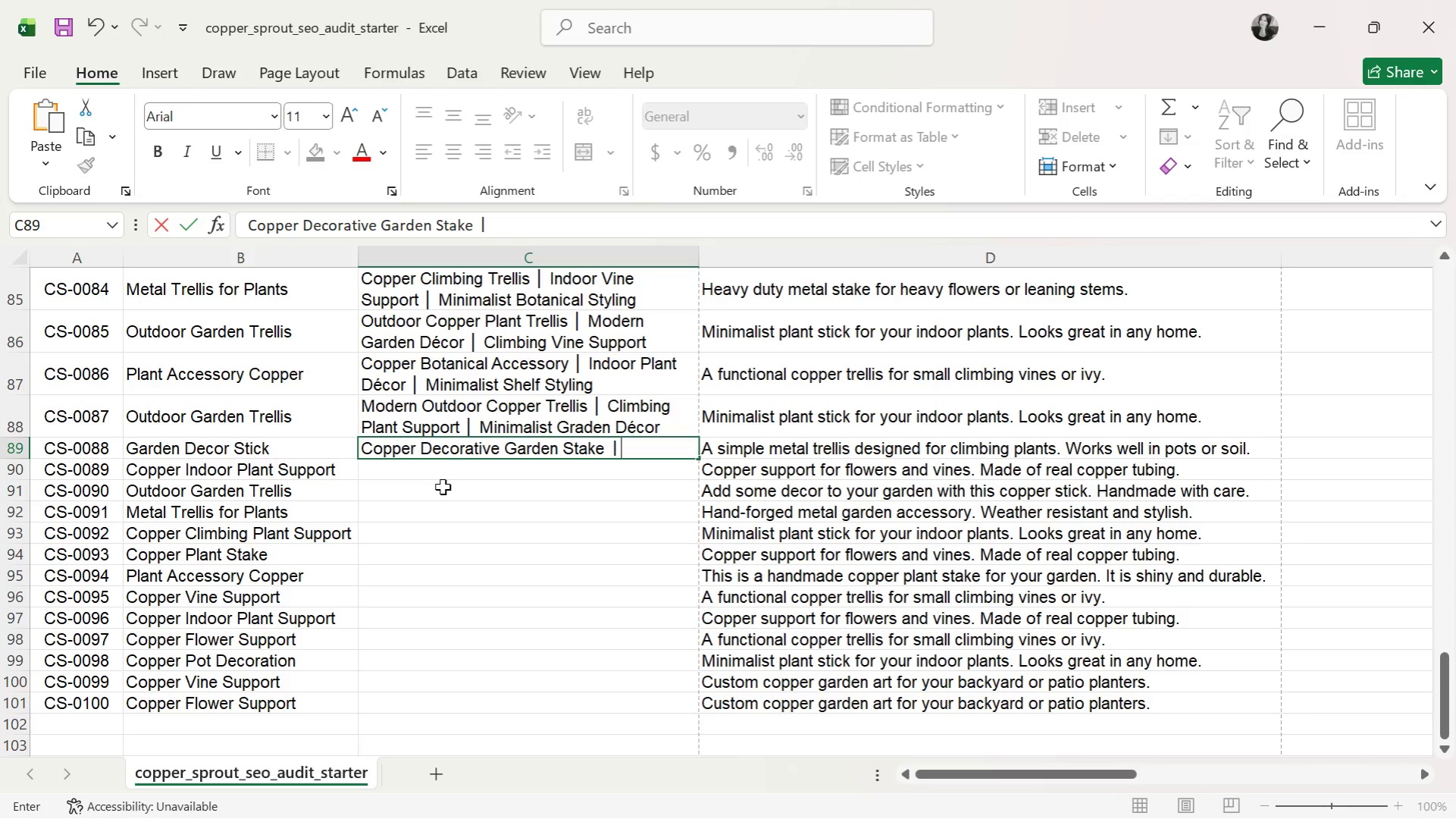 
key(Space)
 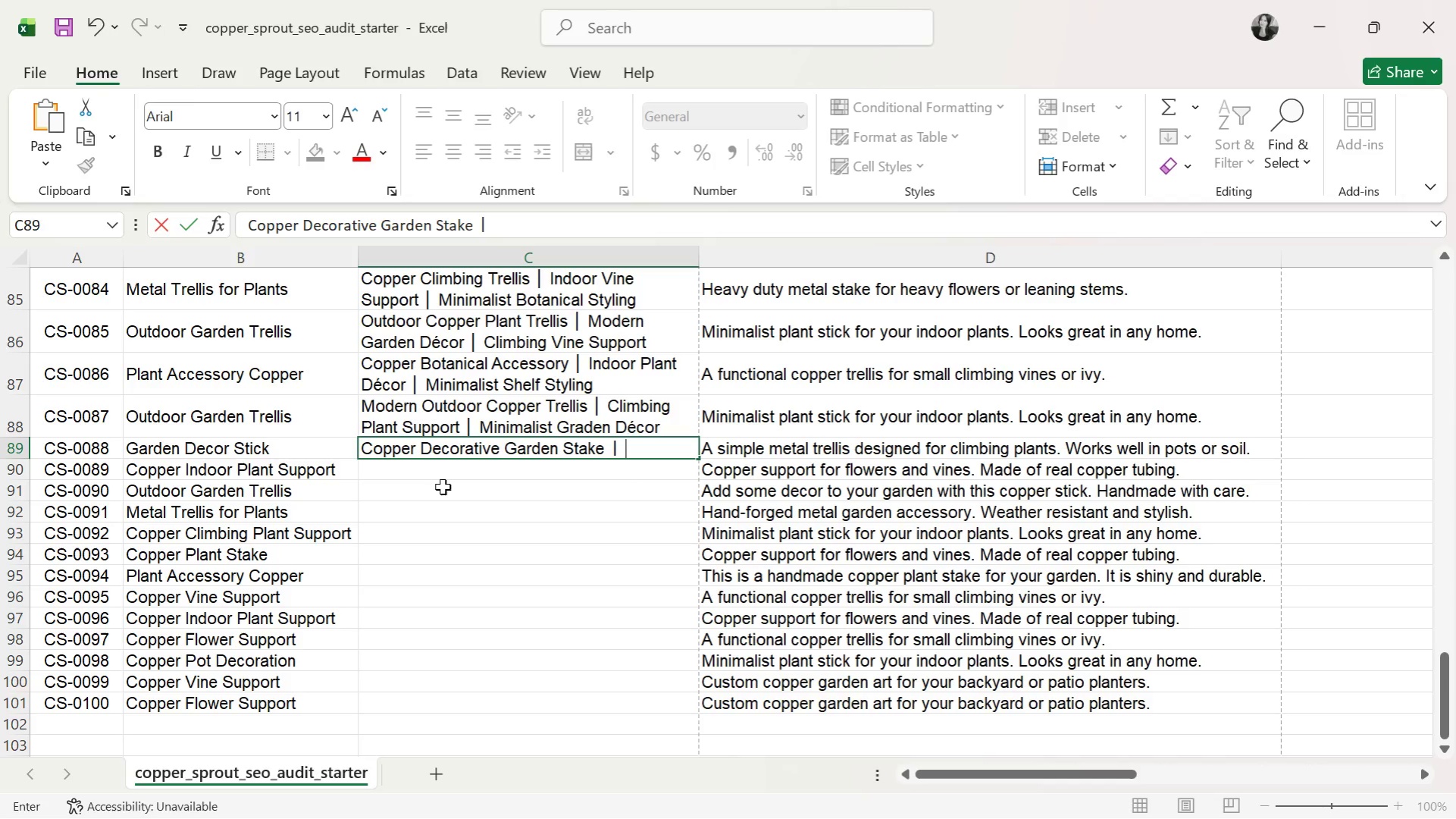 
wait(79.67)
 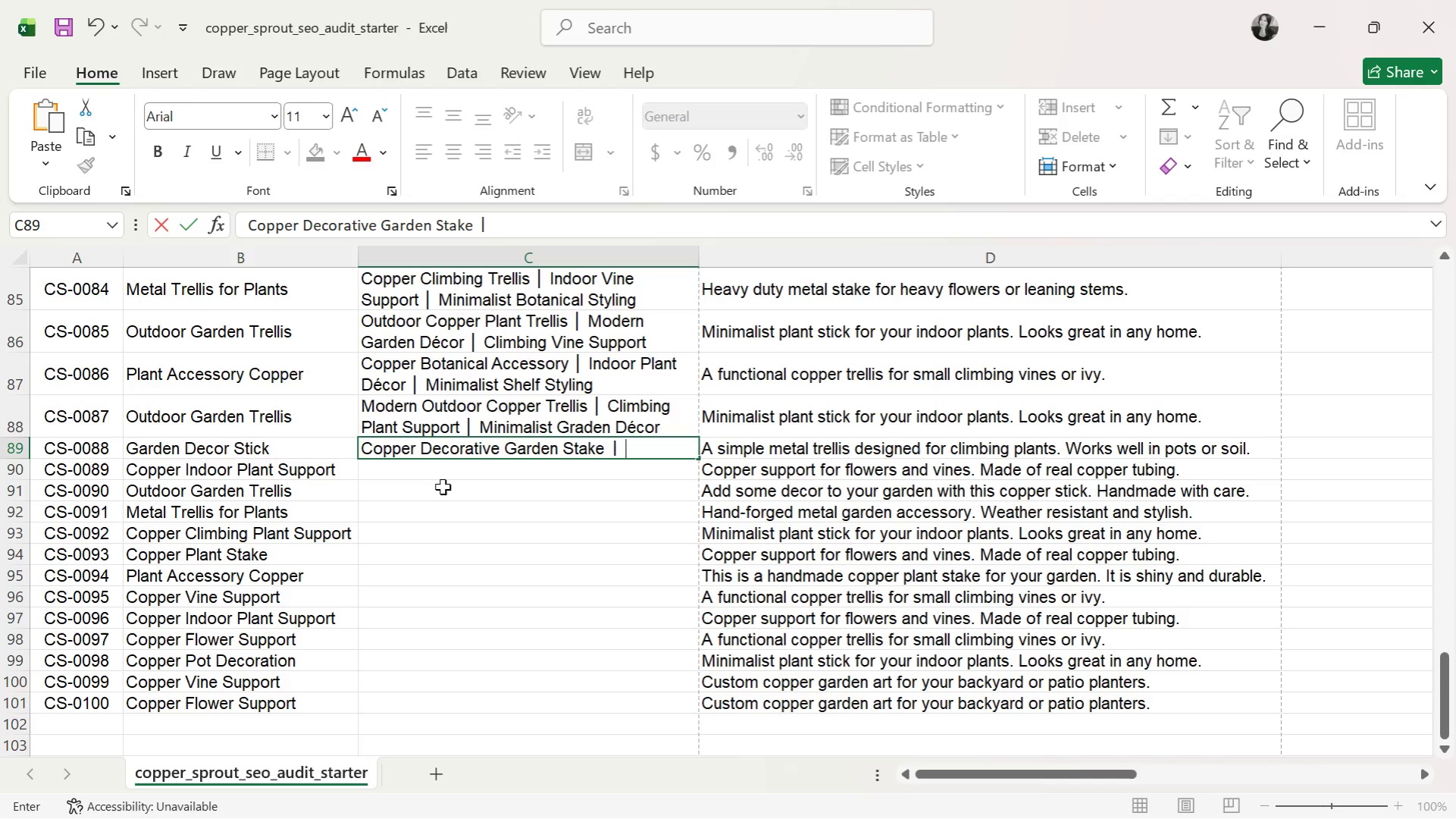 
type(Minimalist Plant Styling )
 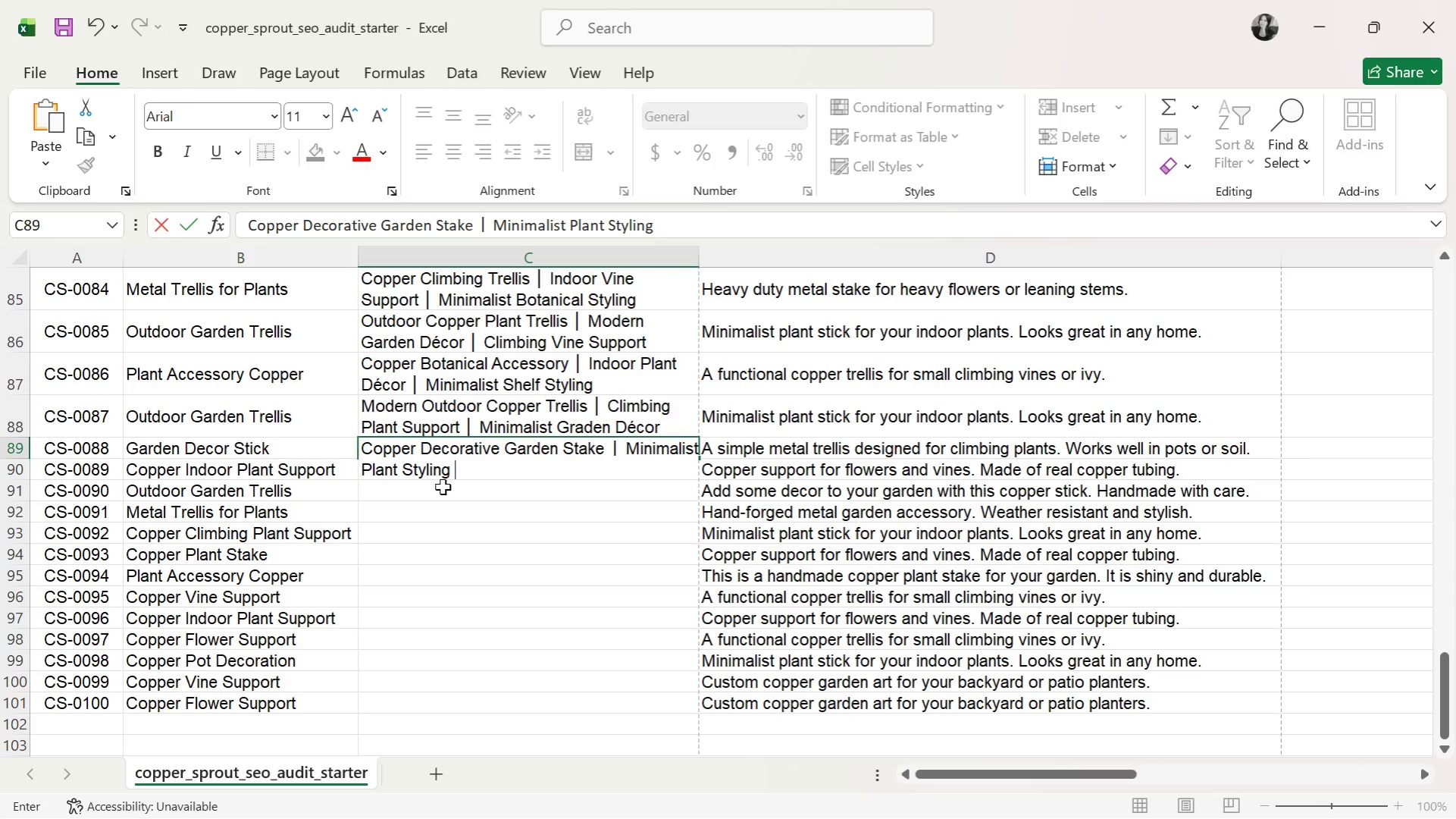 
key(Control+V)
 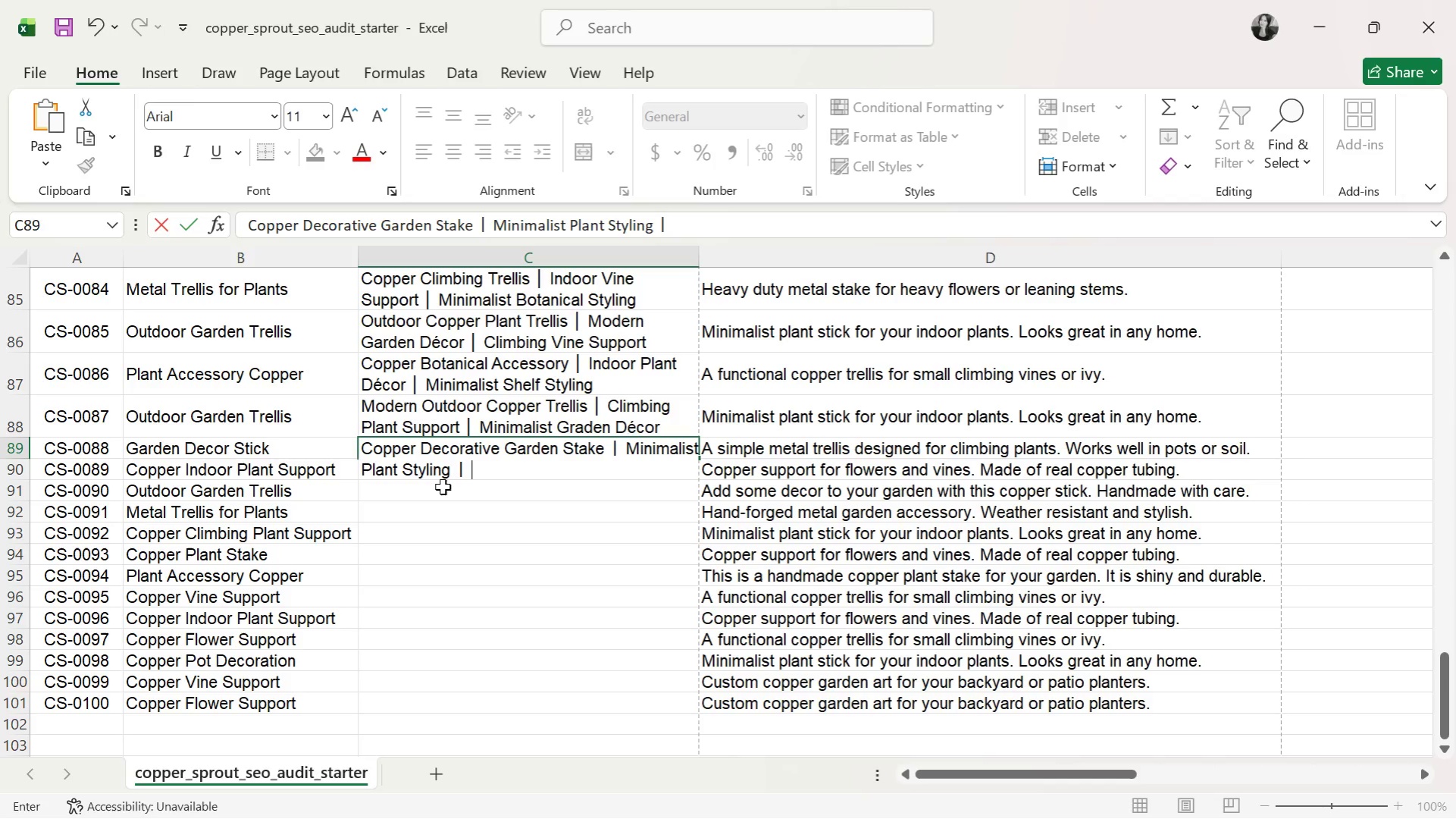 
key(Space)
 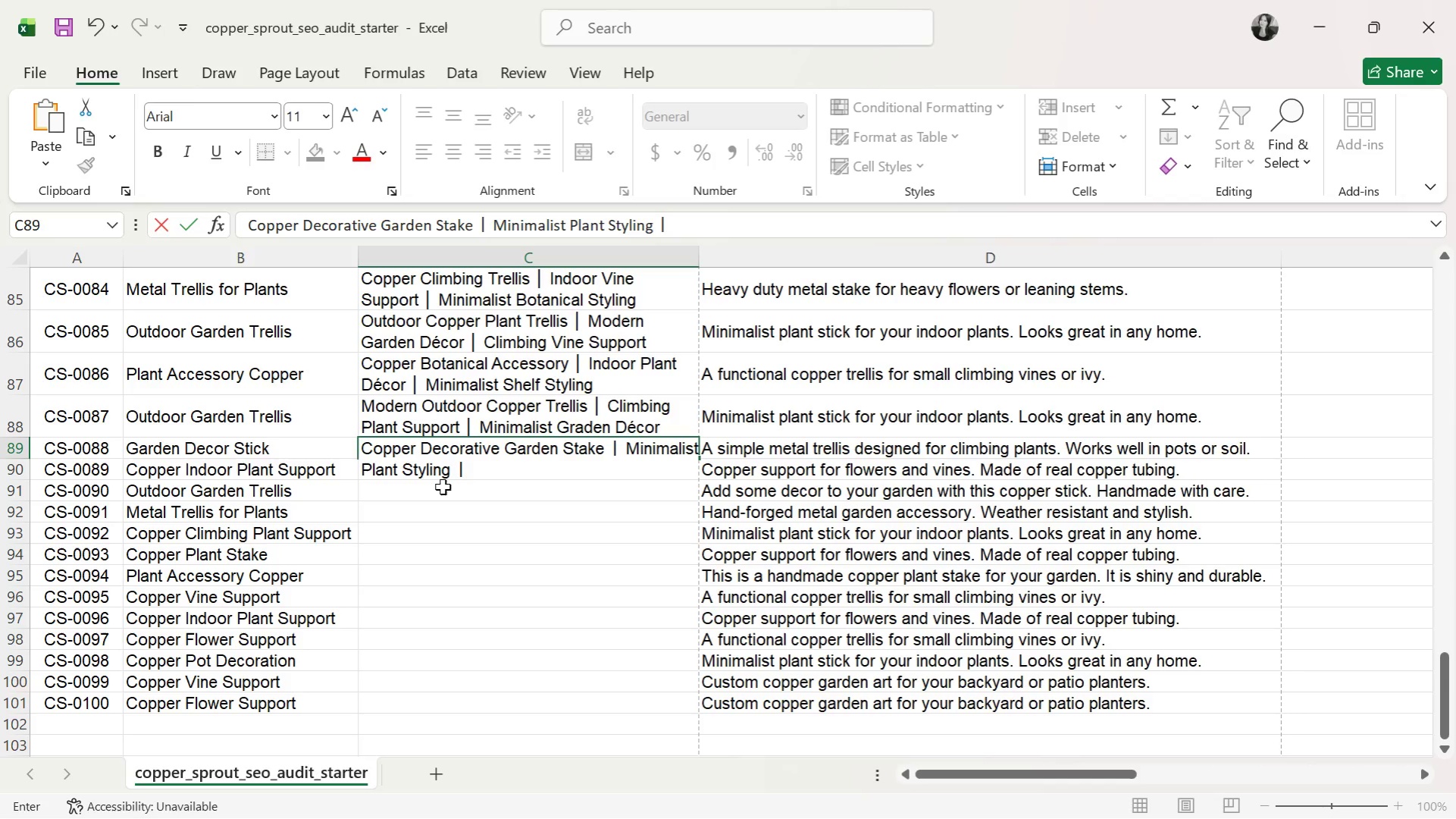 
wait(15.09)
 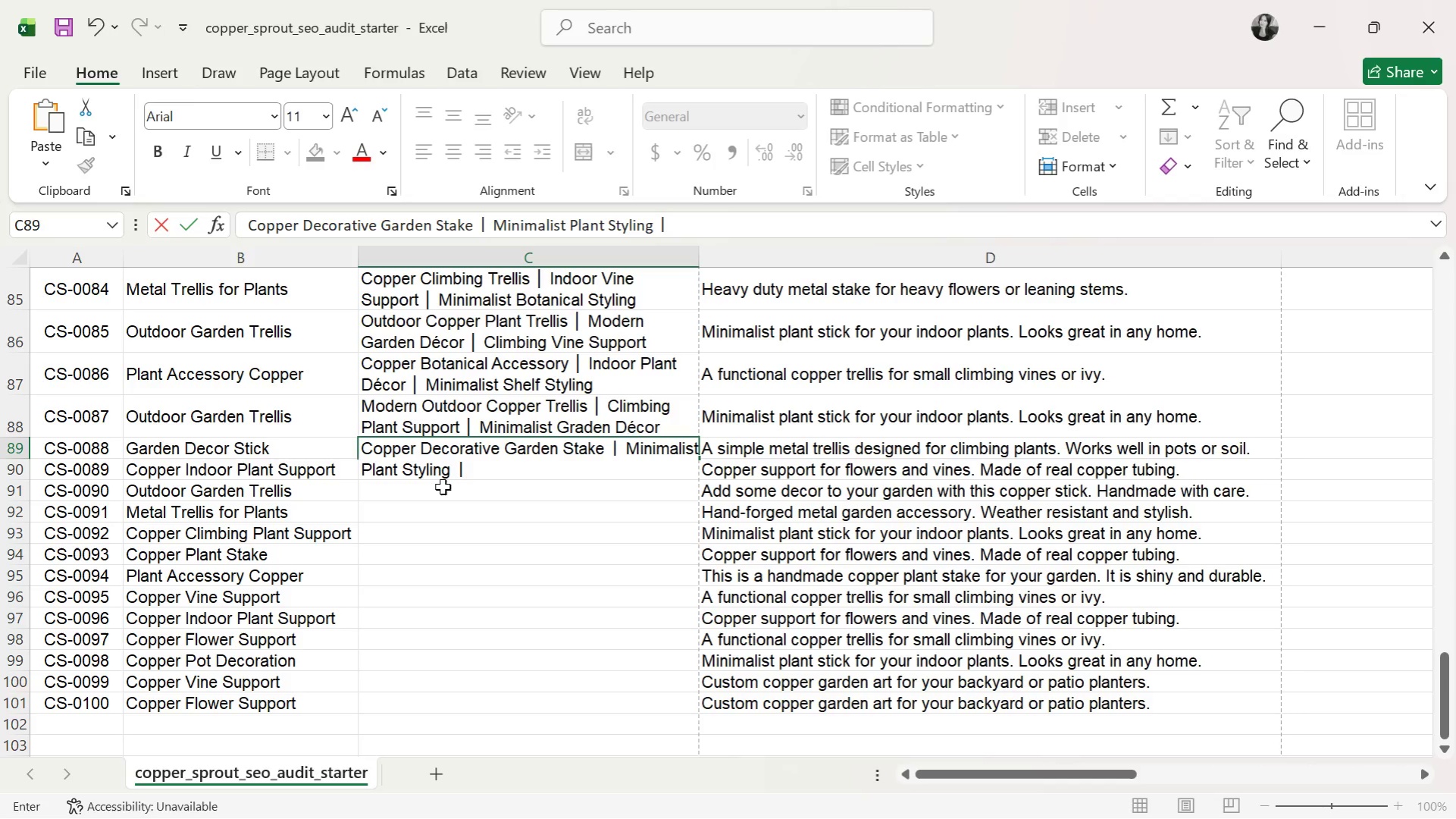 
type(Indoor Jungle Decor)
 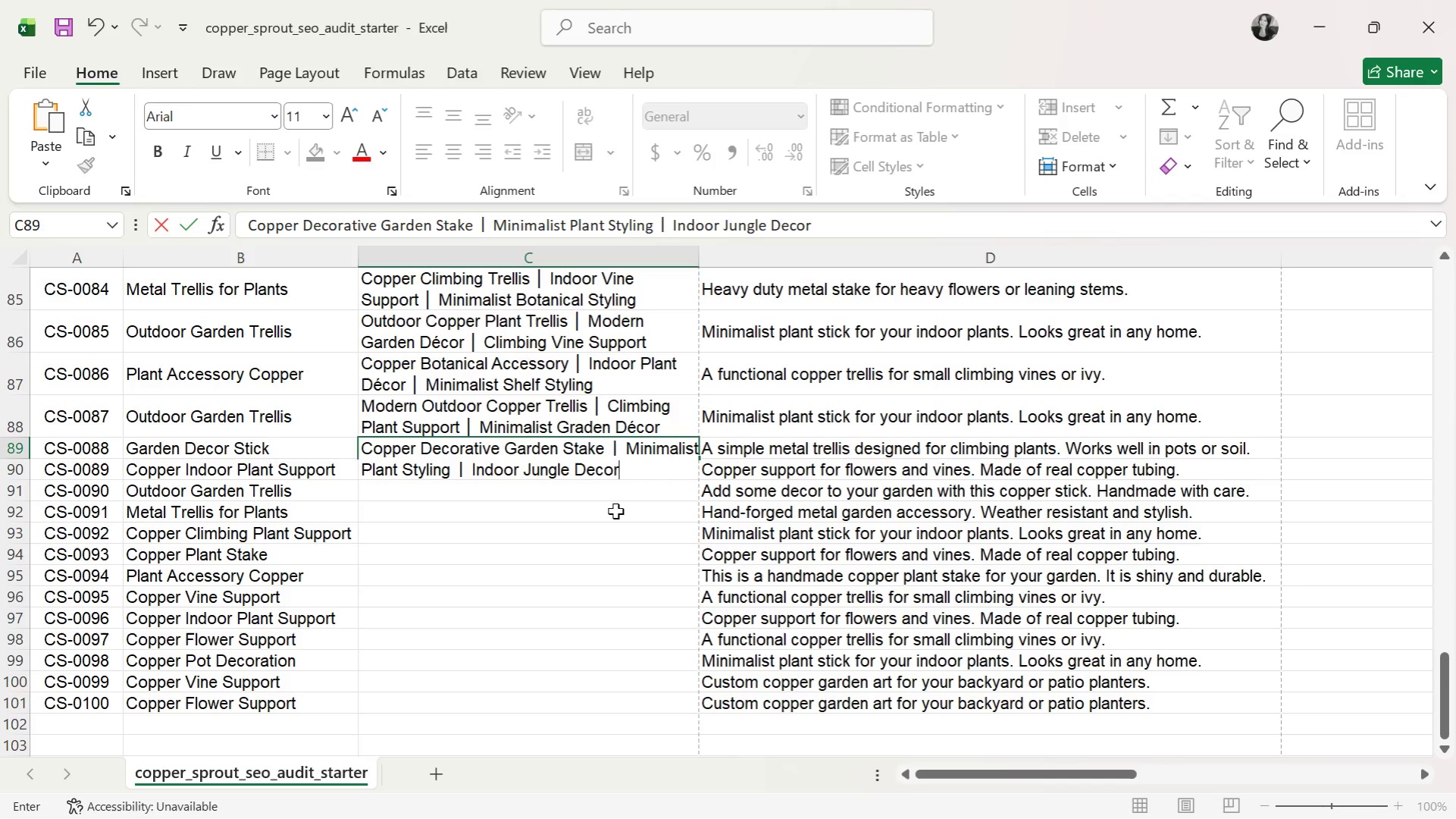 
key(Enter)
 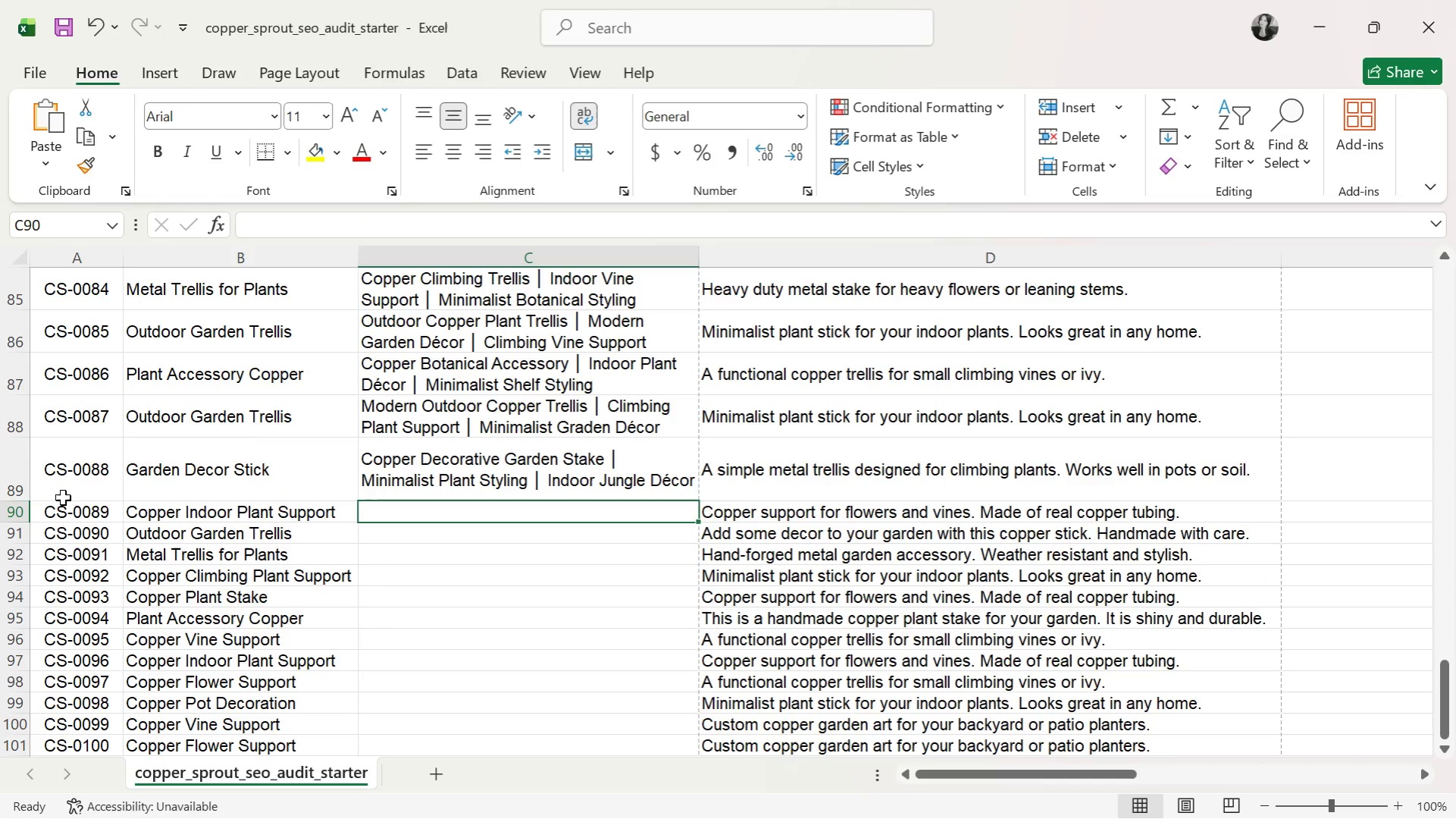 
left_click_drag(start_coordinate=[22, 497], to_coordinate=[20, 485])
 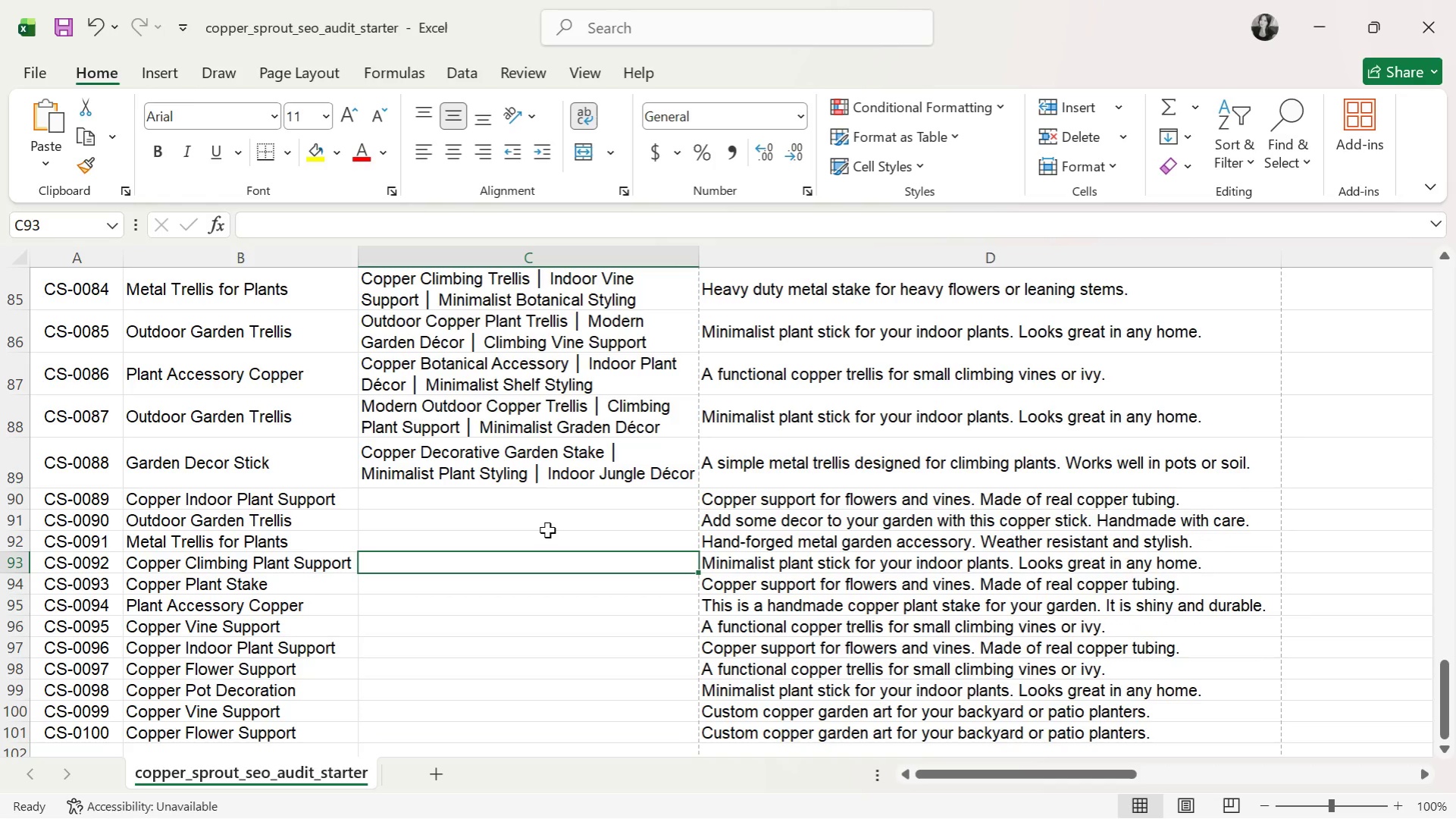 
double_click([529, 479])
 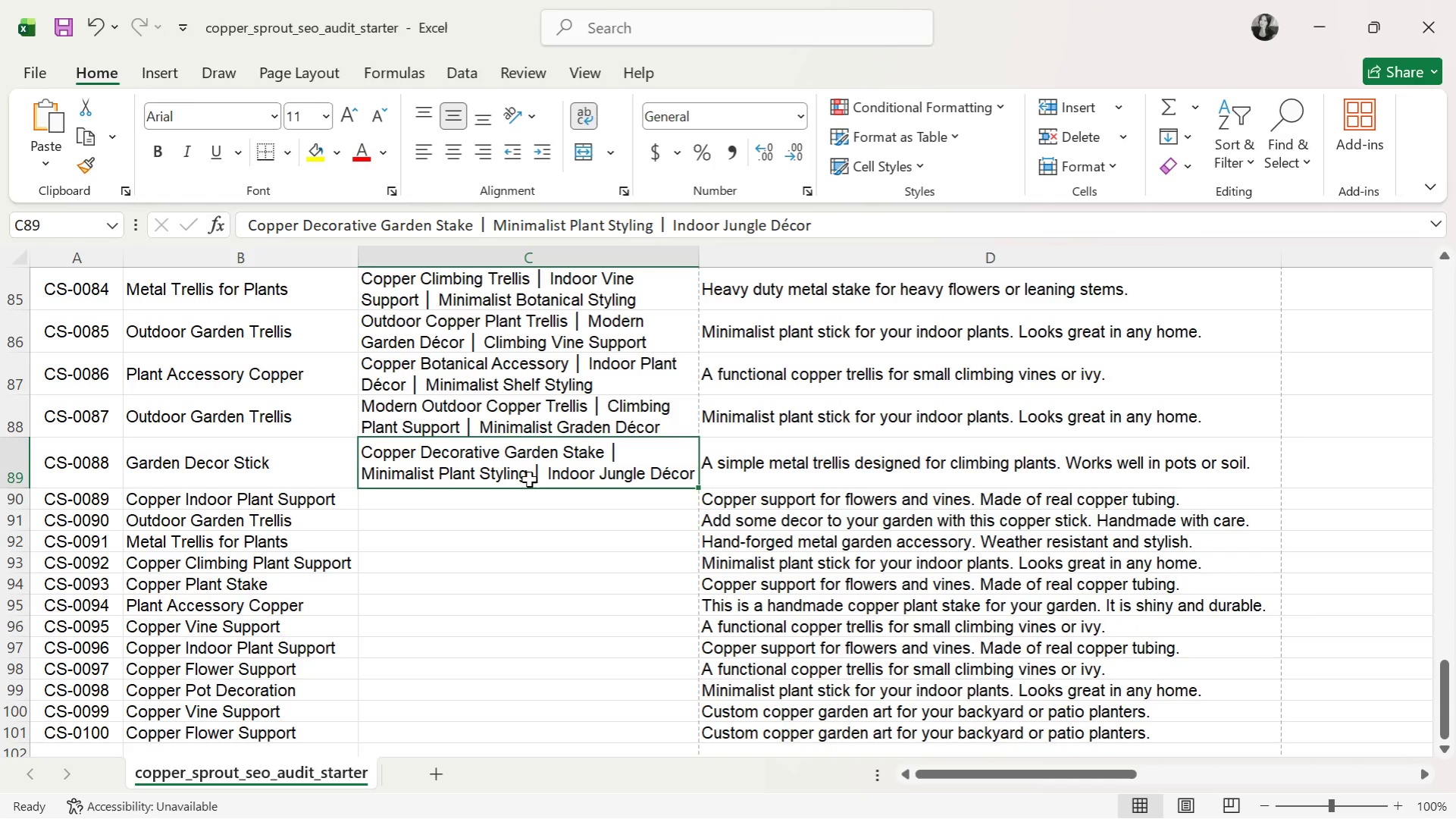 
wait(6.05)
 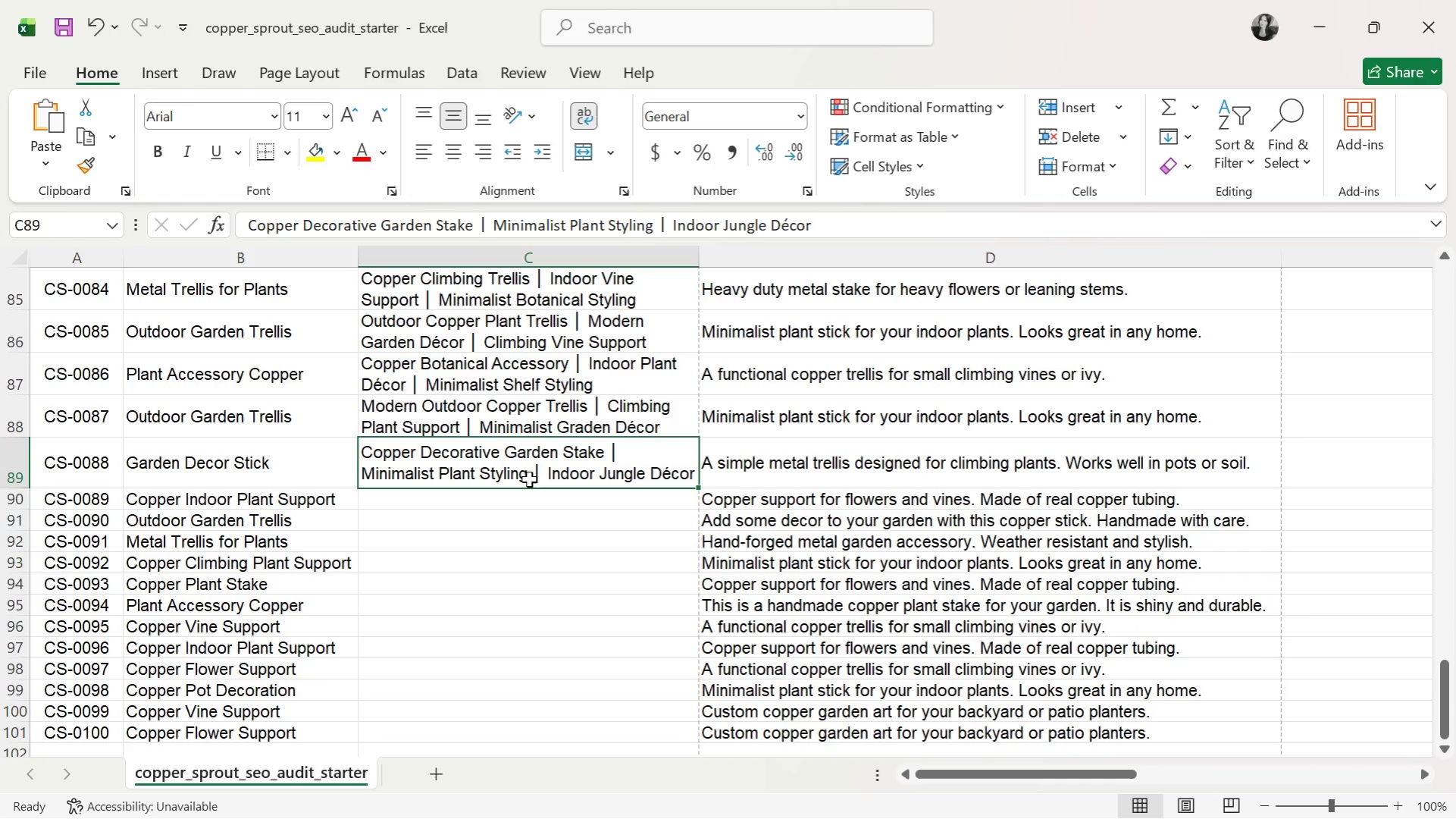 
double_click([524, 474])
 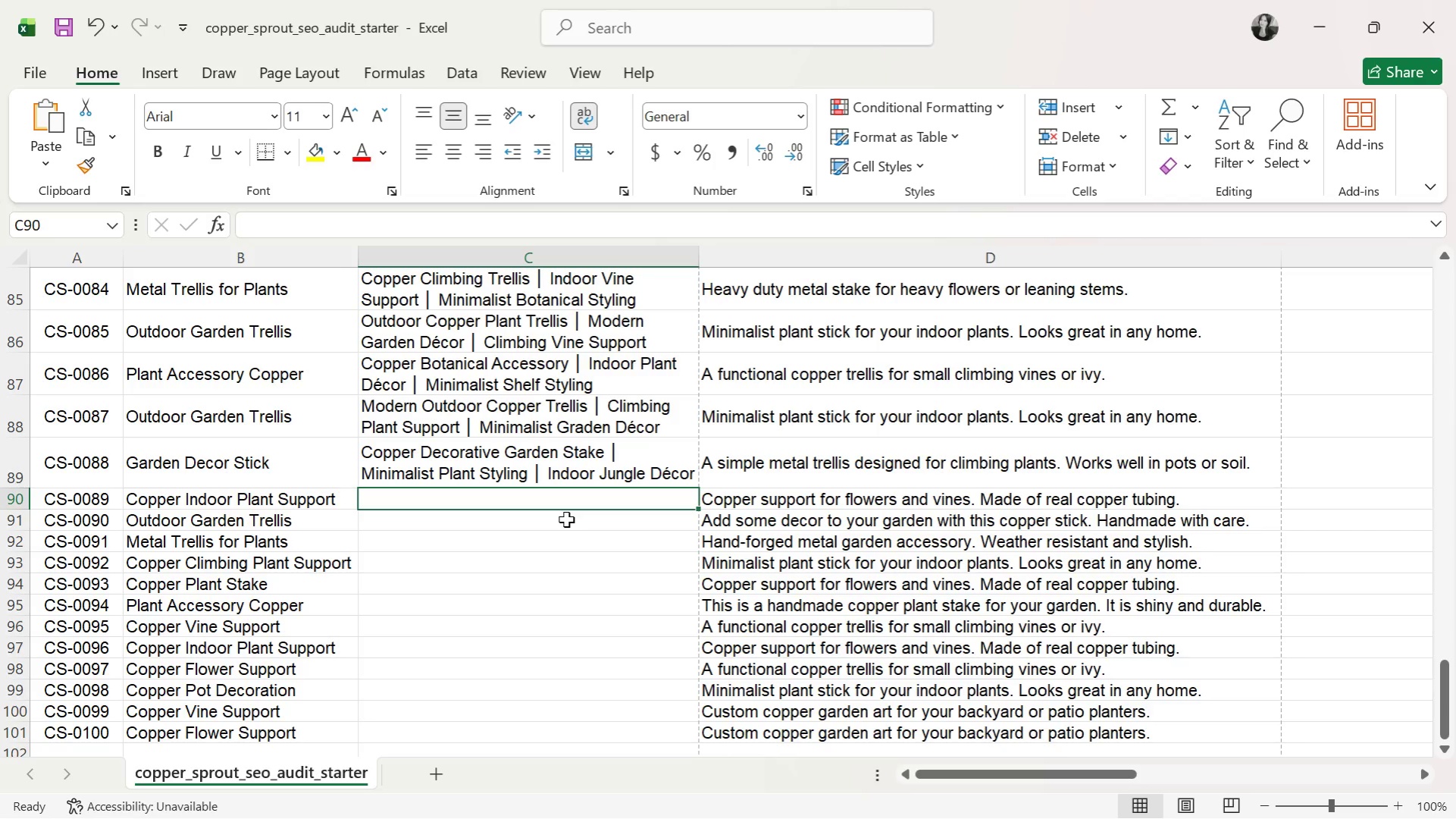 
wait(37.56)
 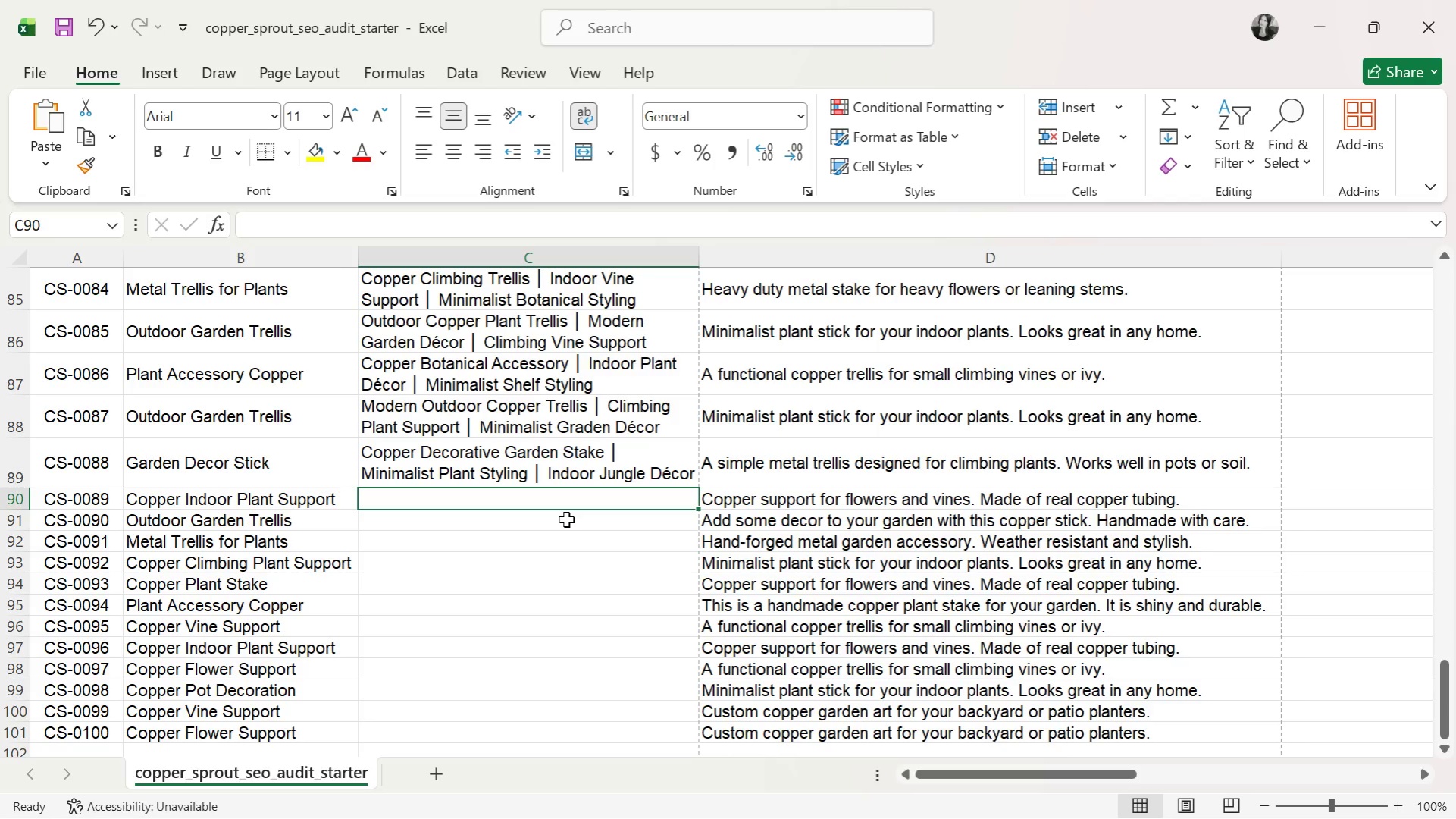 
type(Indoor Copper Trellis )
 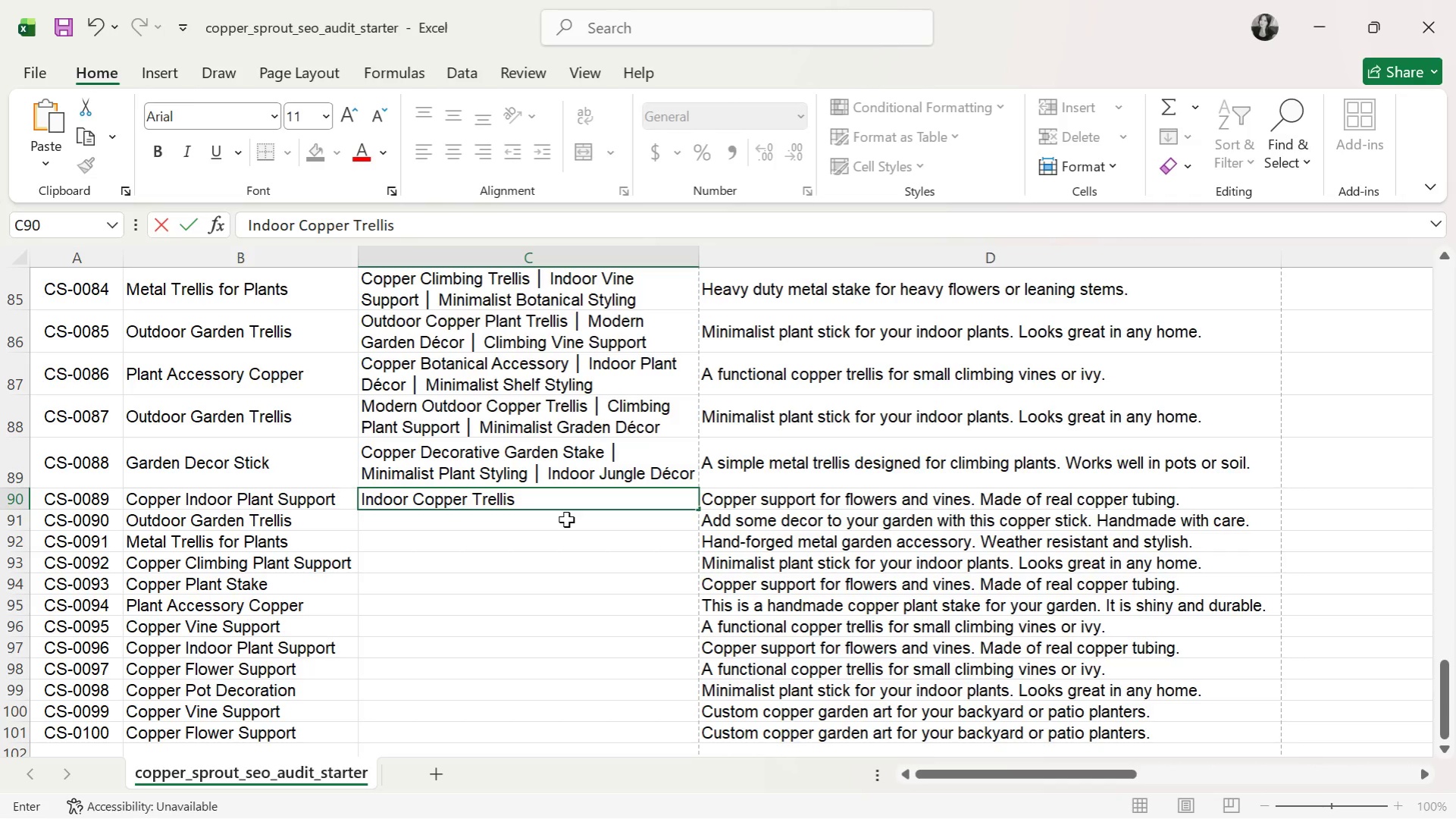 
key(Control+V)
 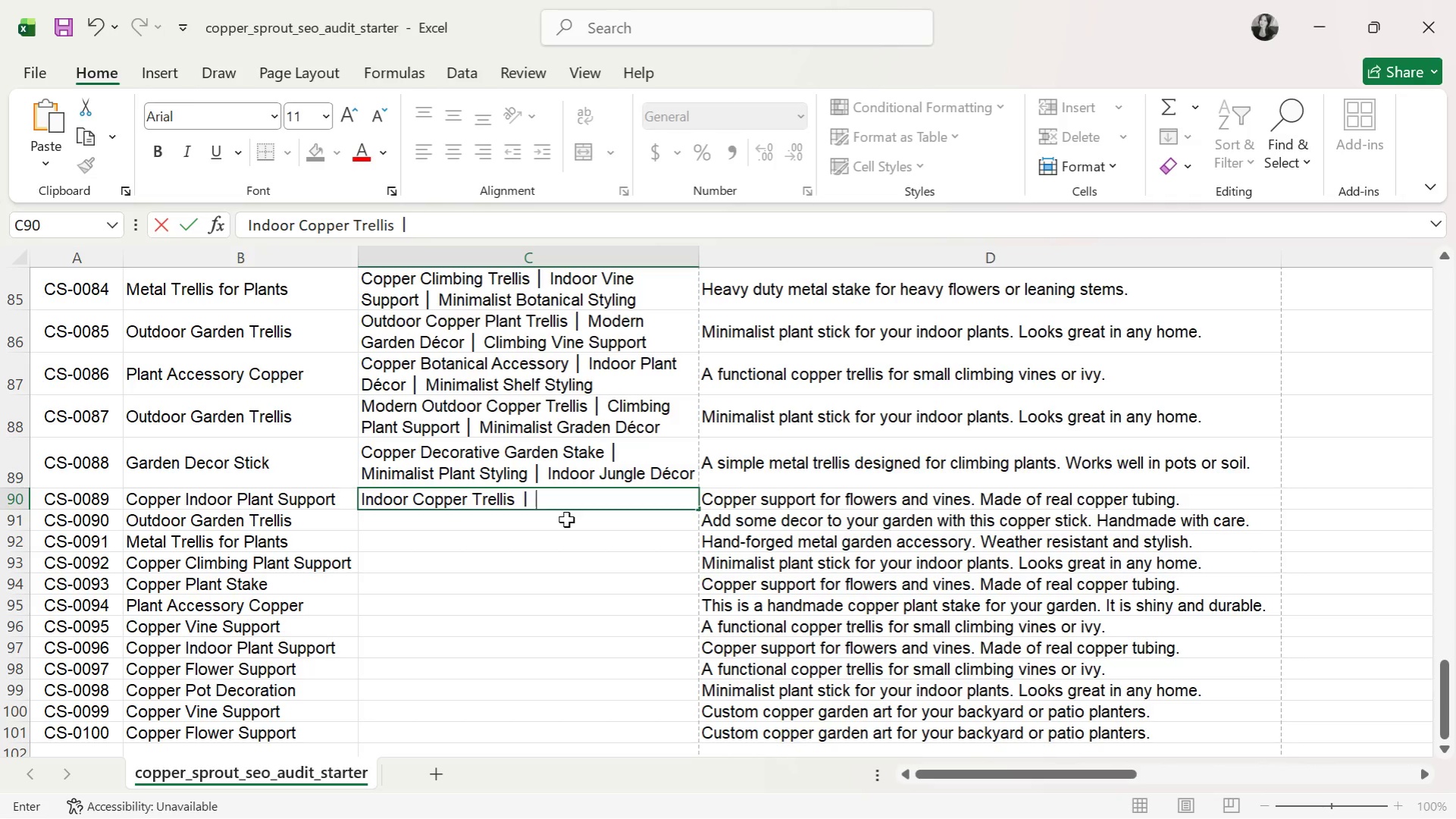 
type( Mon)
 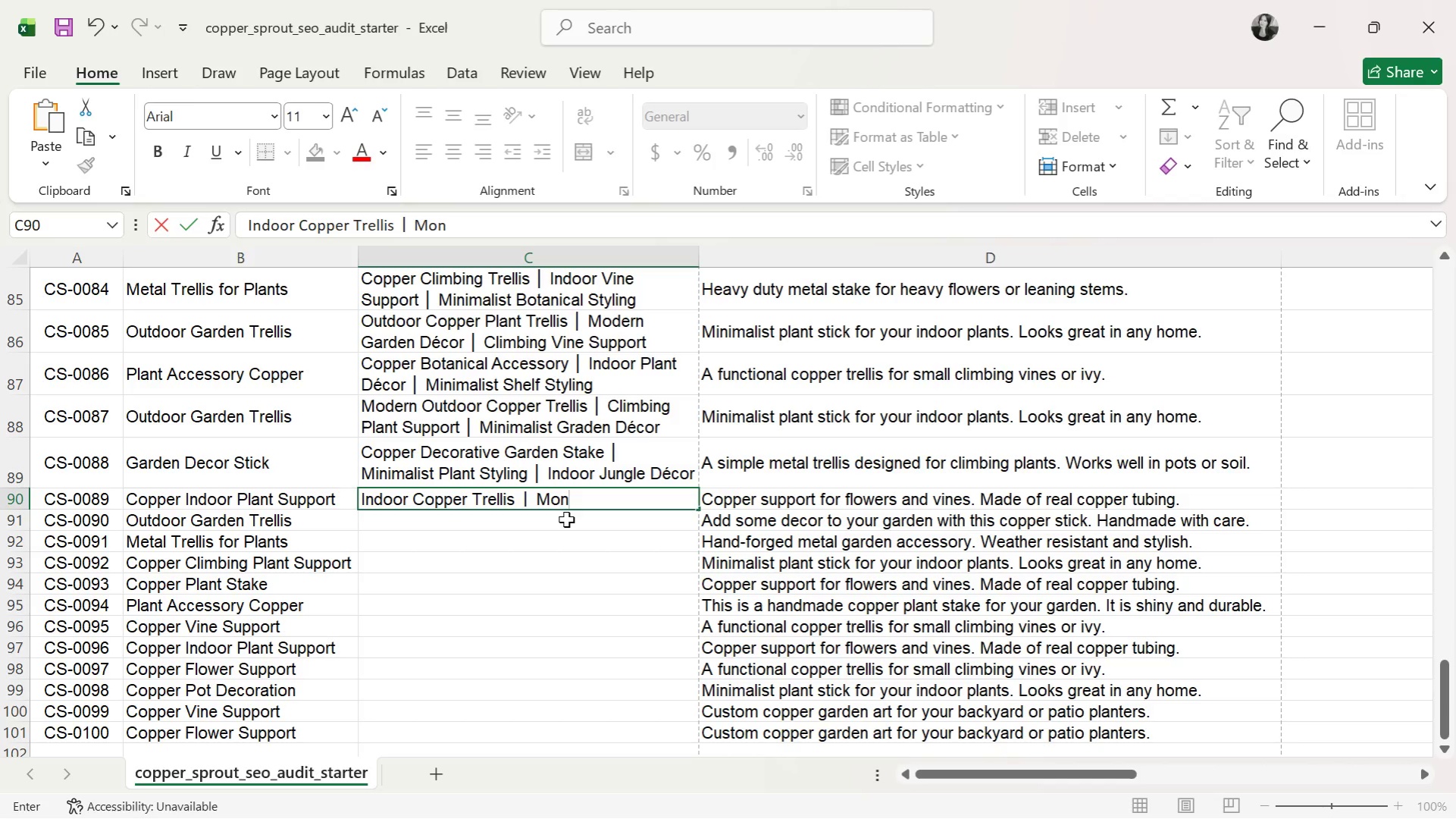 
type(stera )
 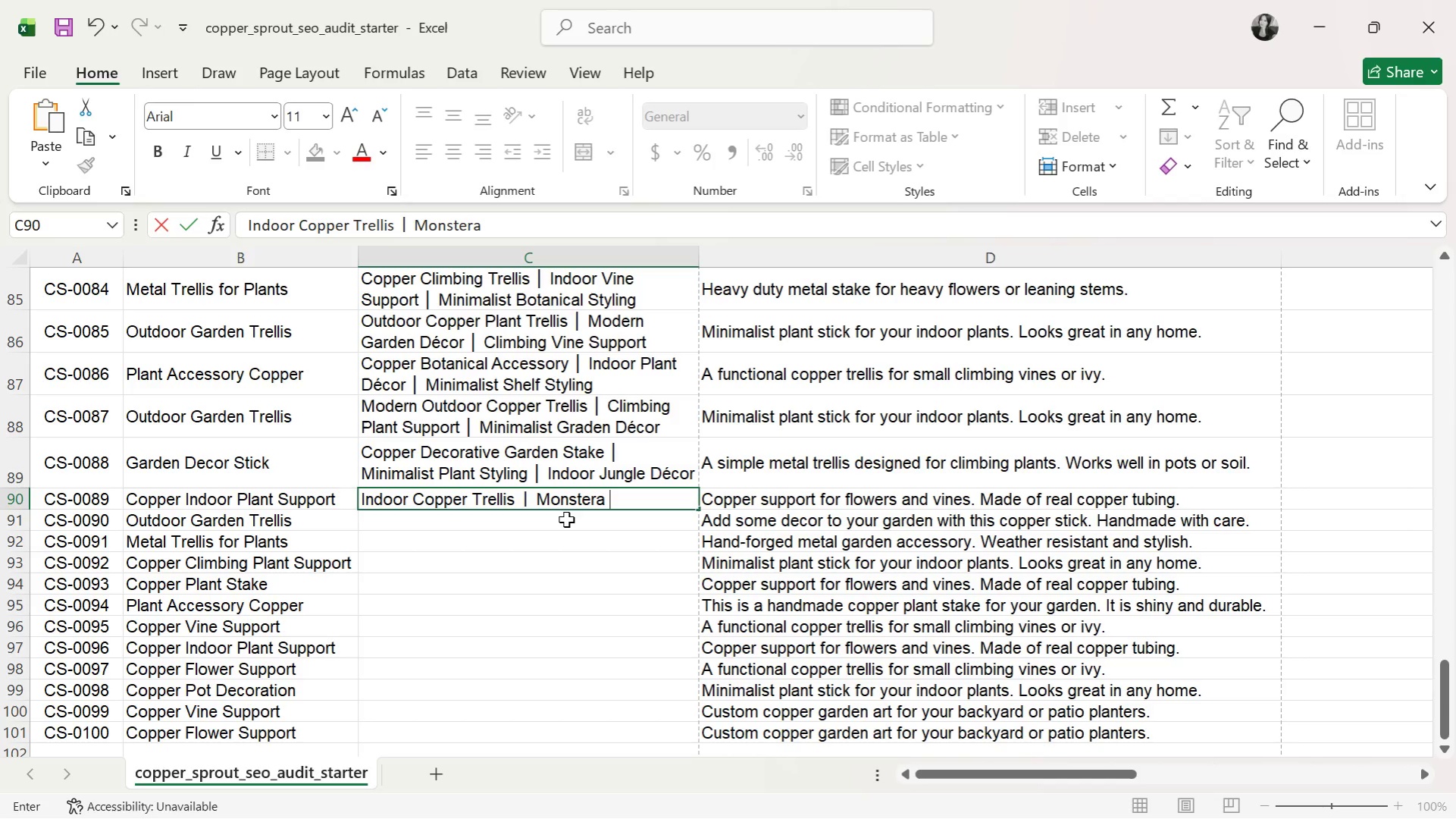 
wait(7.34)
 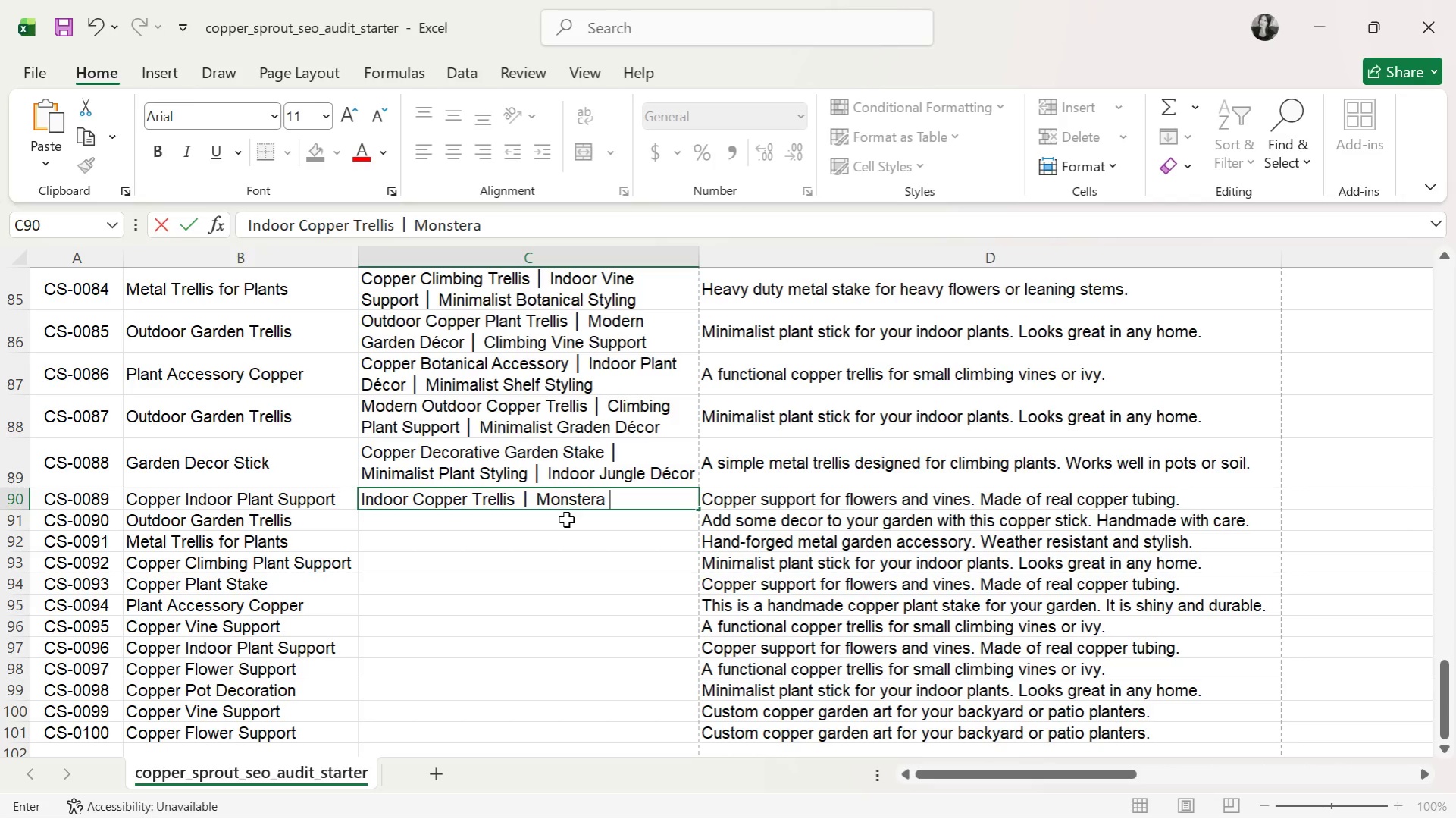 
type(Plant Support )
 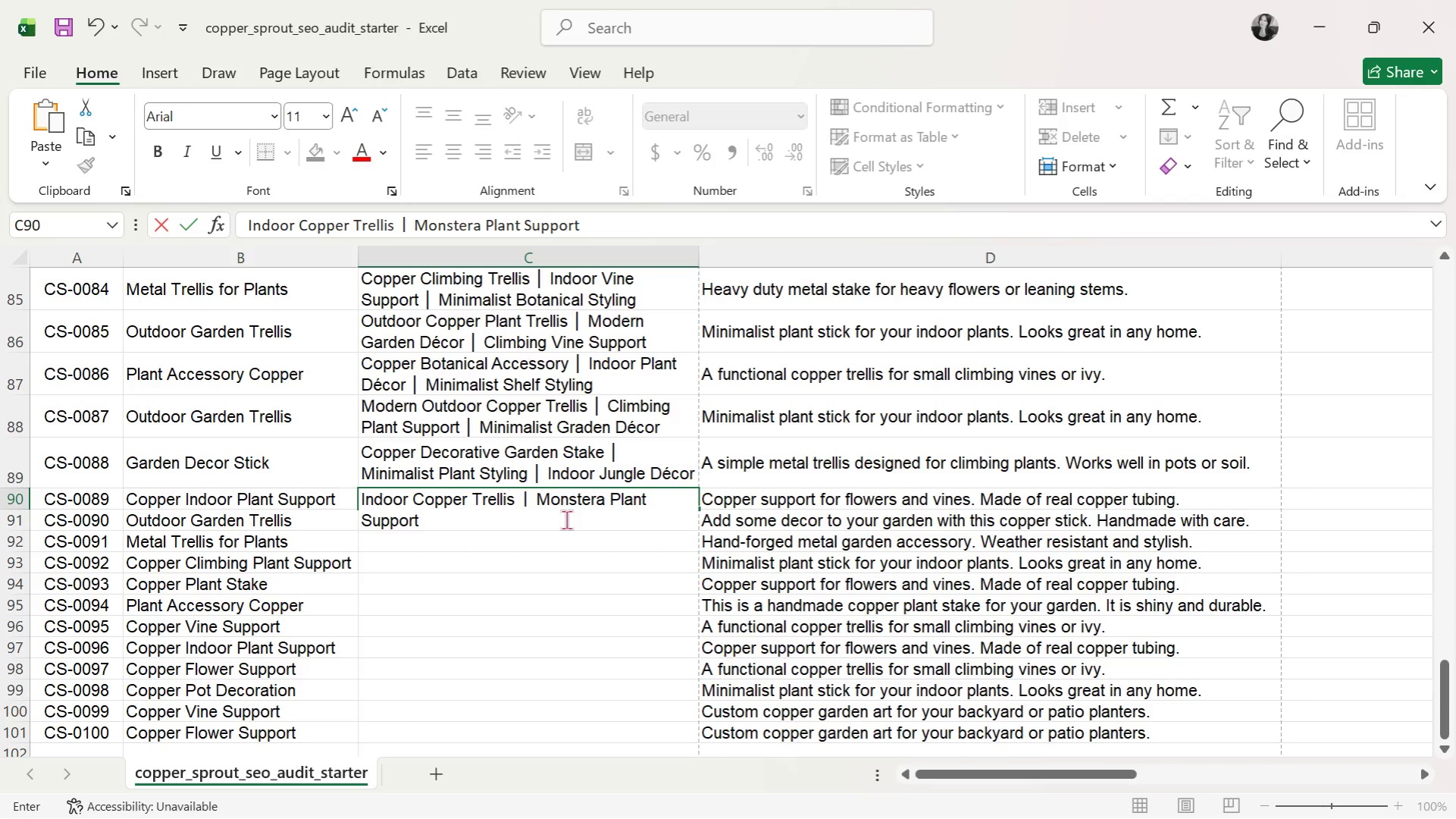 
key(Control+V)
 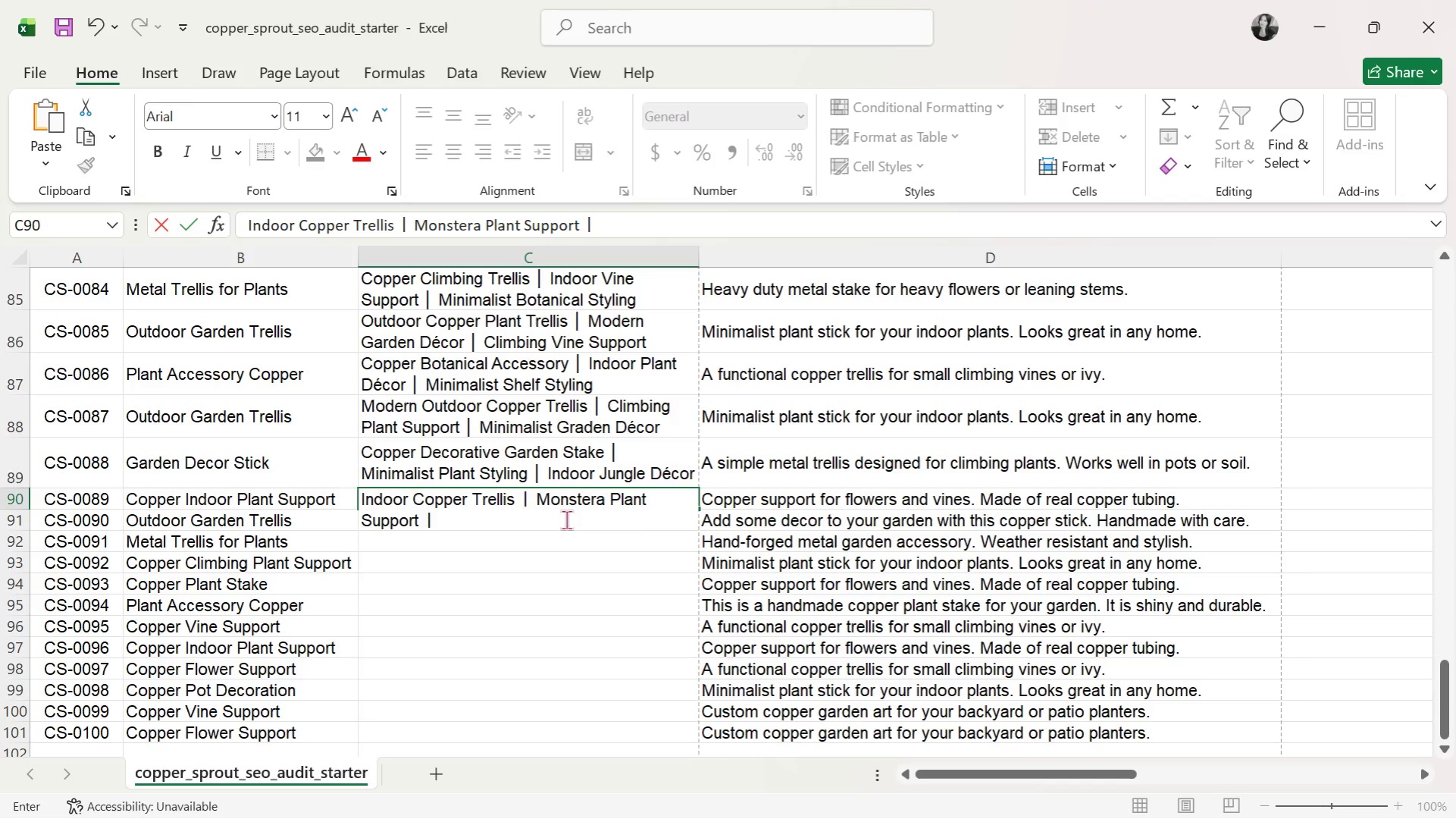 
type( Botanical Shelf Decor)
 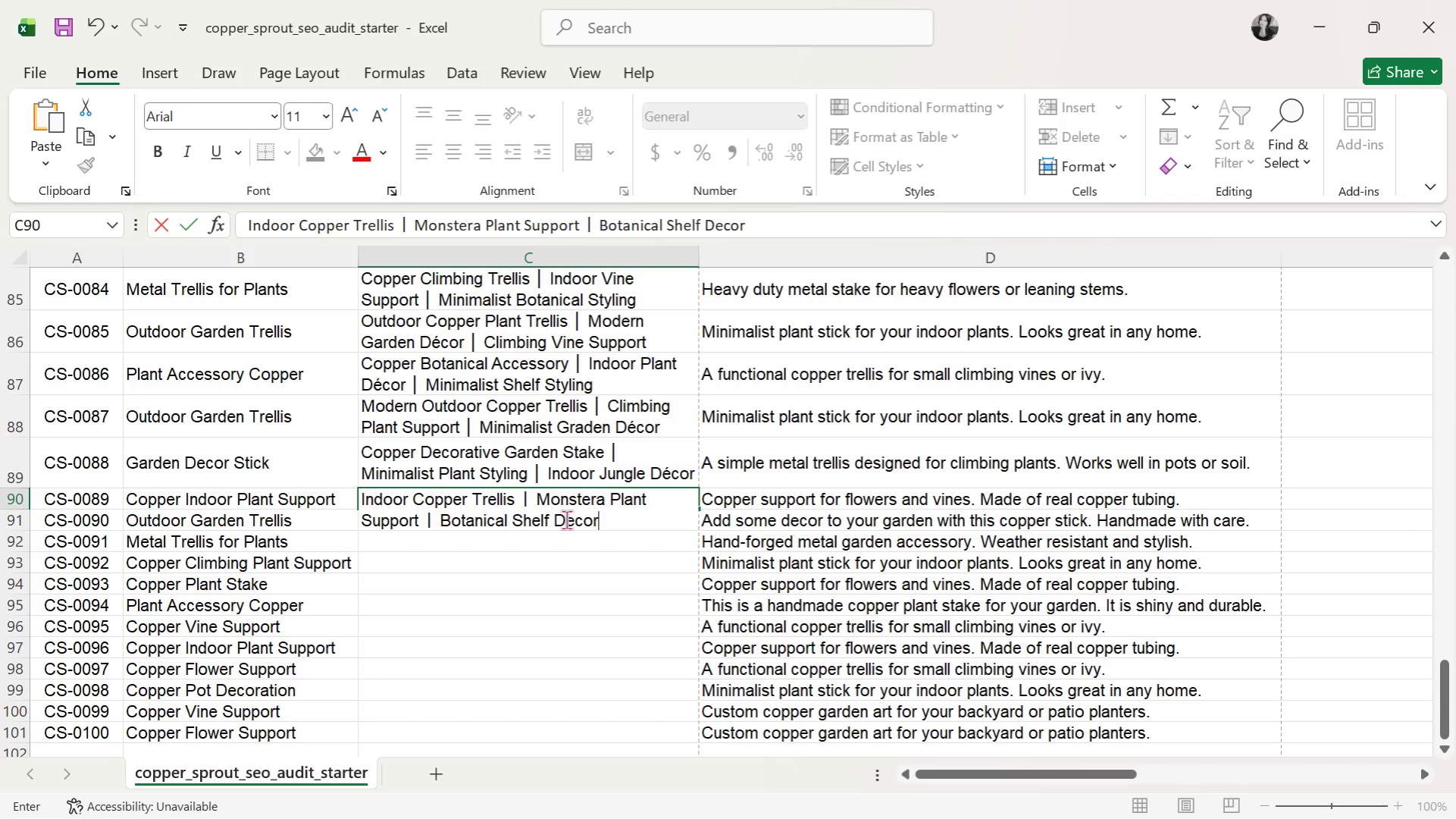 
key(Enter)
 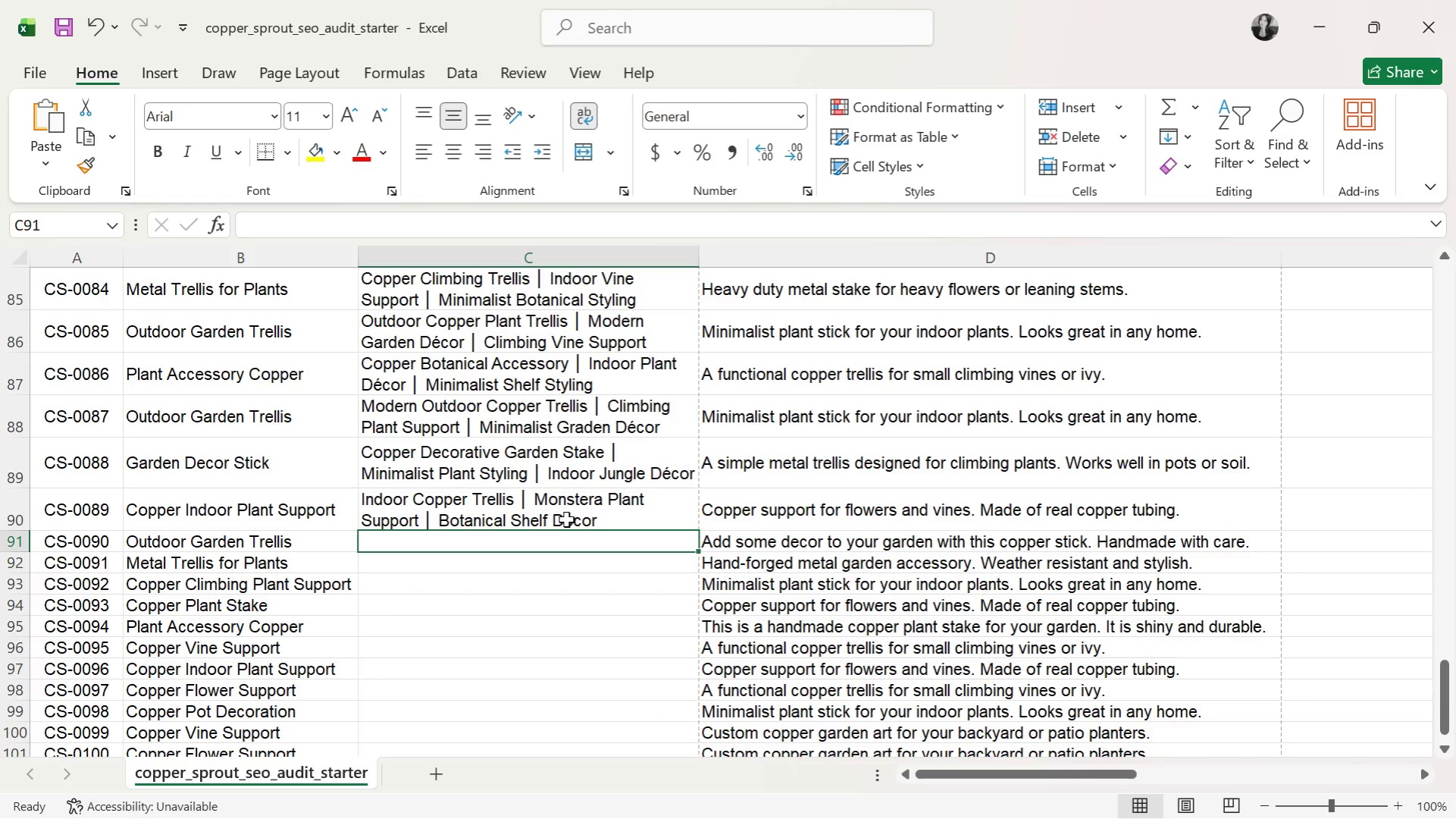 
left_click([627, 513])
 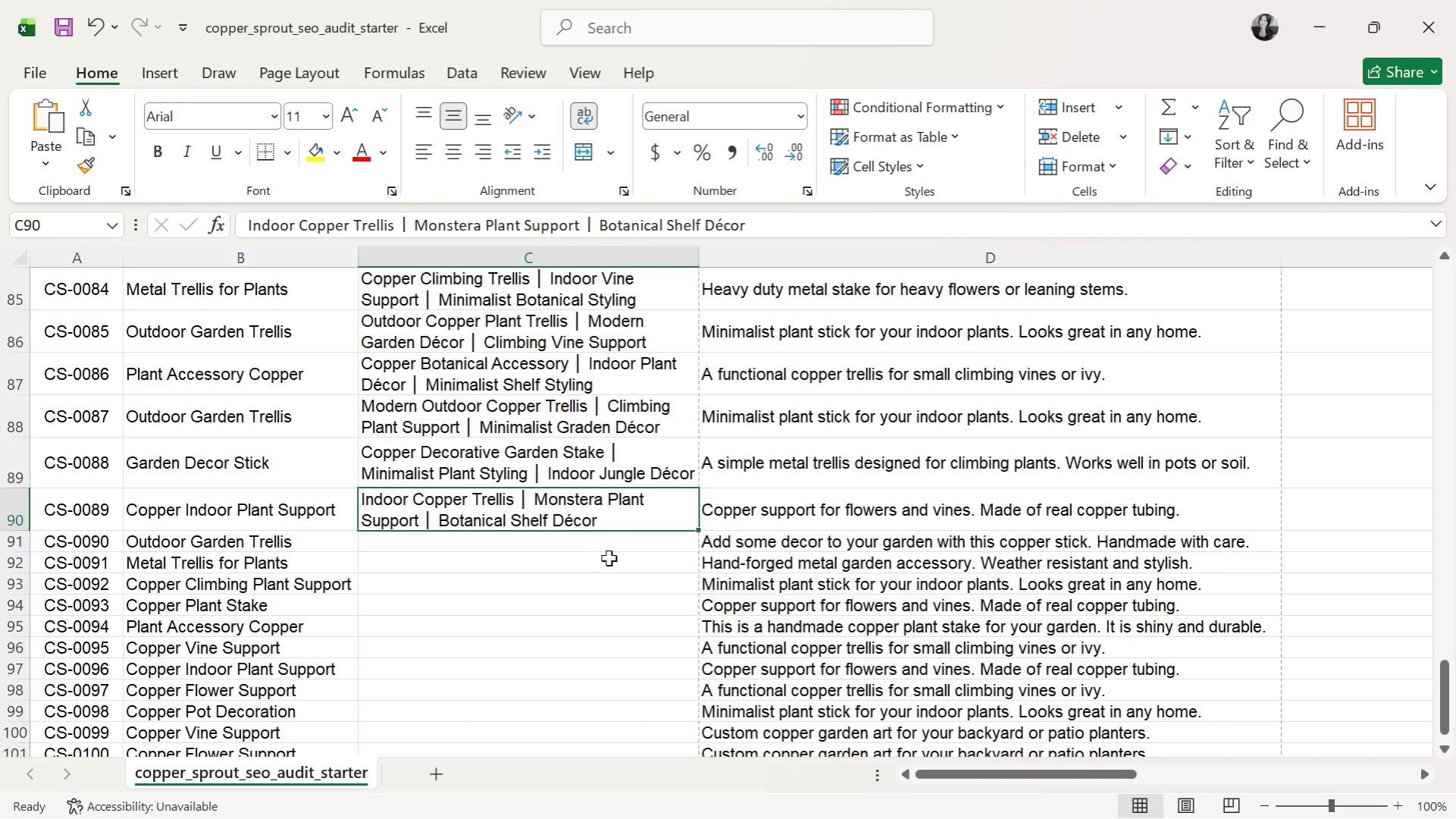 
left_click([600, 551])
 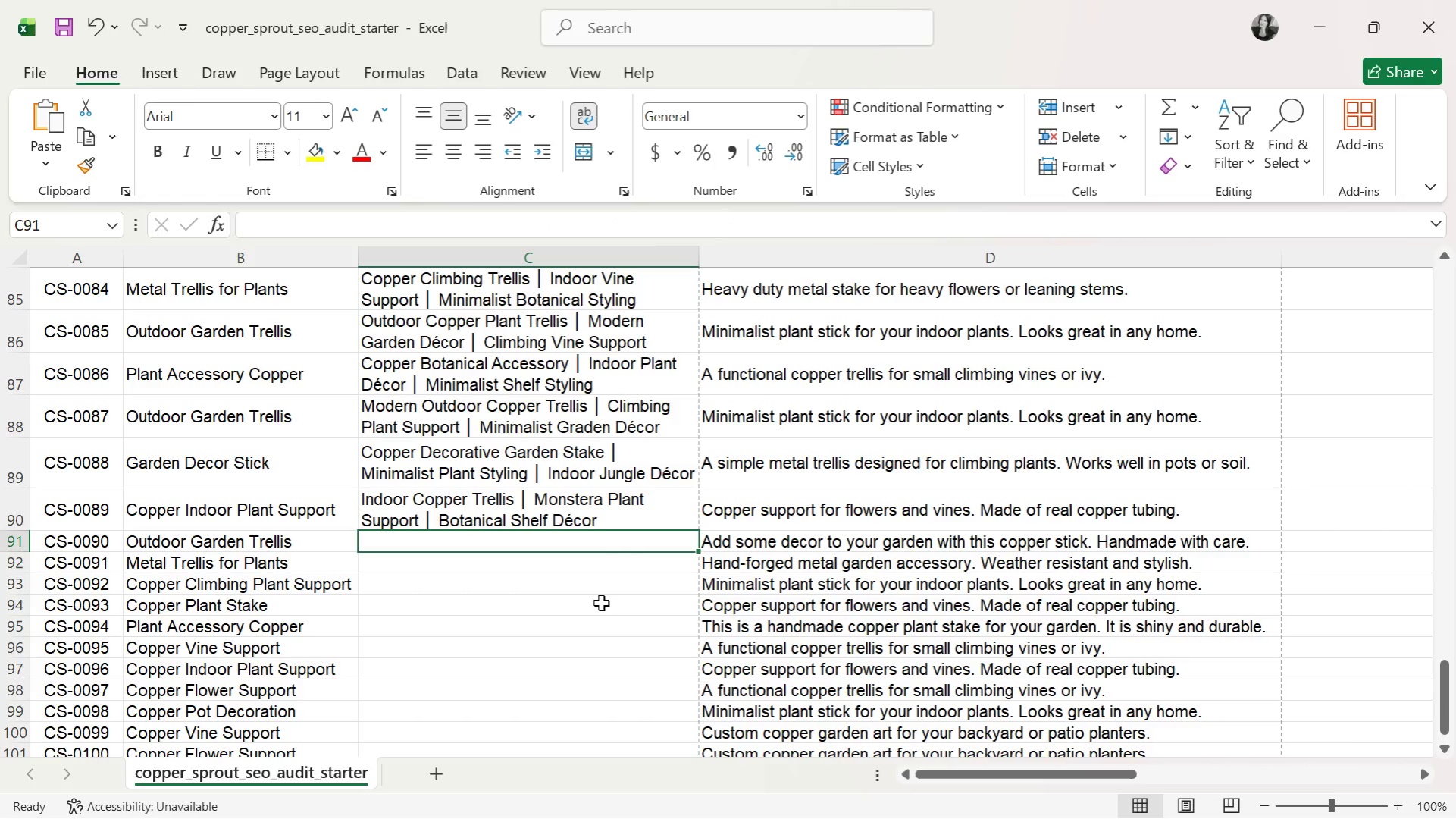 
wait(7.03)
 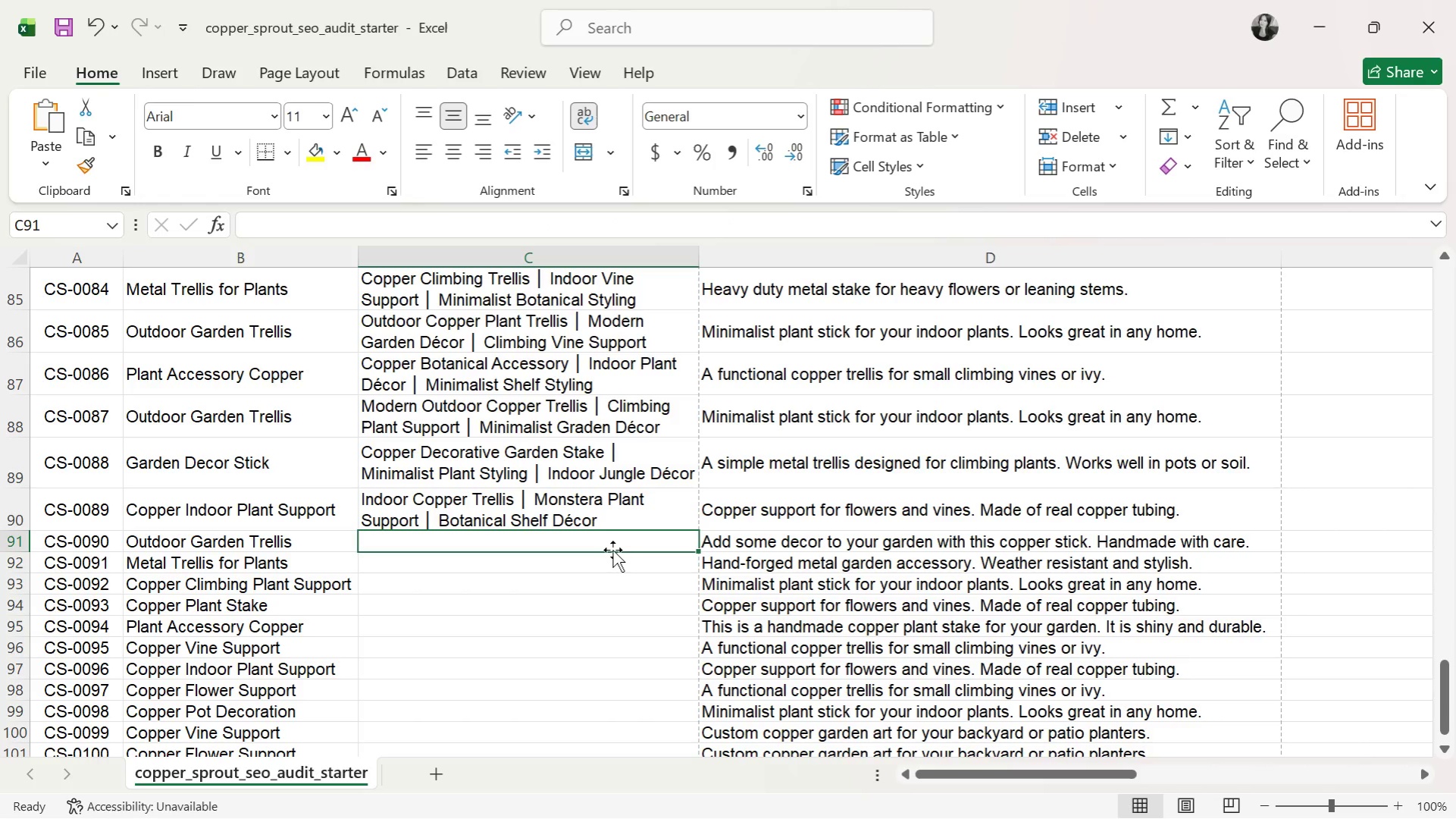 
scroll: coordinate [552, 622], scroll_direction: down, amount: 1.0
 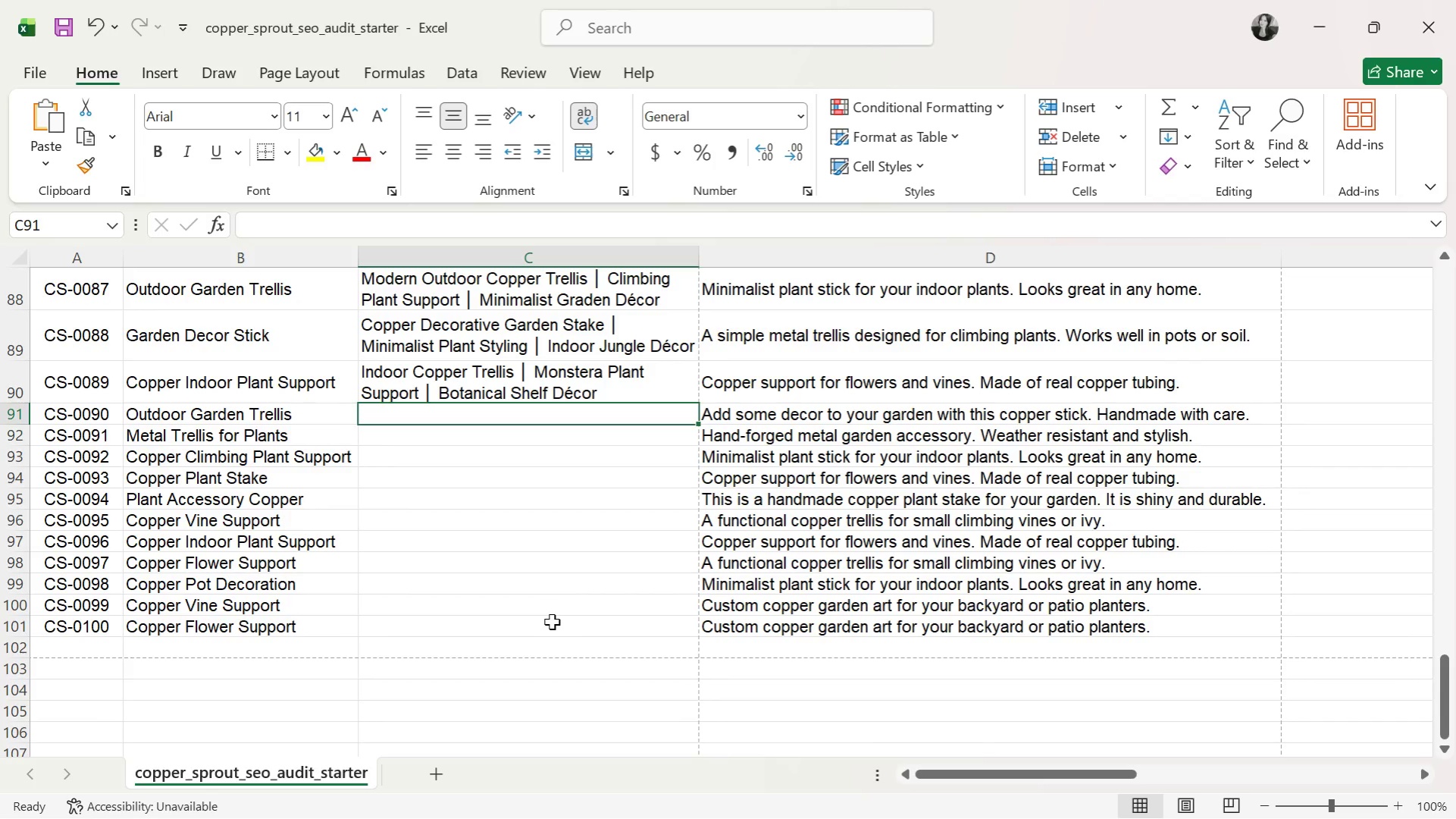 
type(Outdoor Copper Trellis )
 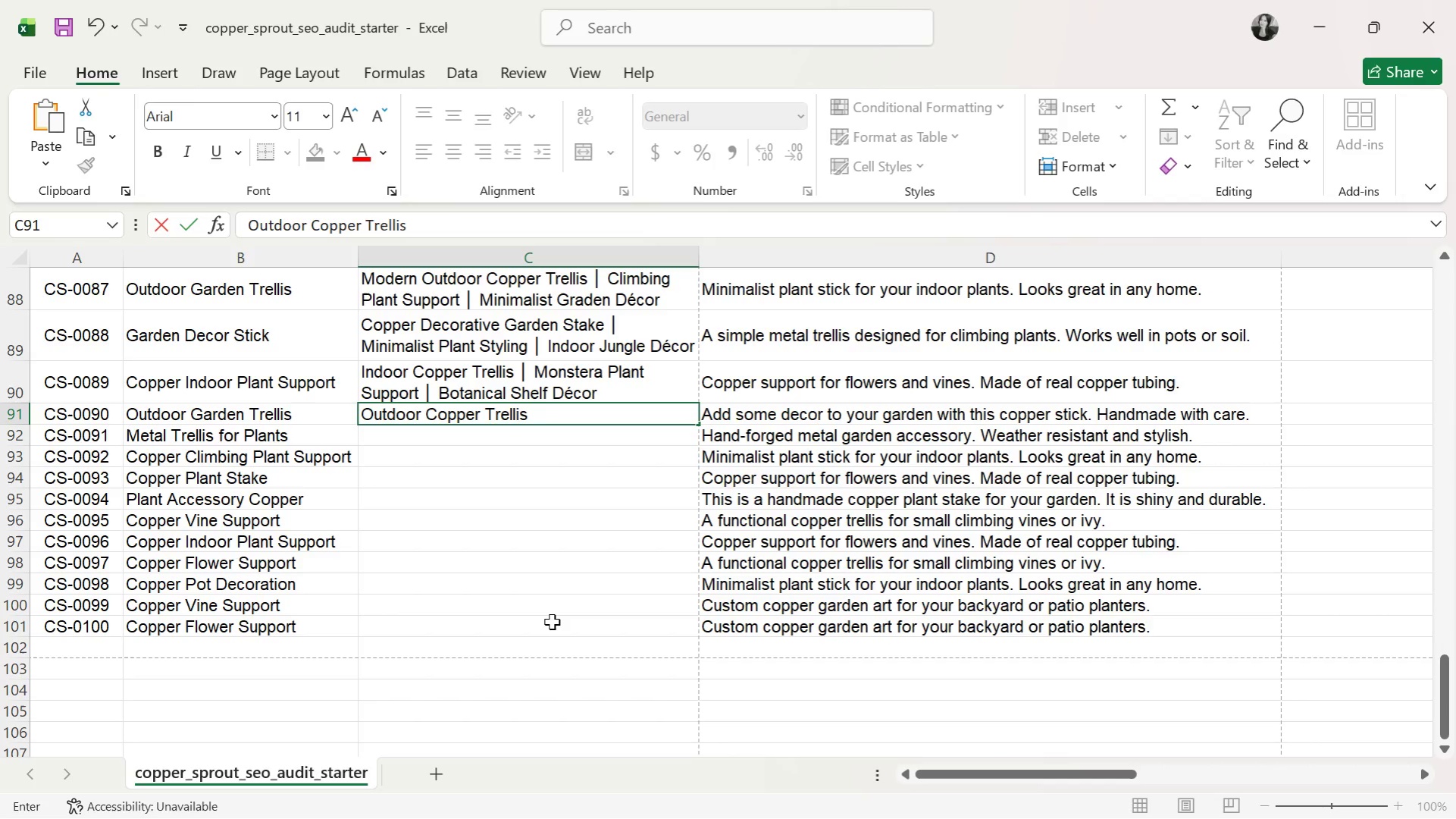 
key(Control+ControlLeft)
 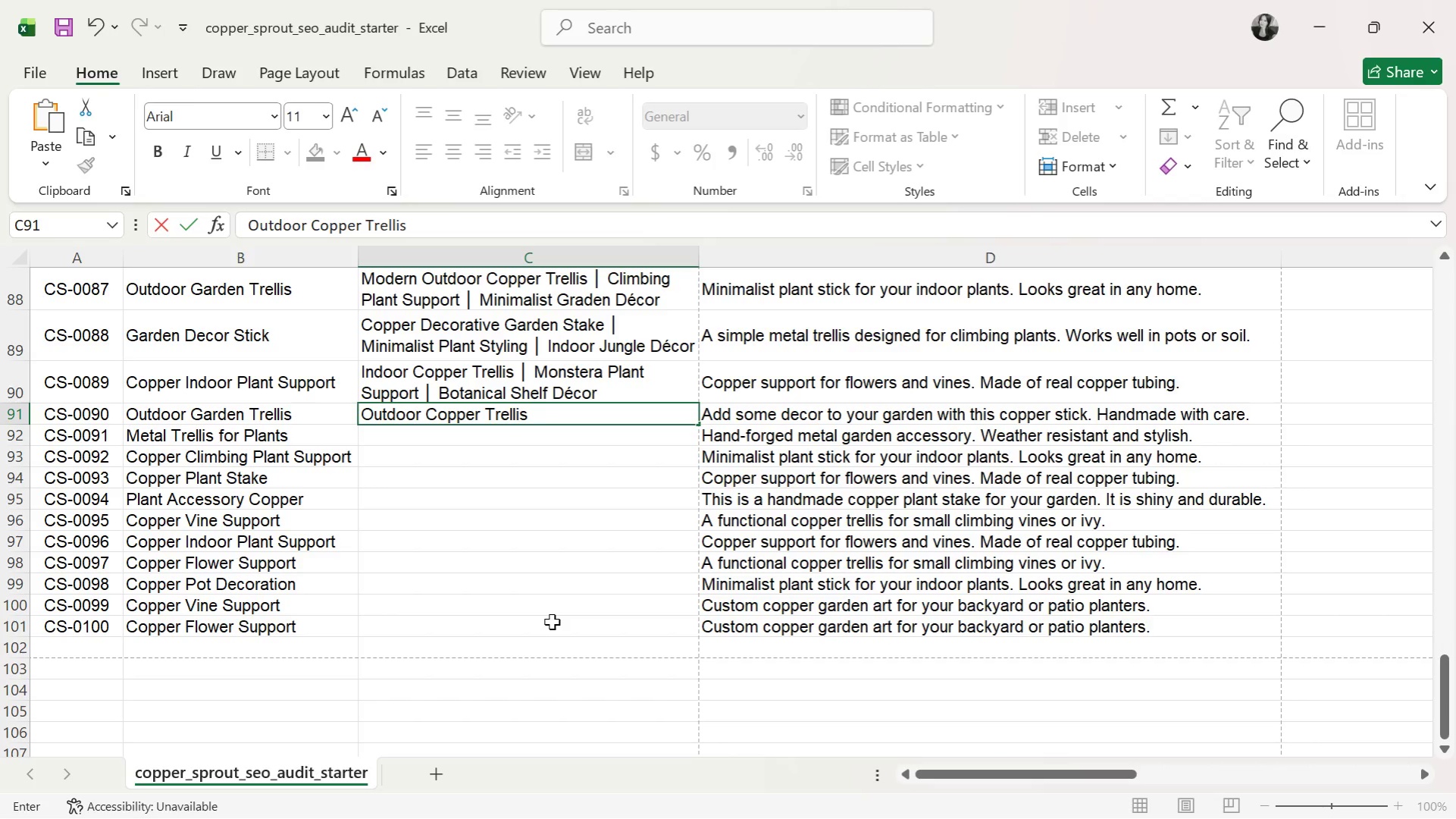 
key(Control+V)
 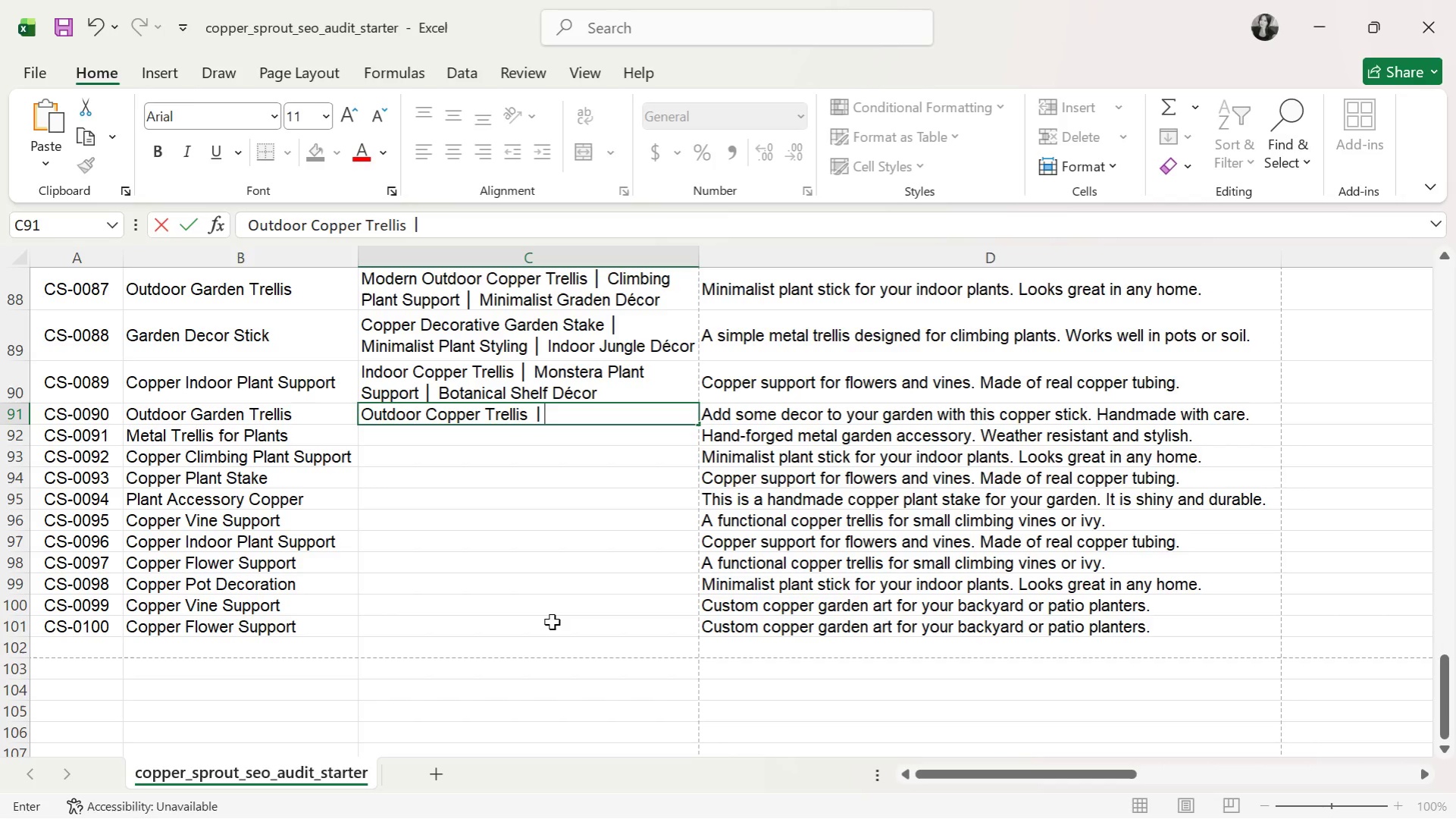 
type( Minimalist Vine Support )
 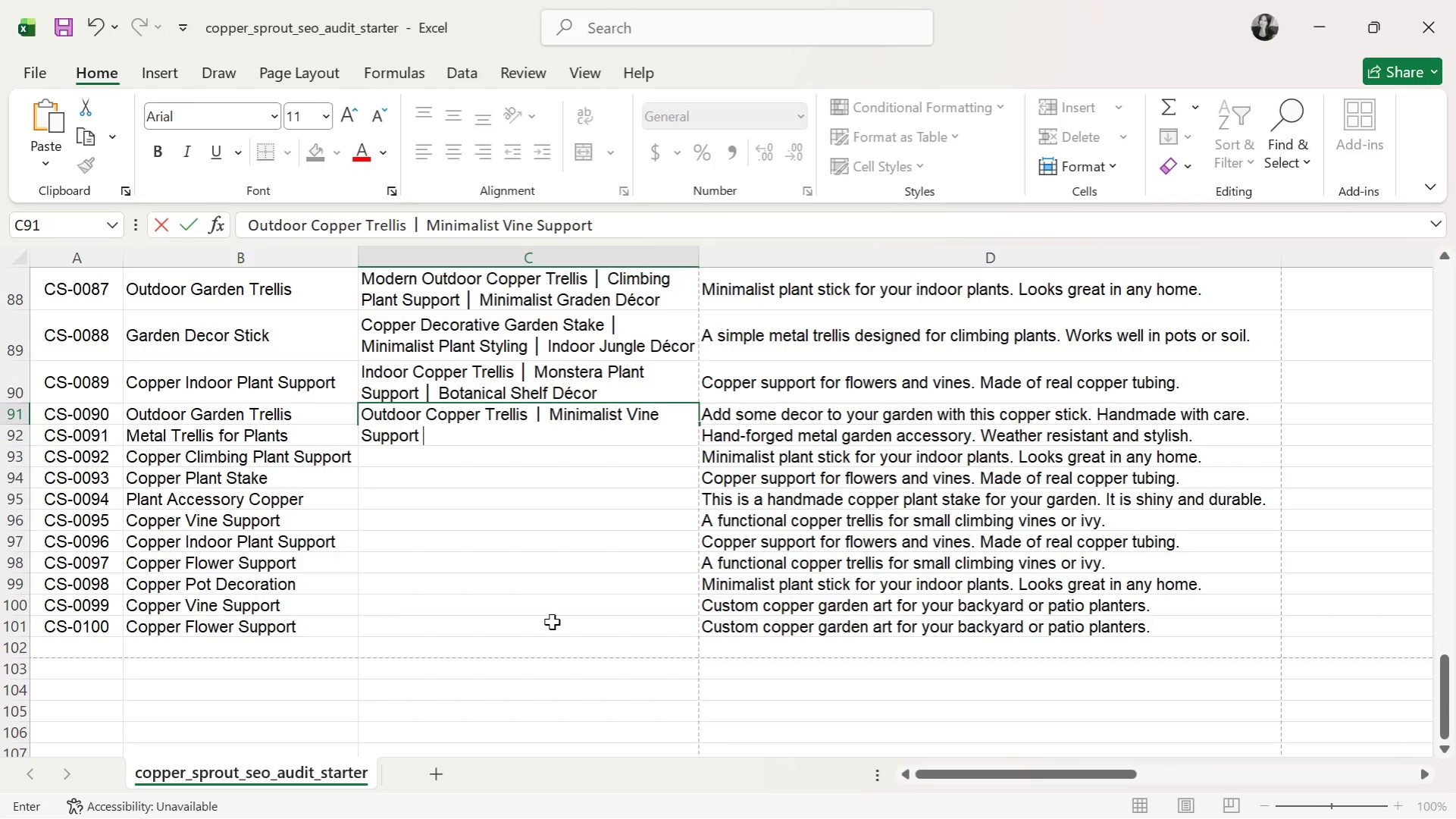 
key(Control+ControlLeft)
 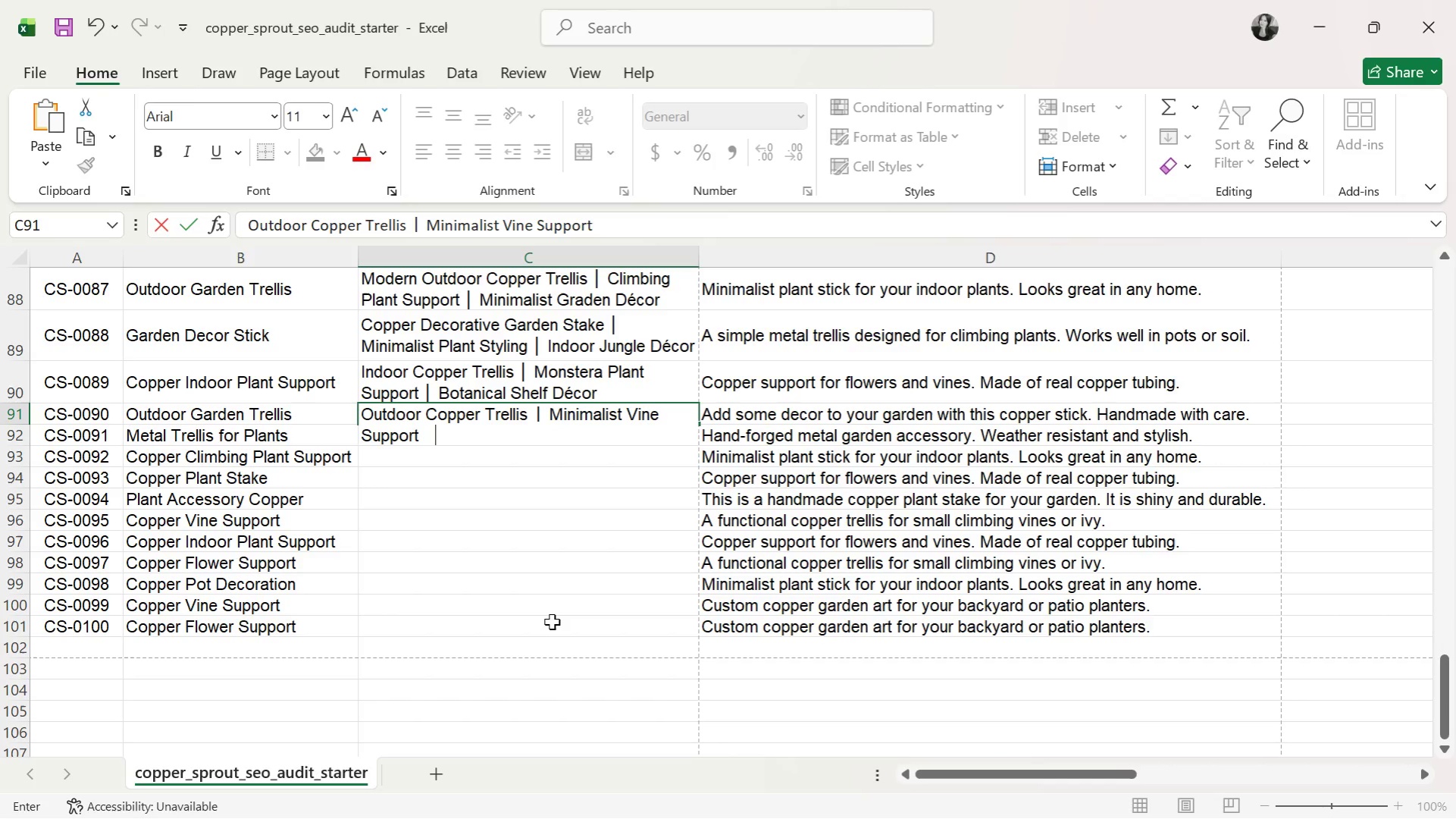 
key(Control+V)
 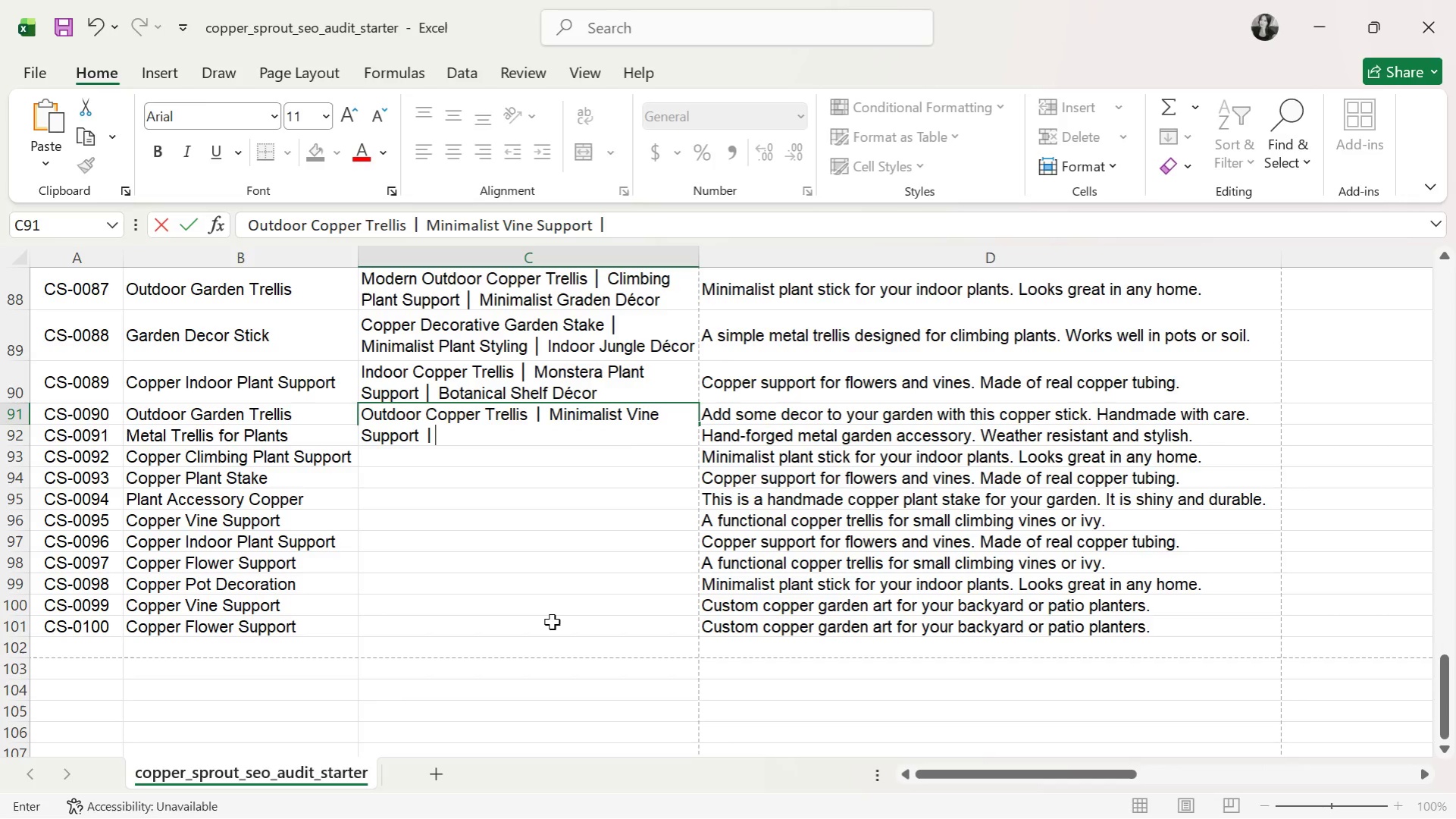 
type( Modern Botanical Styling)
 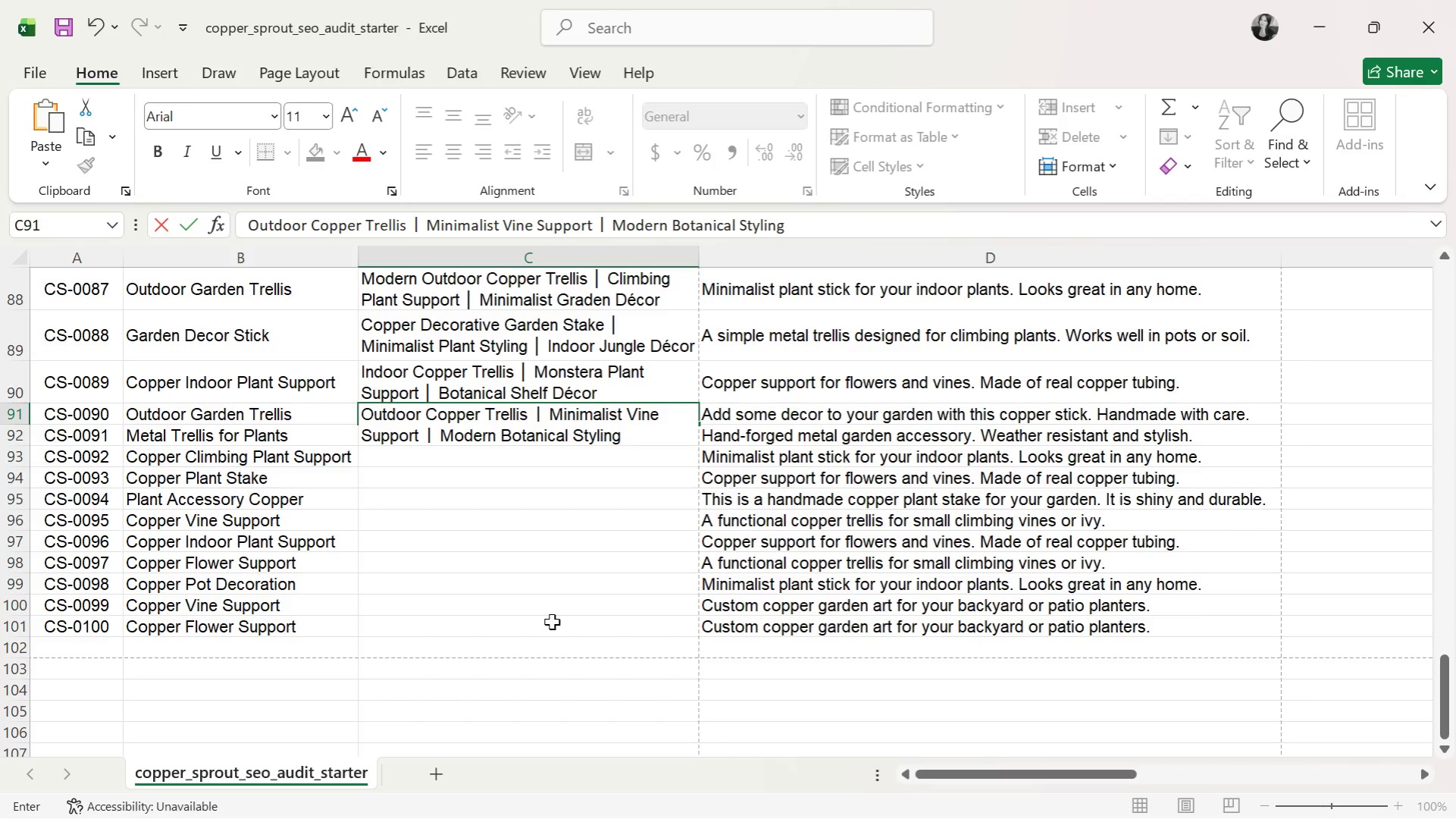 
key(Enter)
 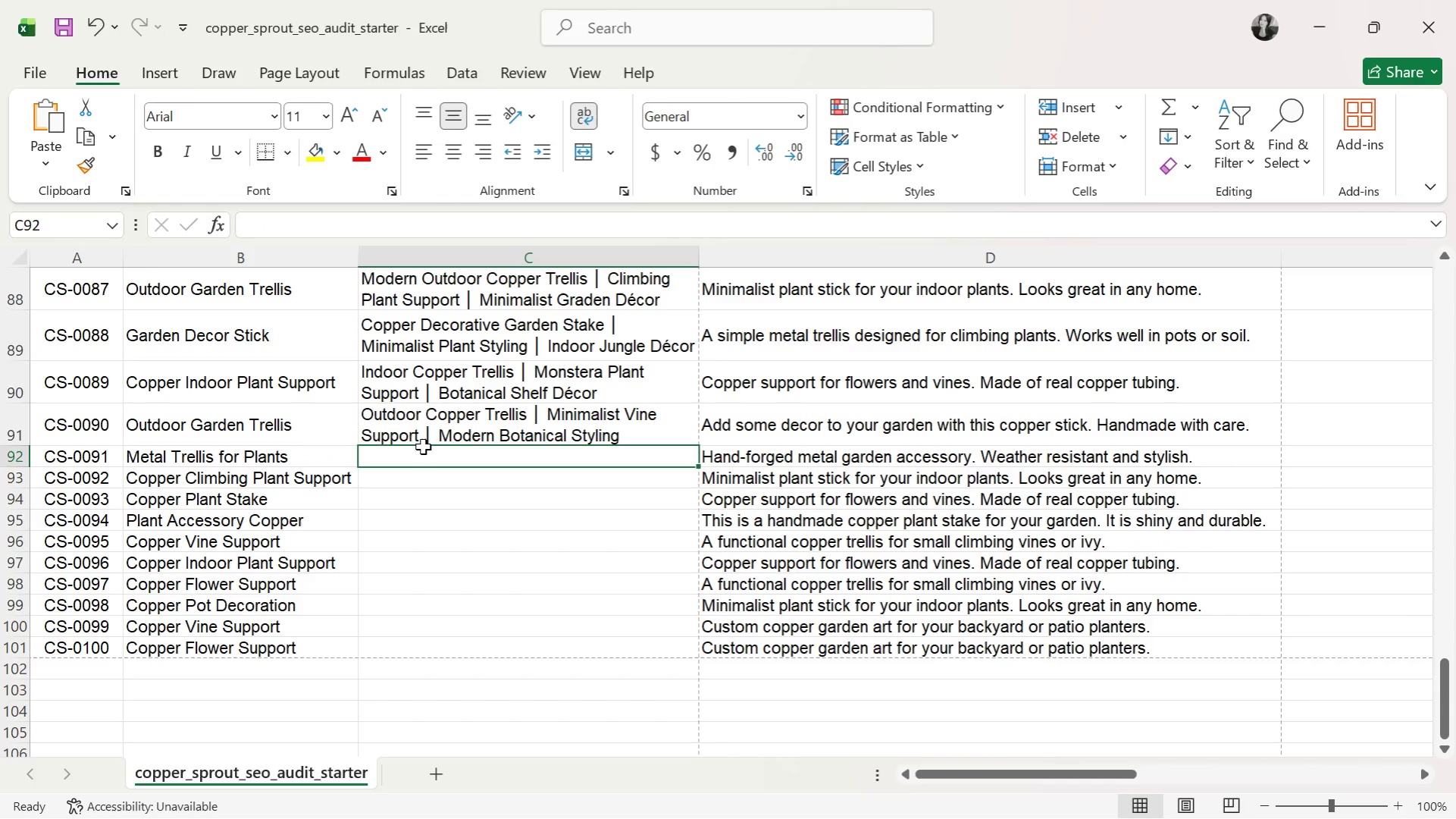 
left_click([423, 422])
 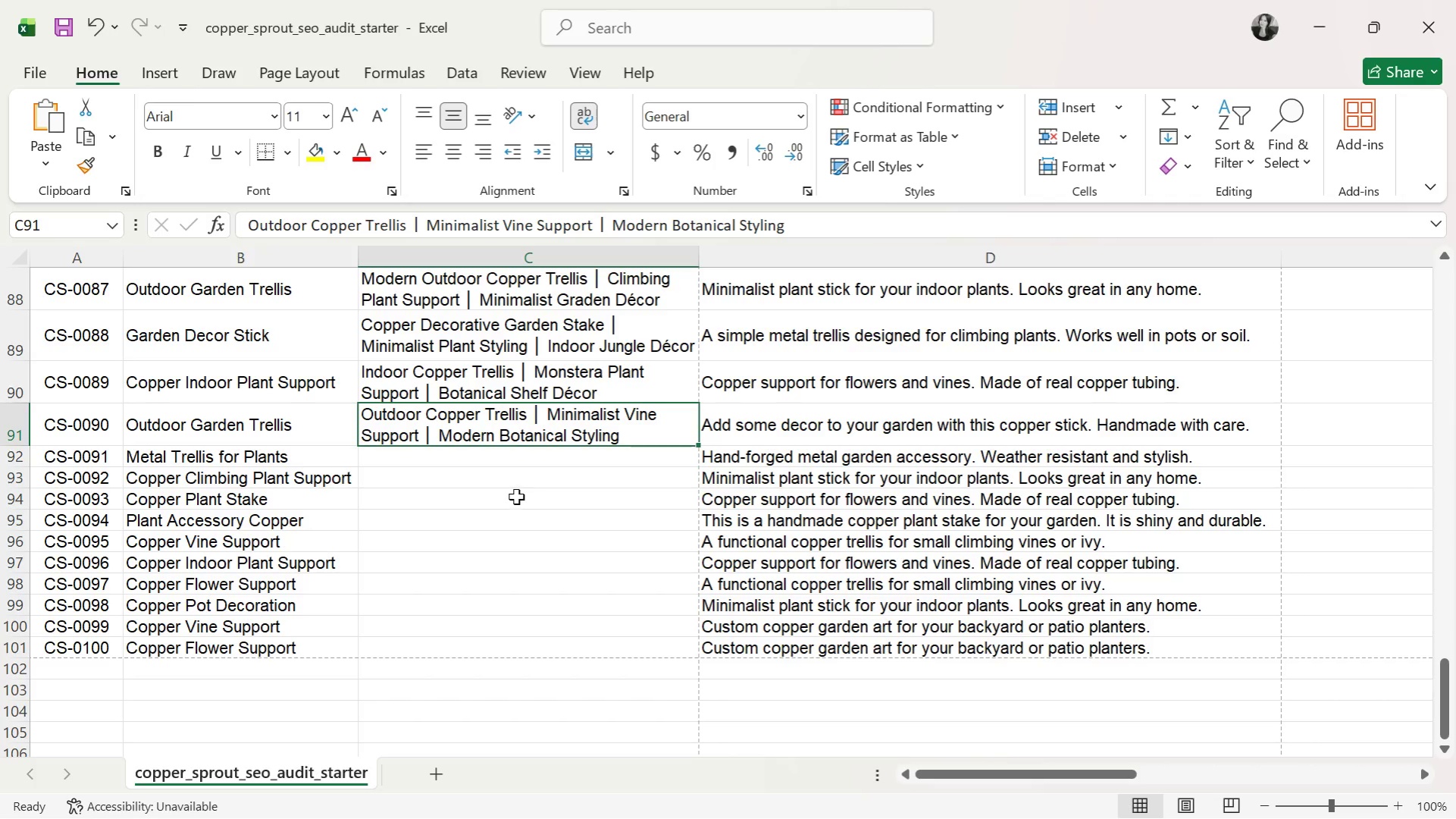 
left_click([512, 461])
 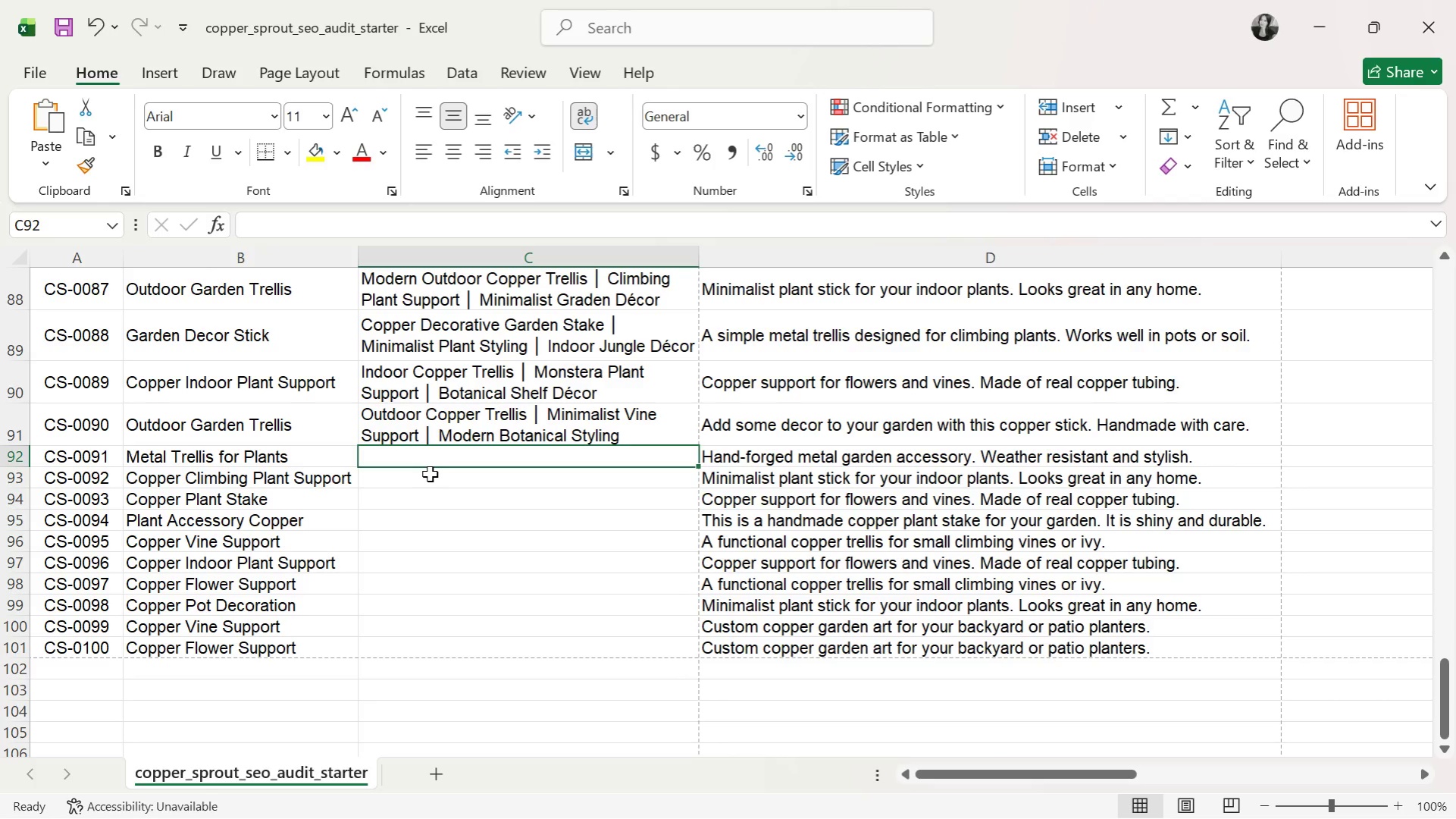 
wait(25.97)
 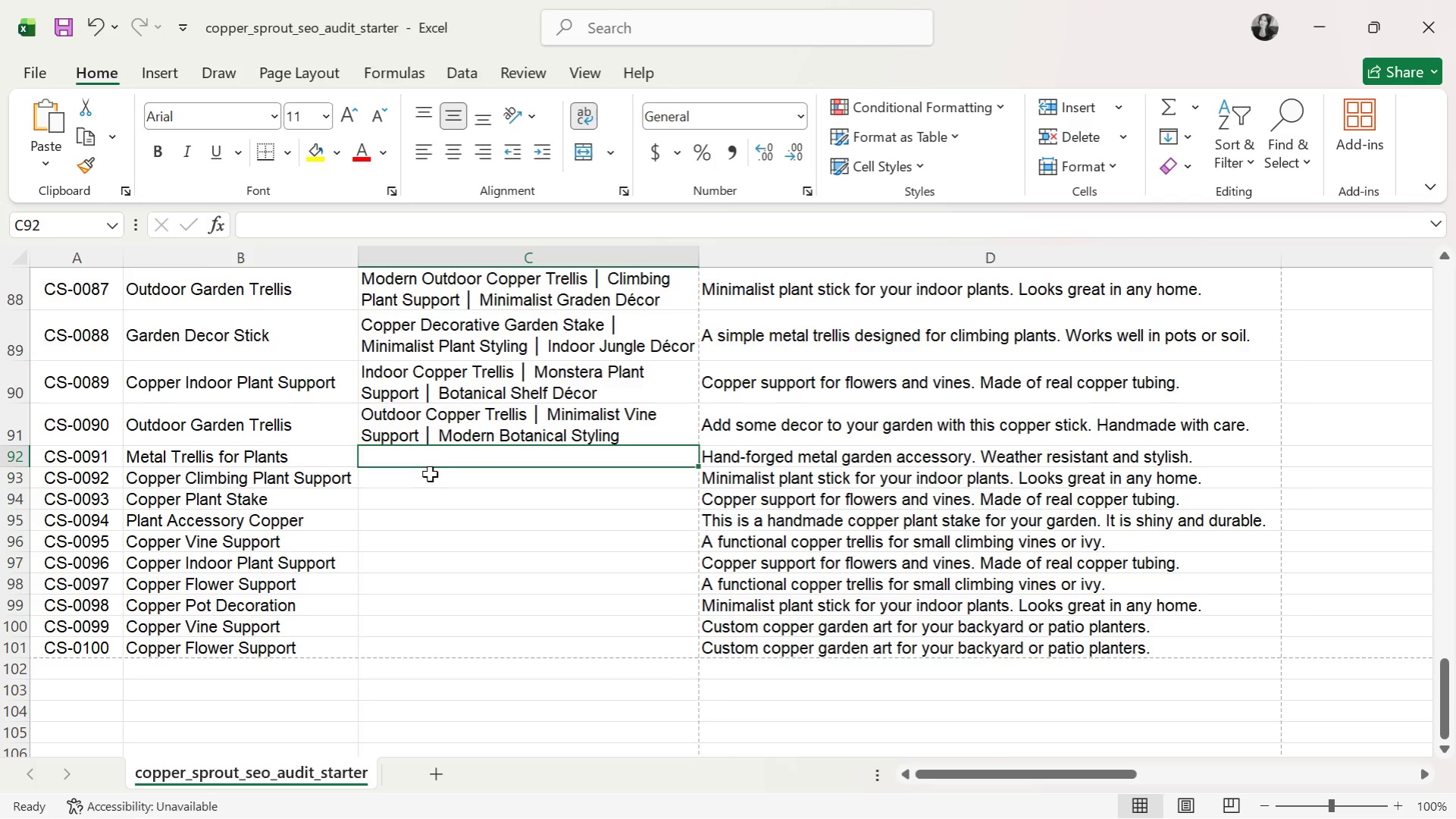 
type(Copper Indoor Plant Trellis )
 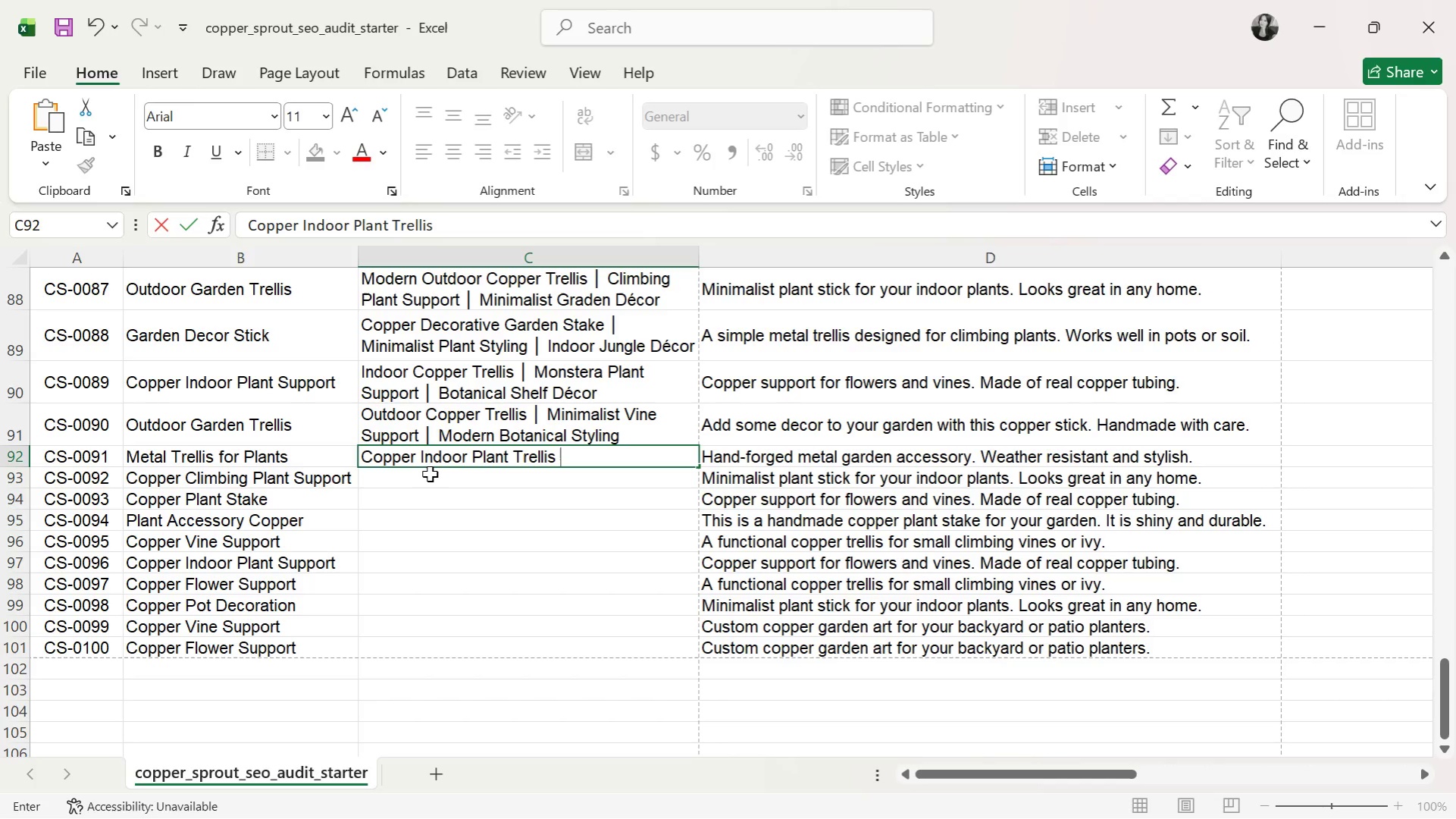 
key(Control+V)
 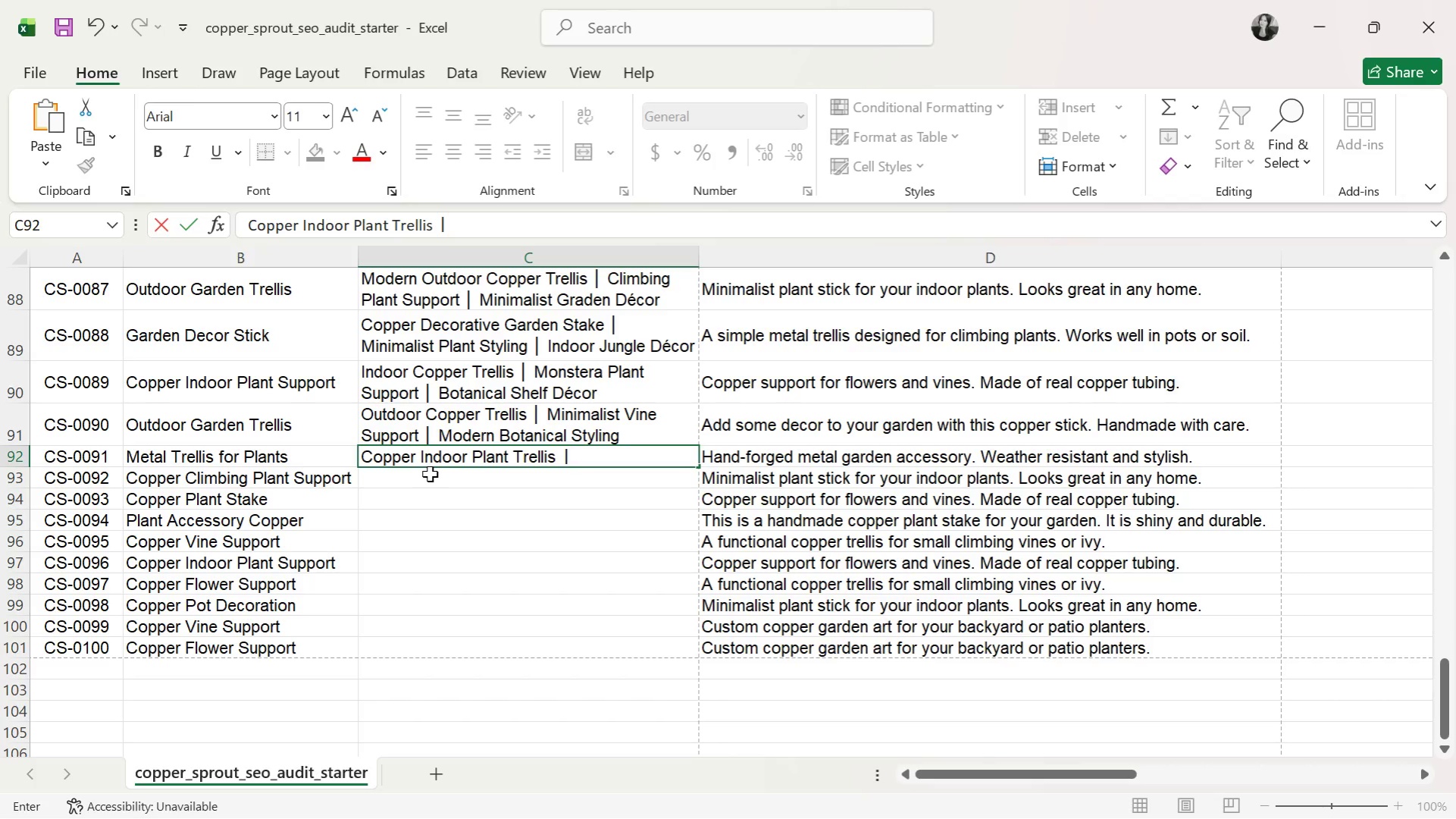 
type( Modern K=)
key(Backspace)
key(Backspace)
type(jUNGLE )
key(Backspace)
type( d)
key(Backspace)
type(Decor )
 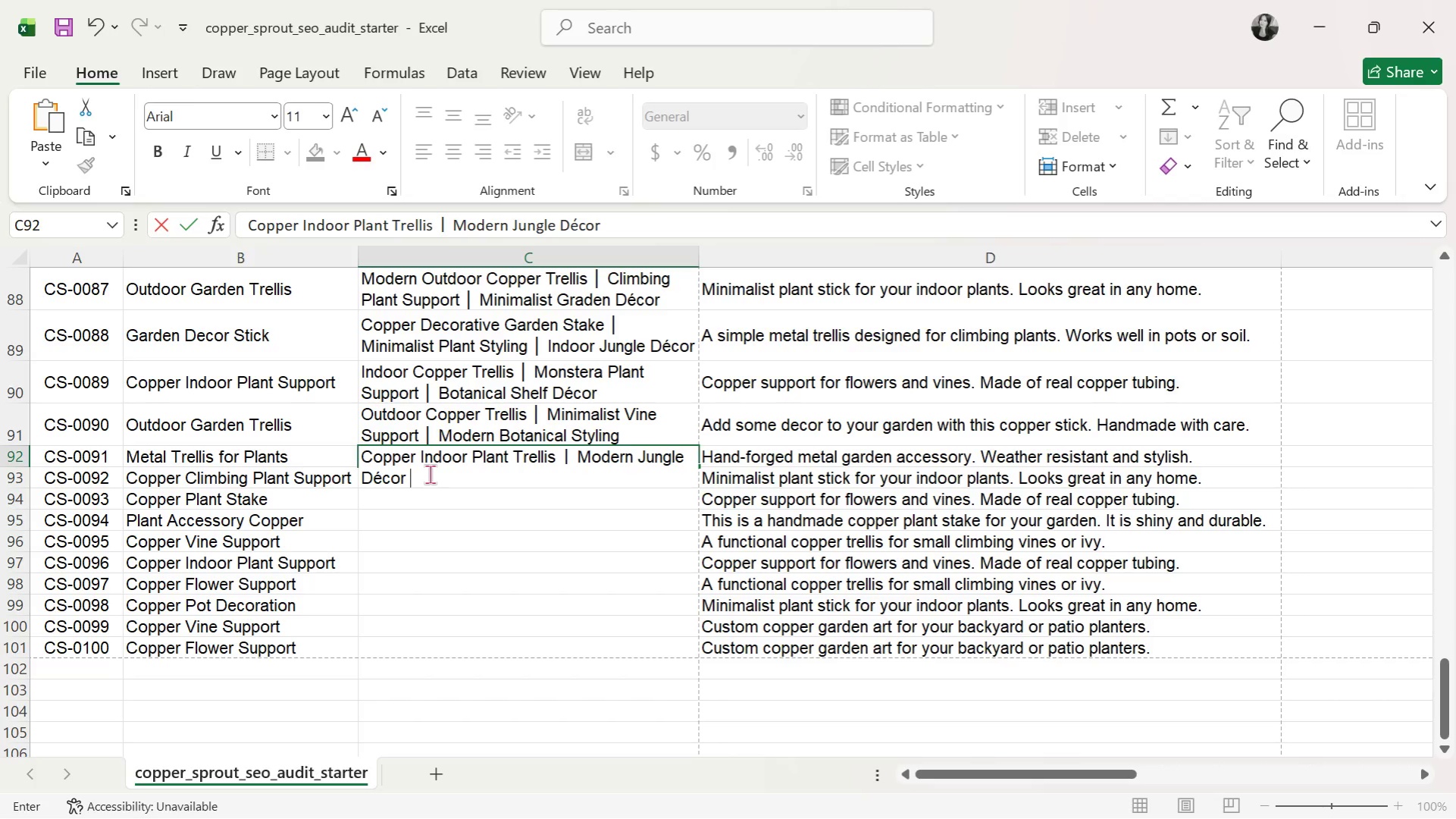 
key(Control+ControlLeft)
 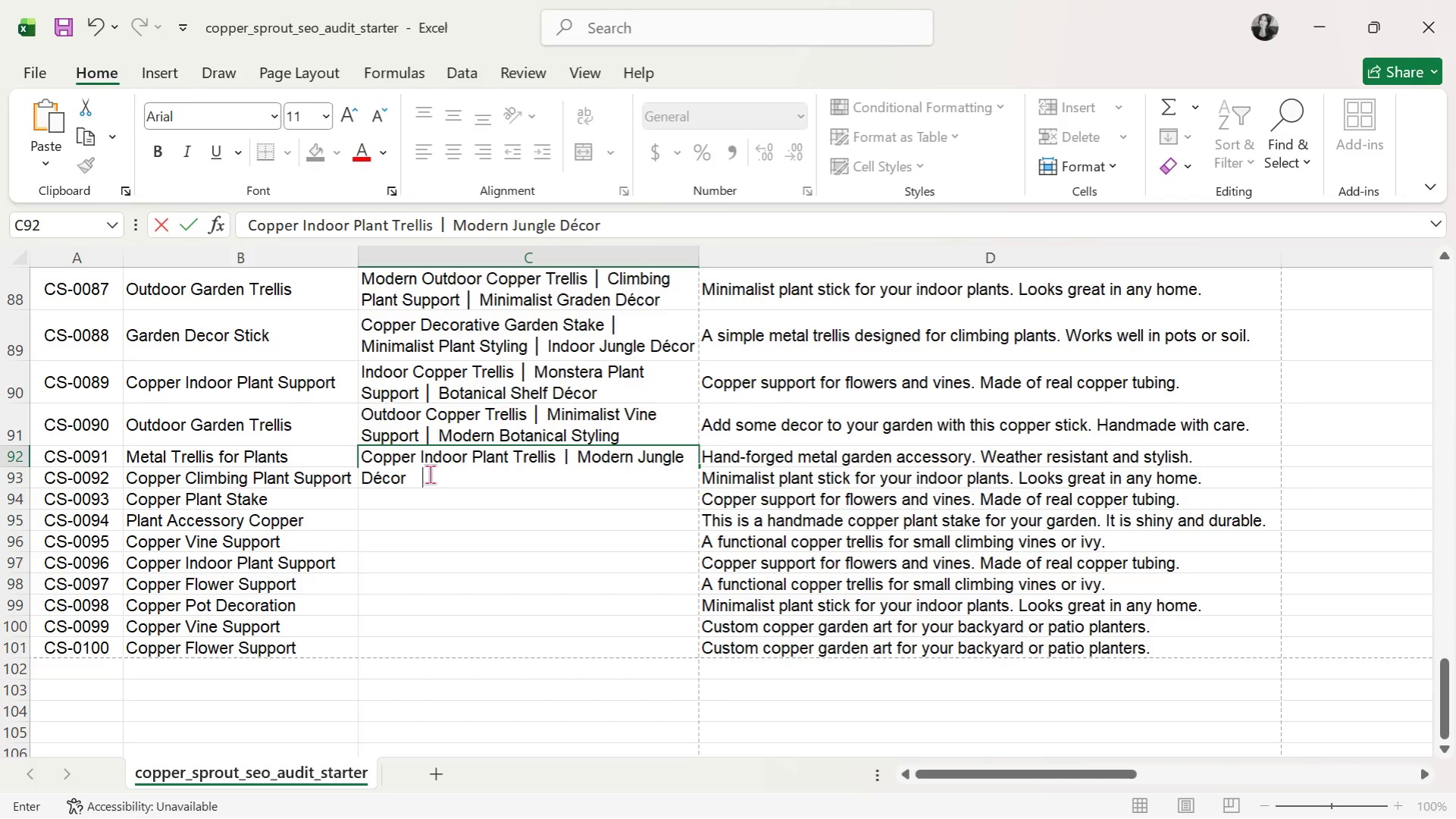 
key(Control+V)
 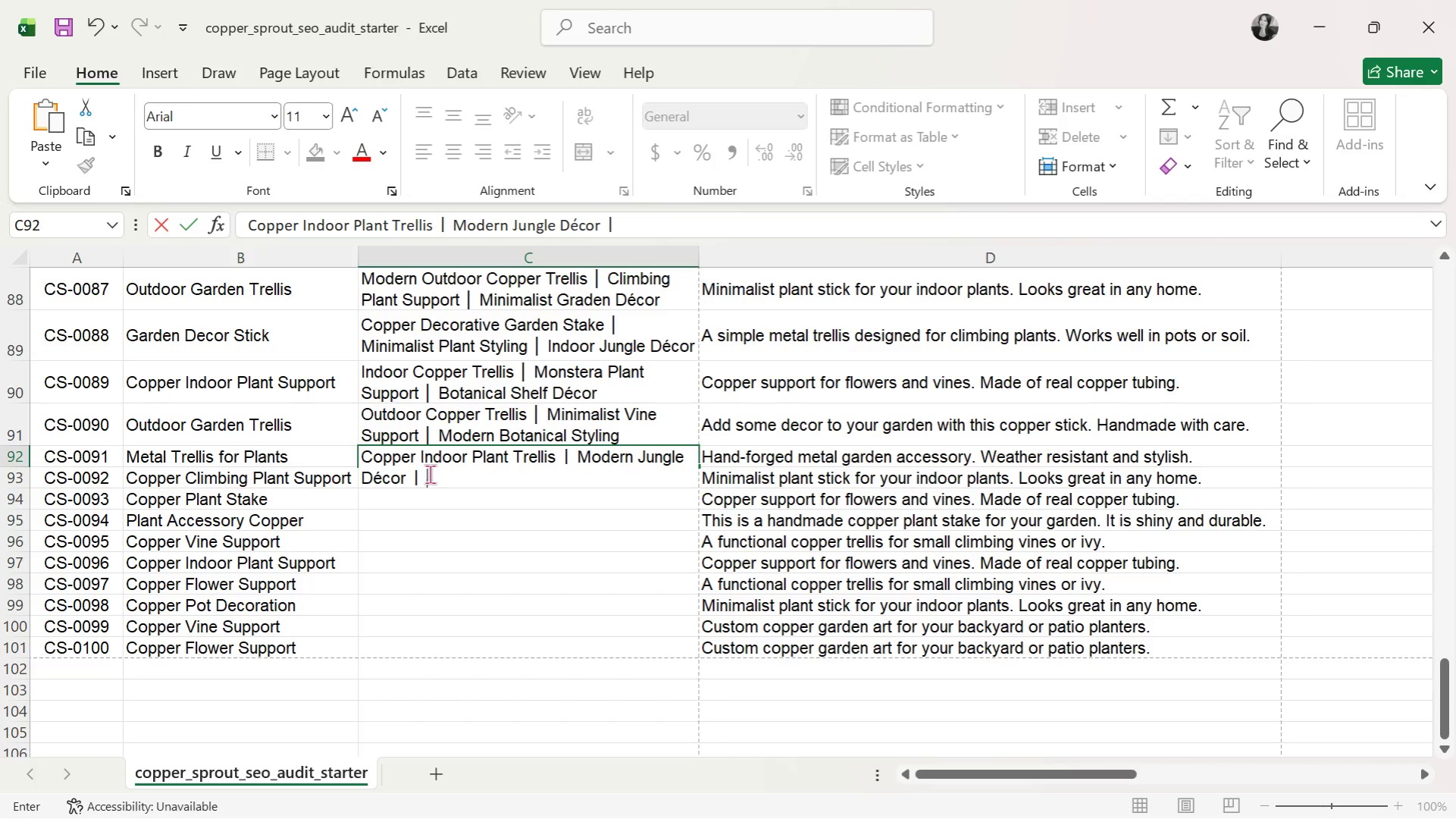 
type( Climbing Vine Support)
 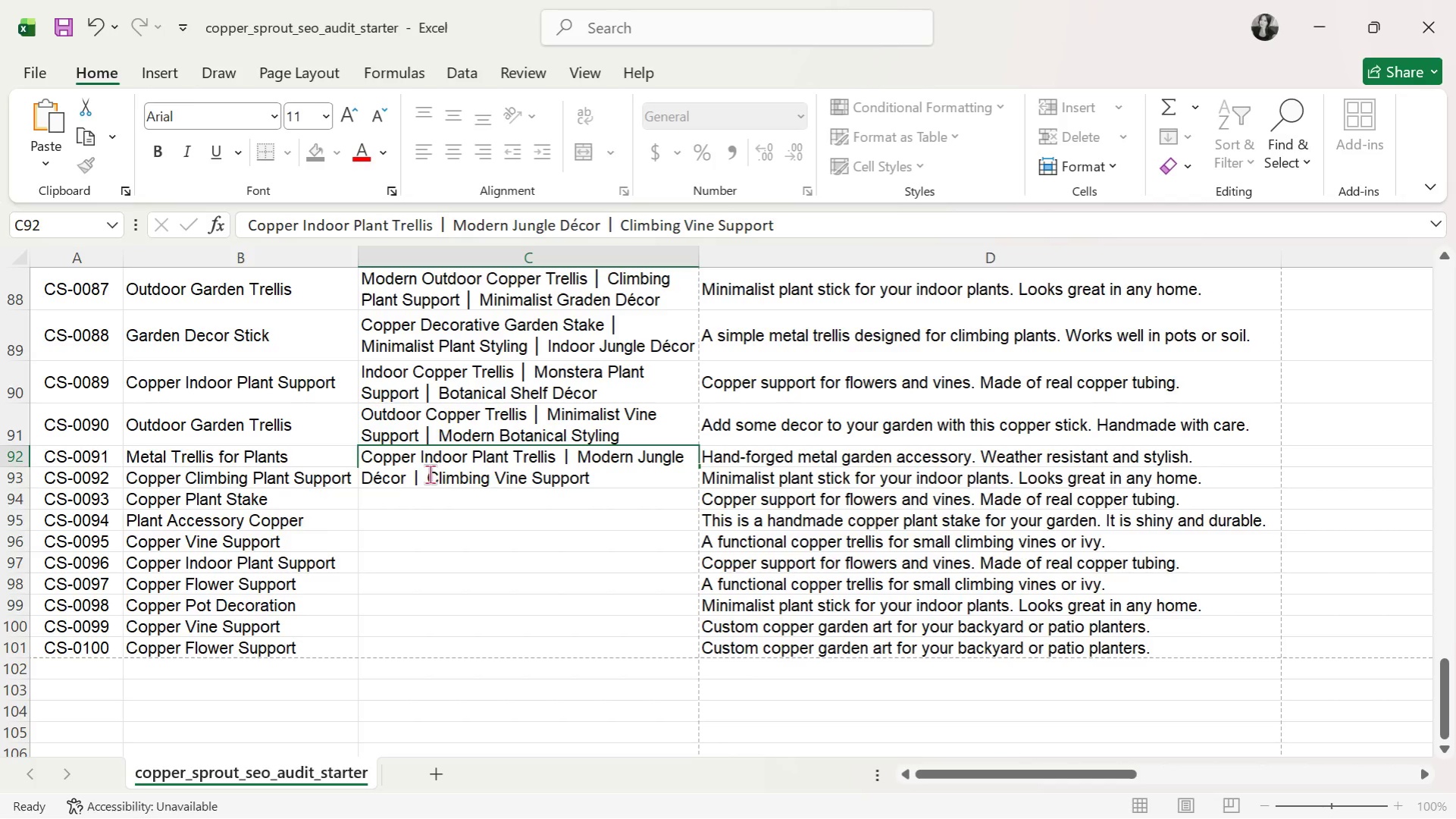 
key(Enter)
 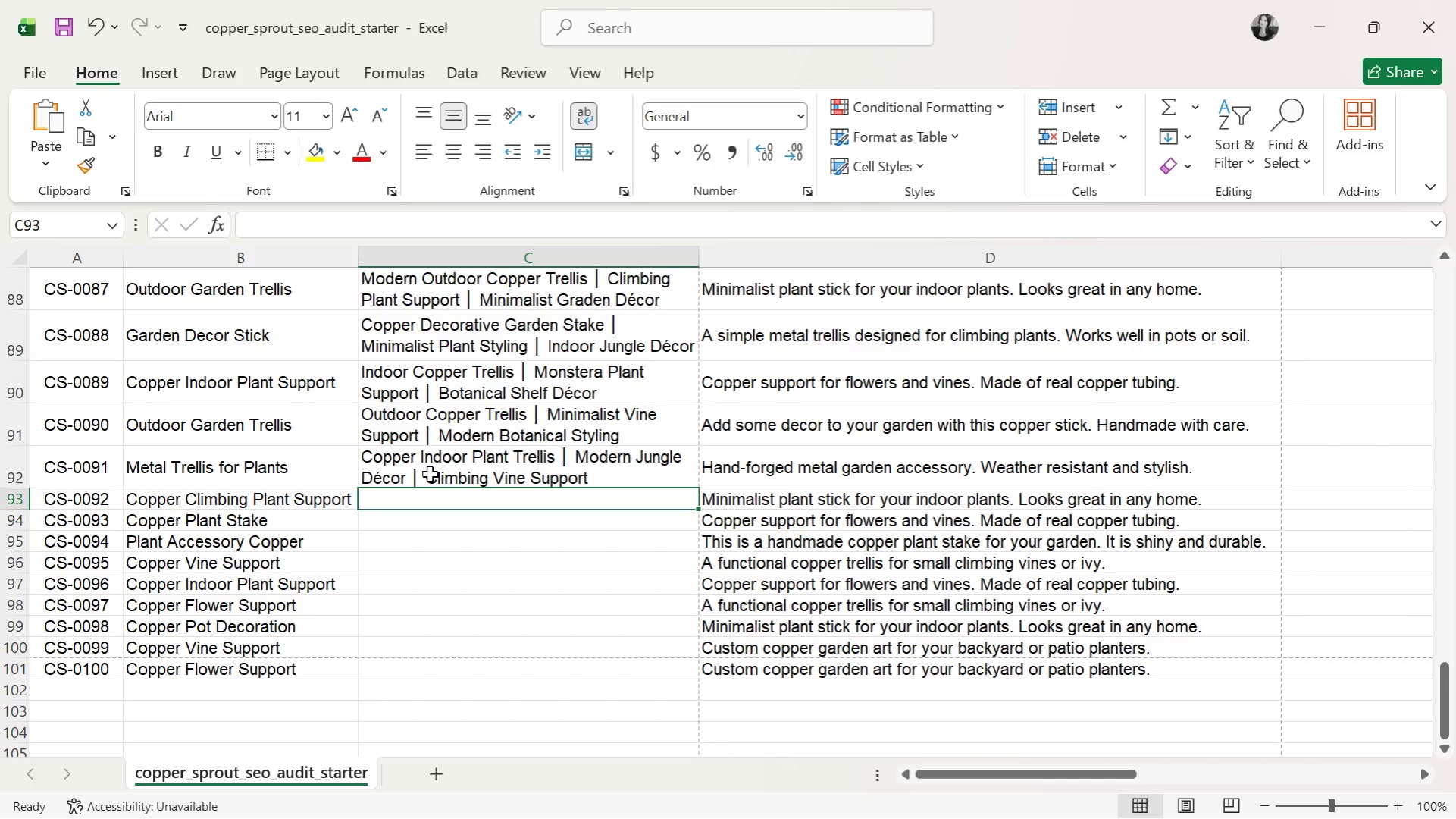 
wait(5.48)
 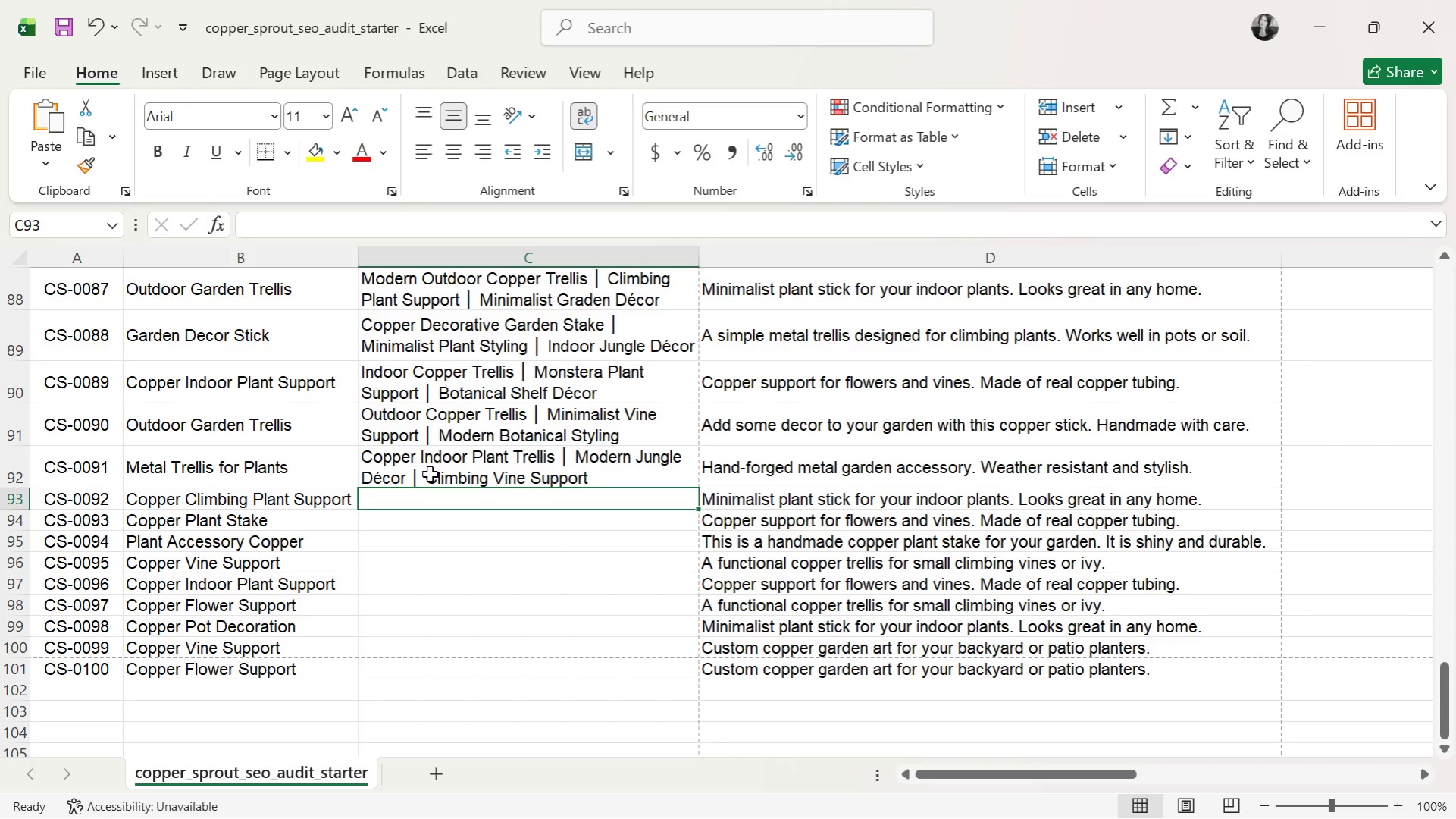 
type(Copper Climbing )
 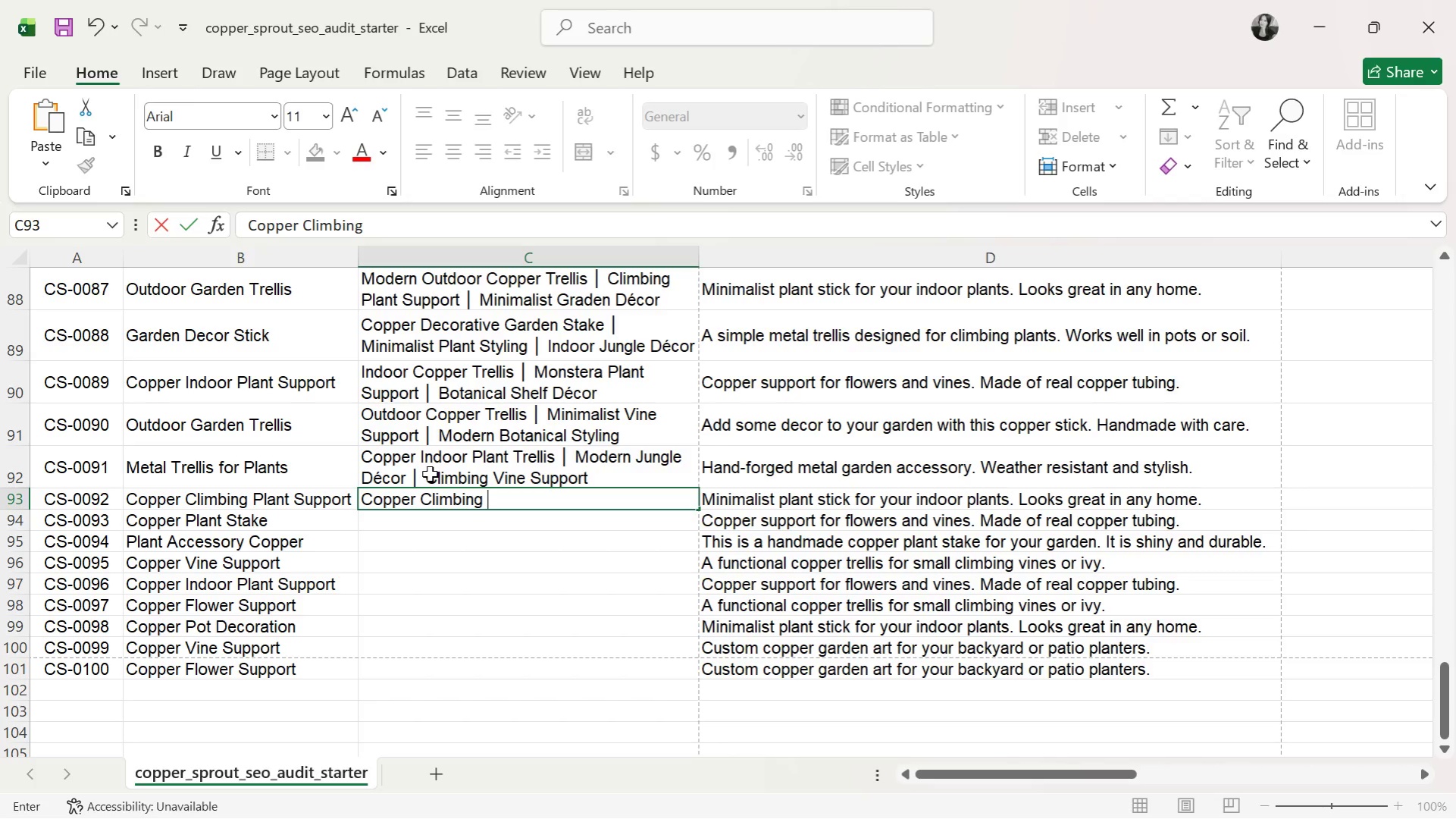 
wait(48.76)
 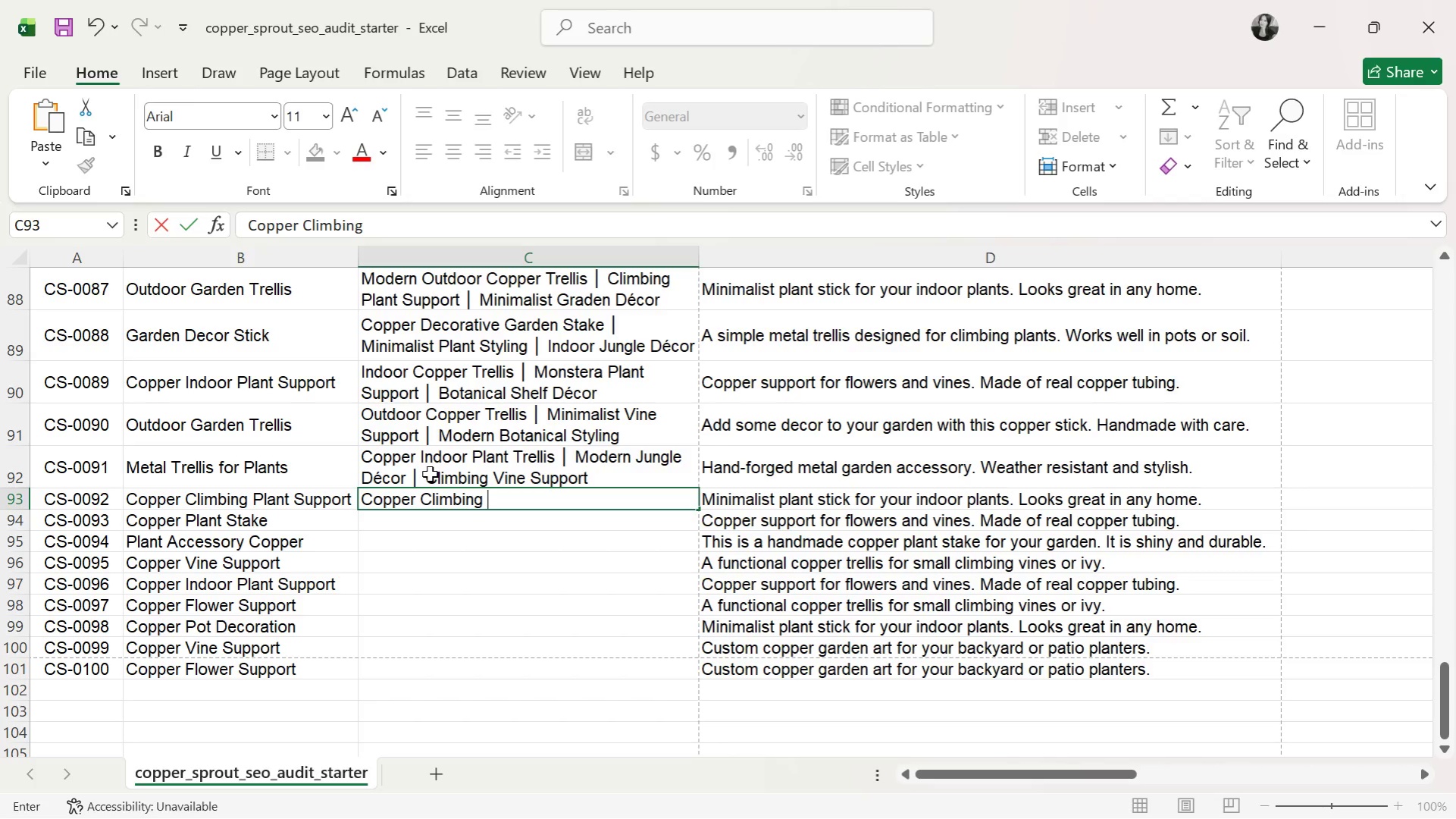 
type(Plant Support )
 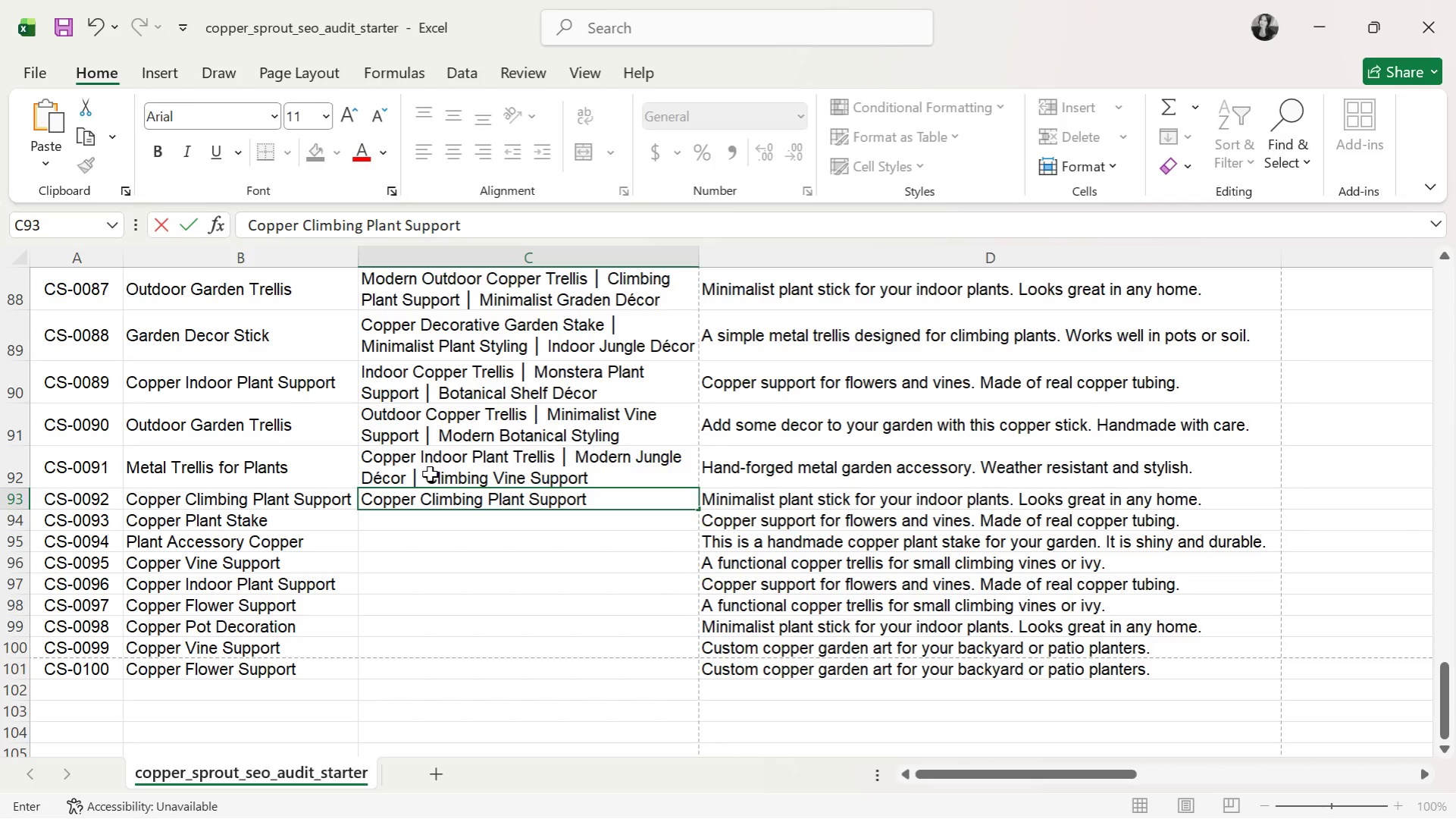 
key(Control+V)
 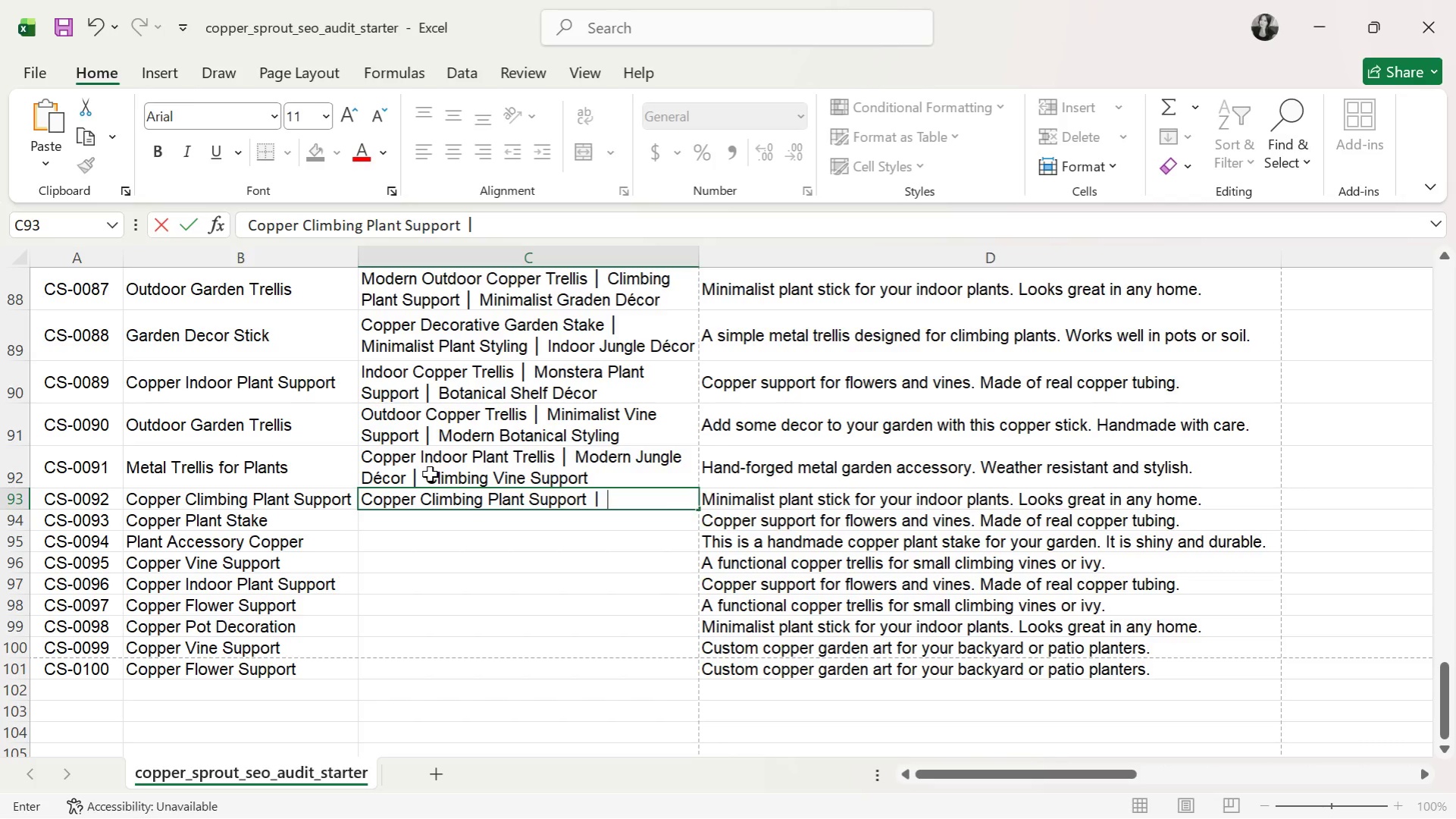 
type( Minimalist )
 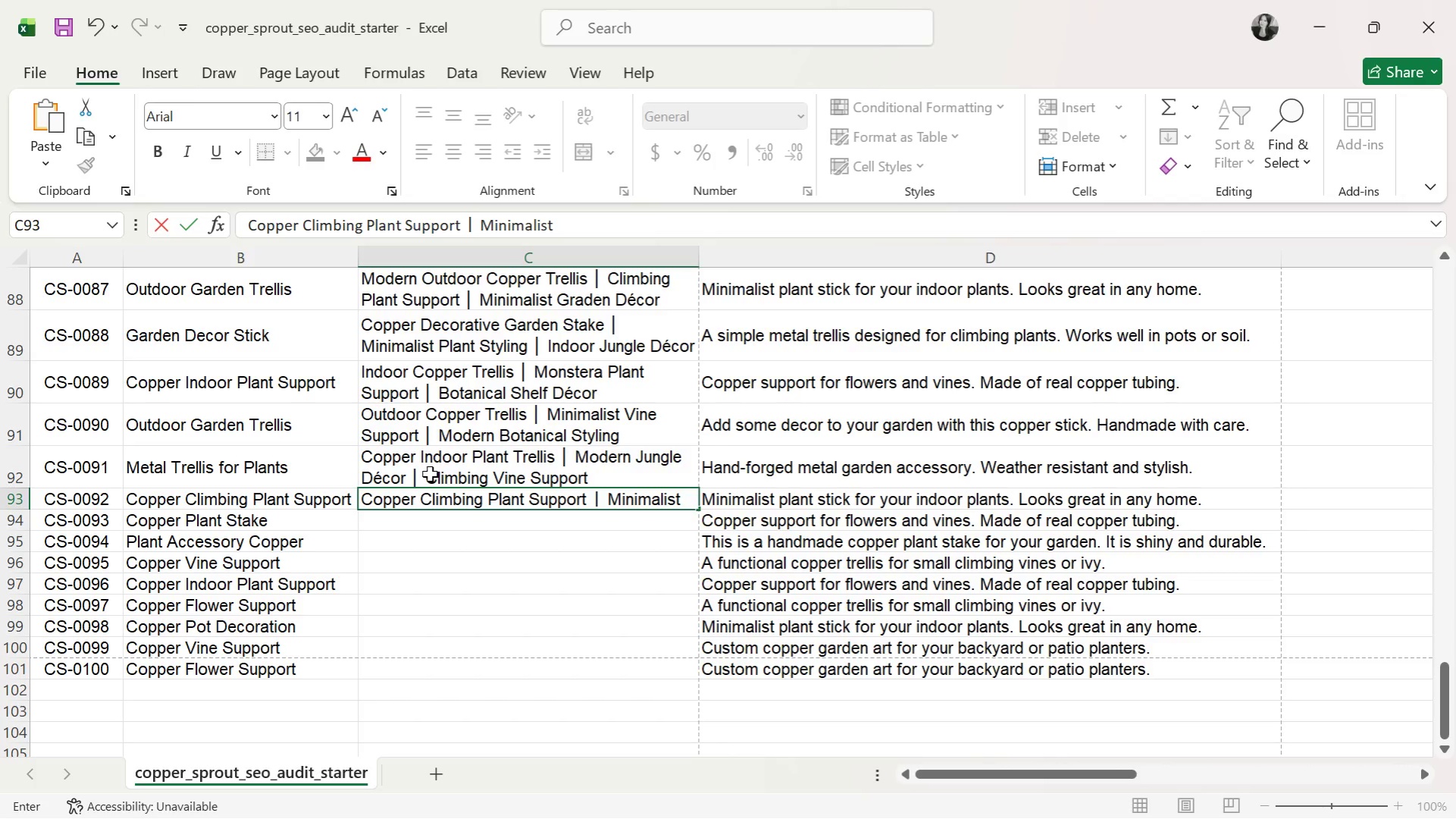 
wait(5.2)
 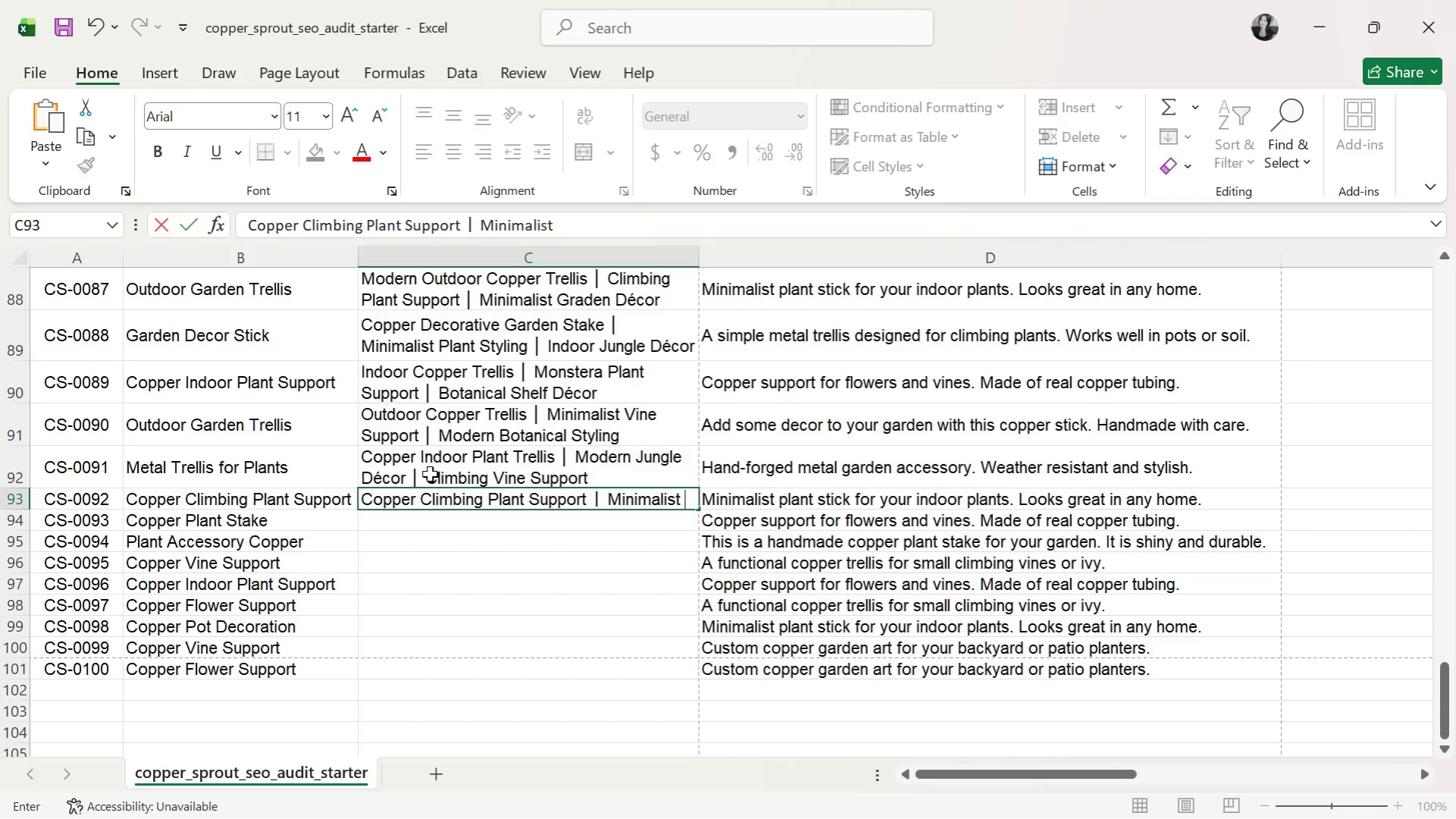 
type(Trellis Decor )
 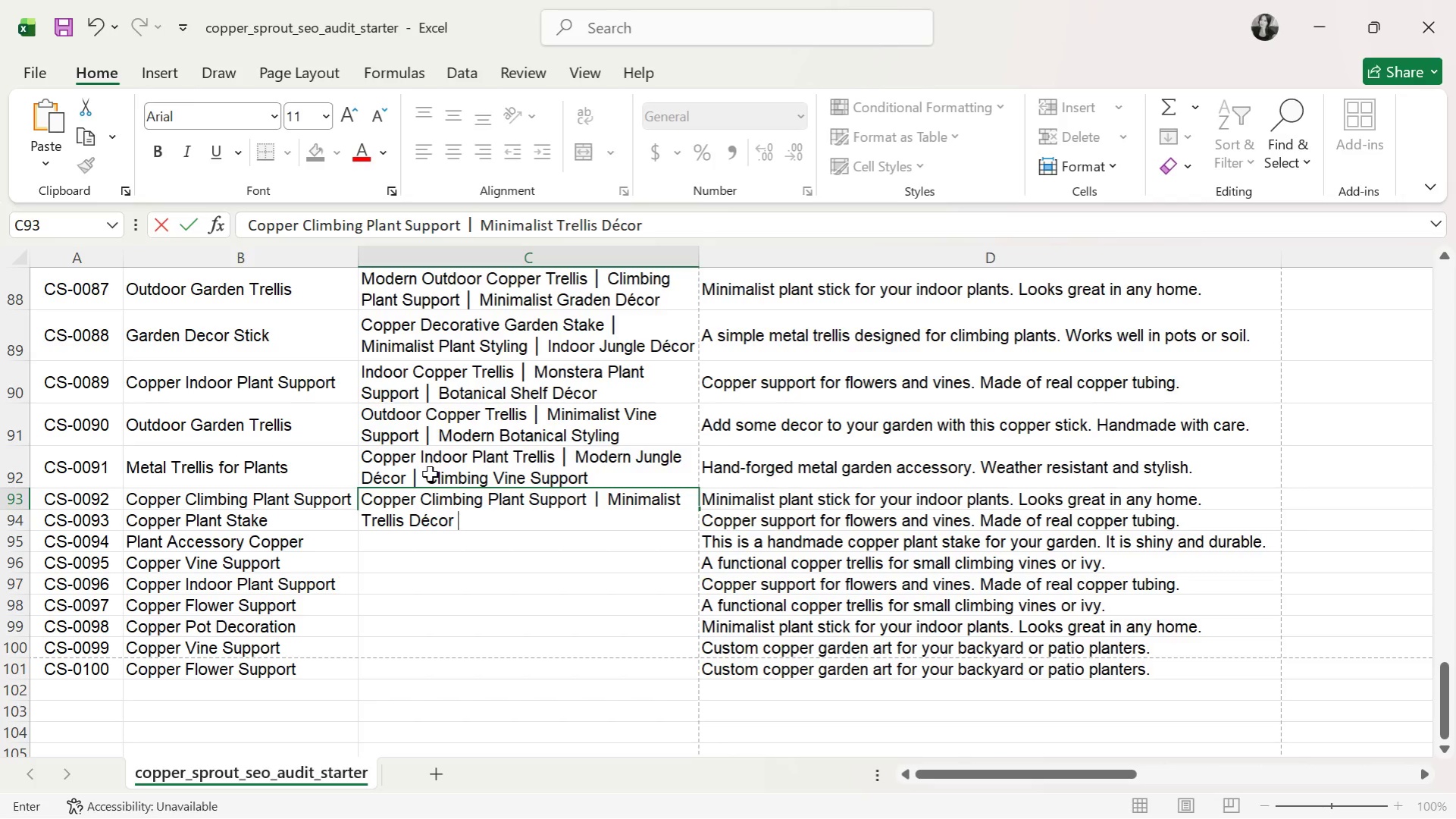 
key(Control+ControlLeft)
 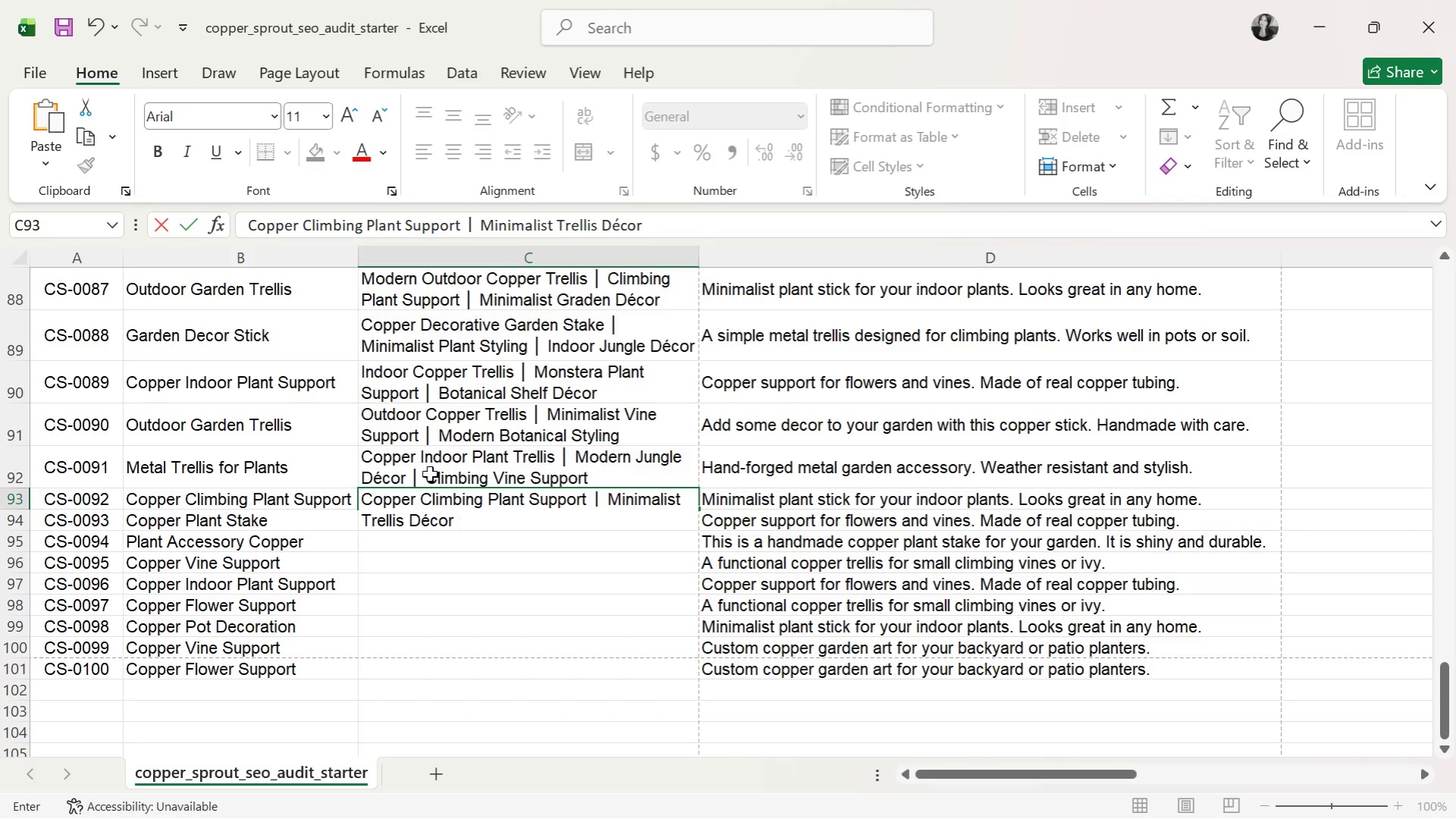 
key(Control+V)
 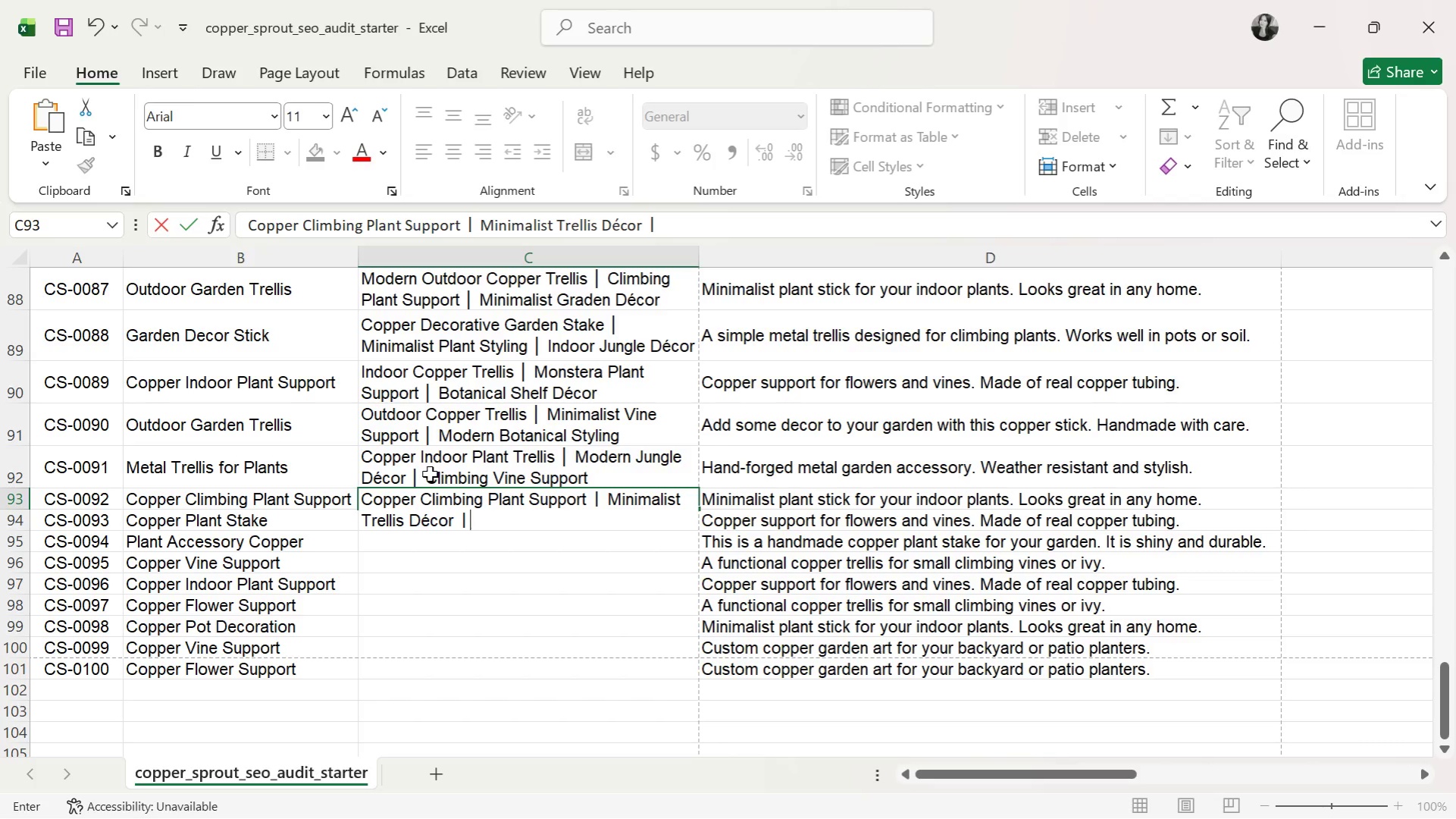 
type( Indoor Botanical Styling)
 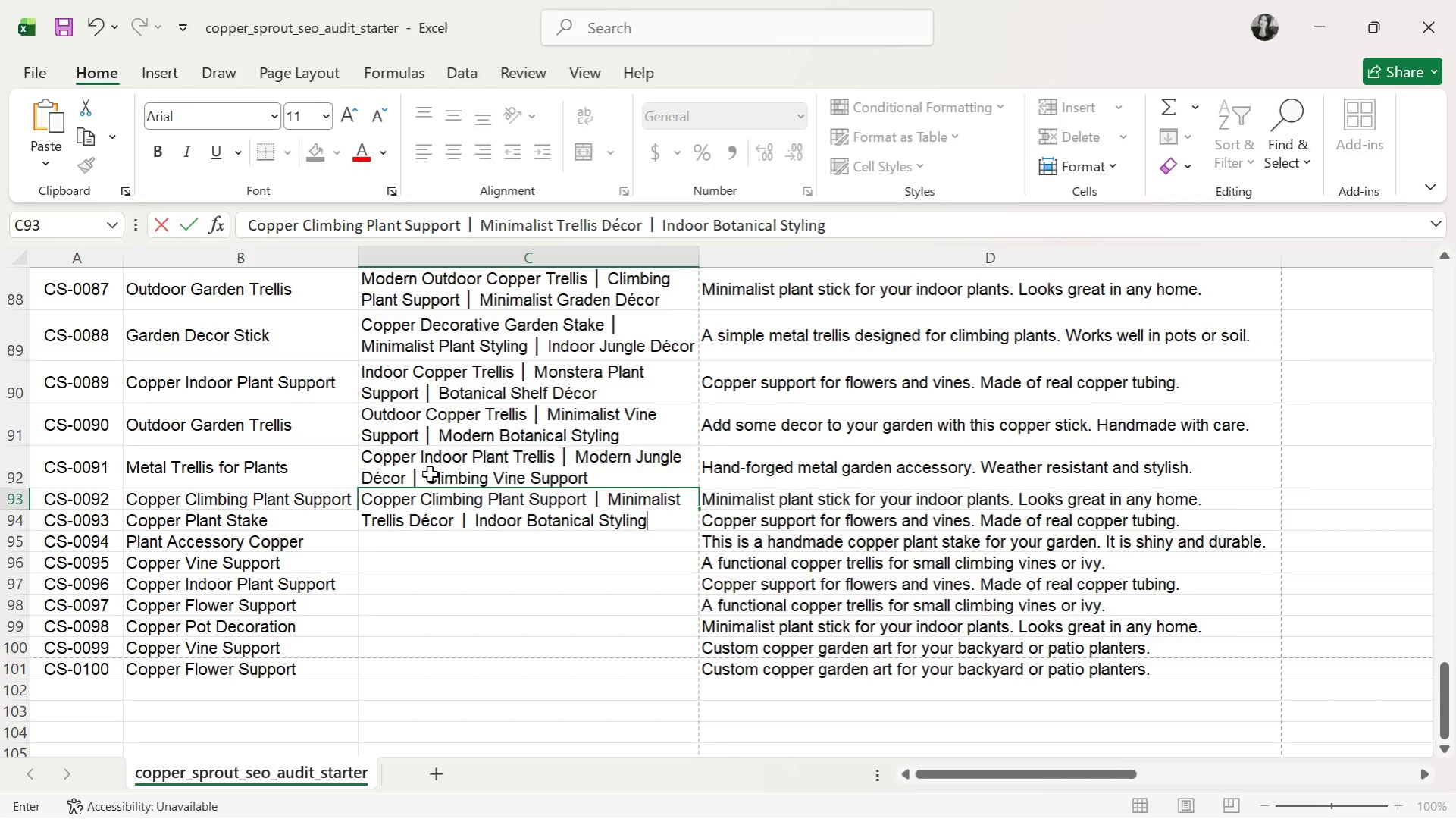 
key(Enter)
 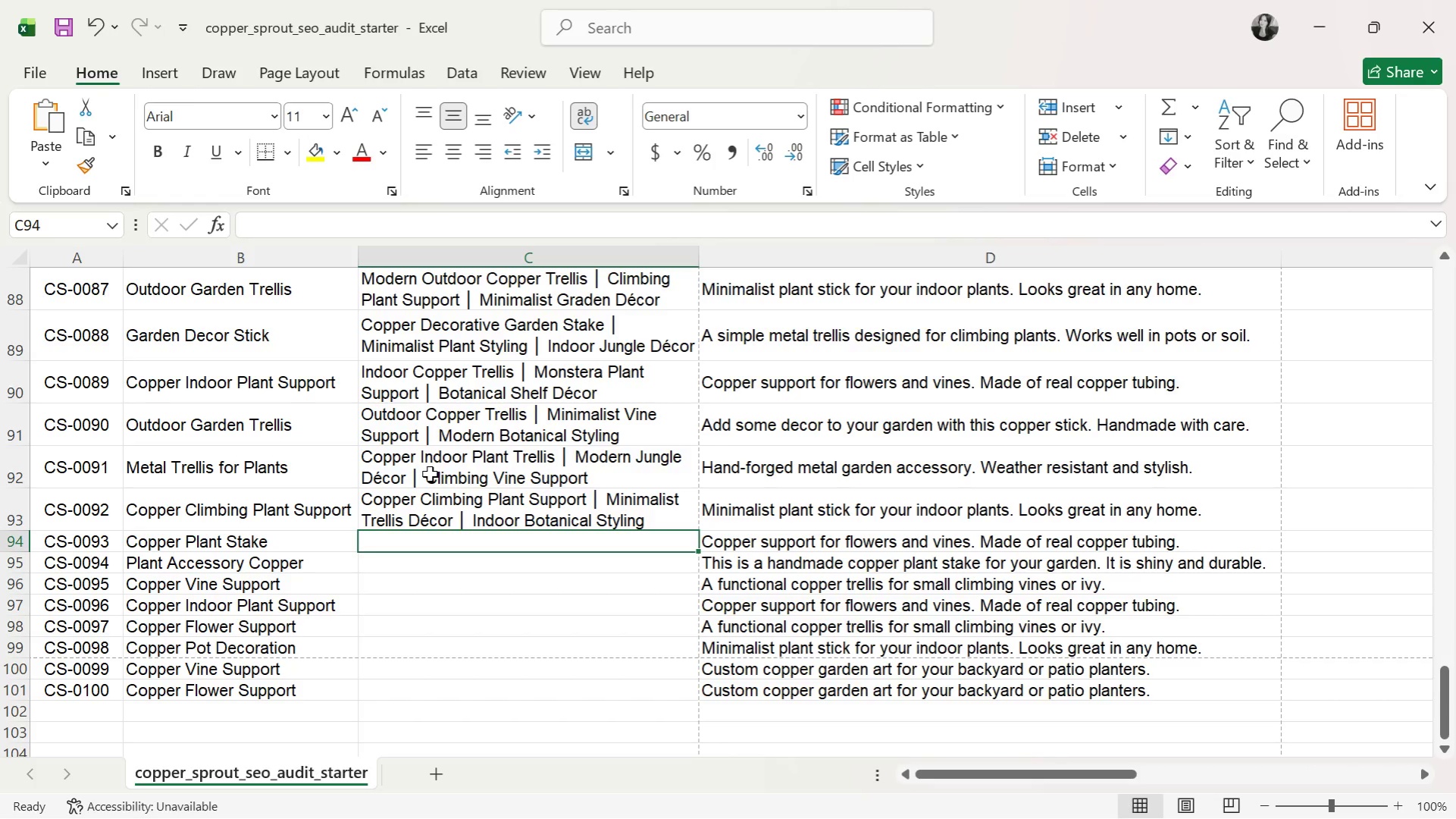 
wait(27.7)
 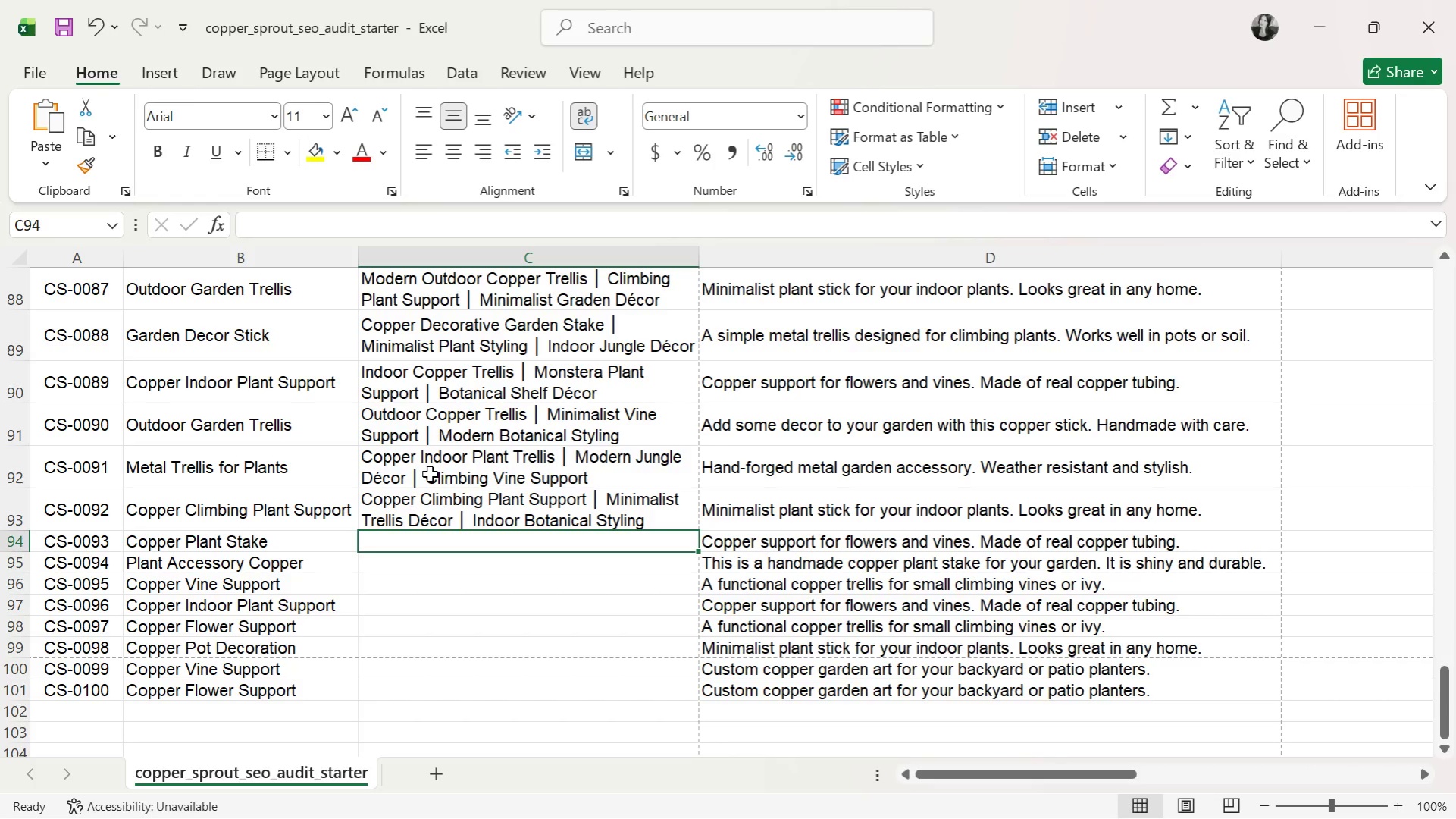 
key(ArrowUp)
 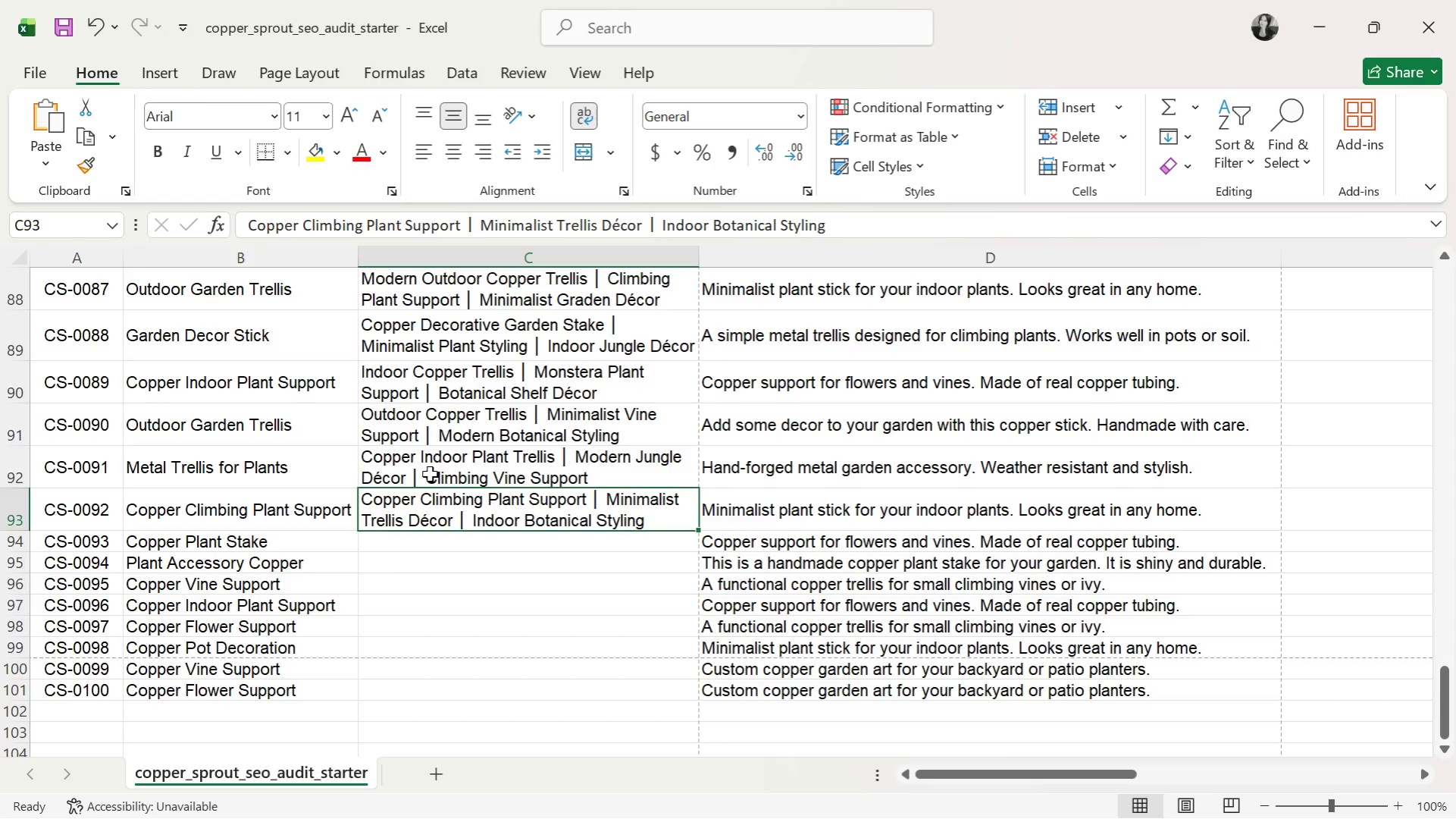 
key(ArrowDown)
 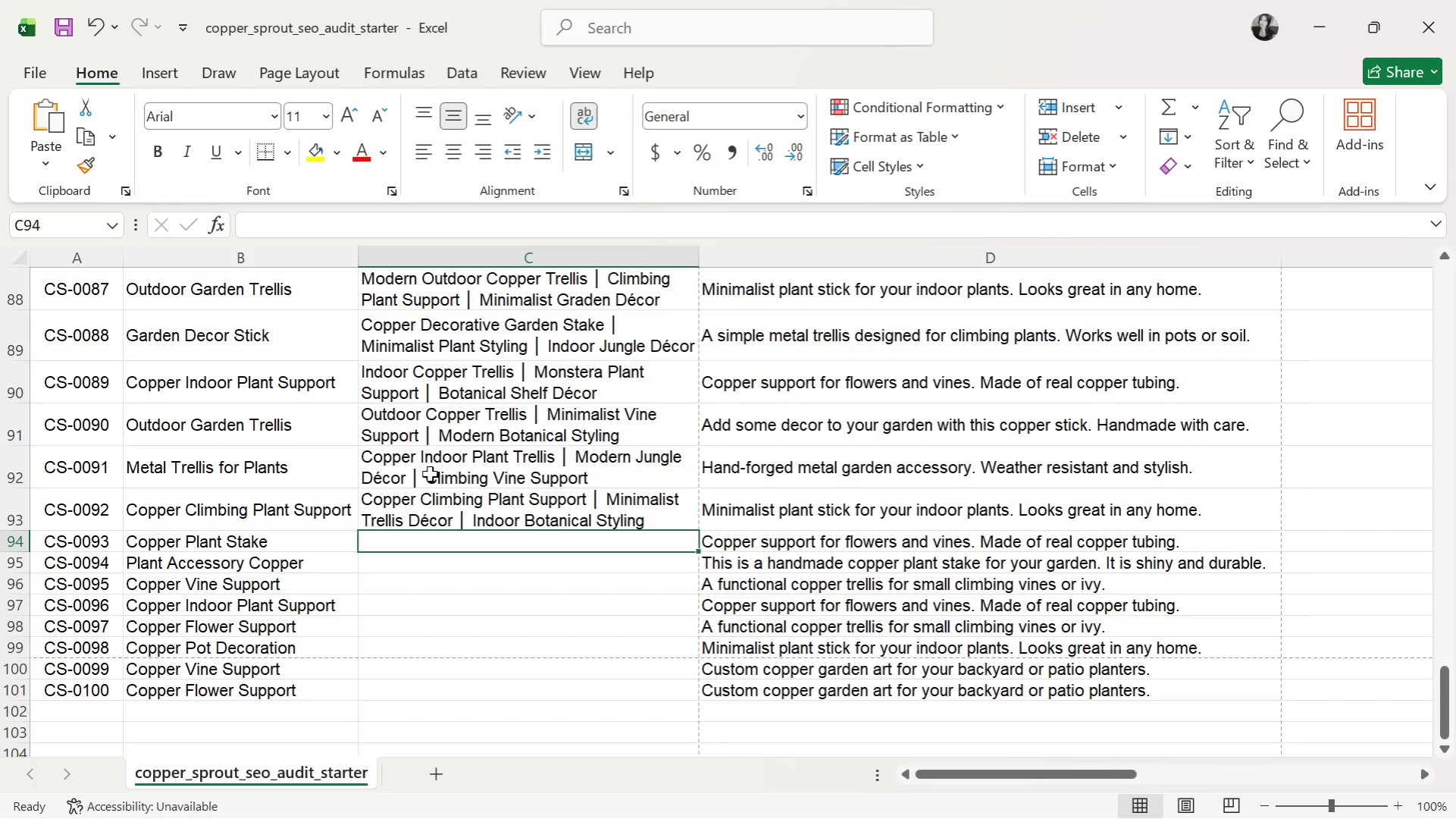 
key(ArrowDown)
 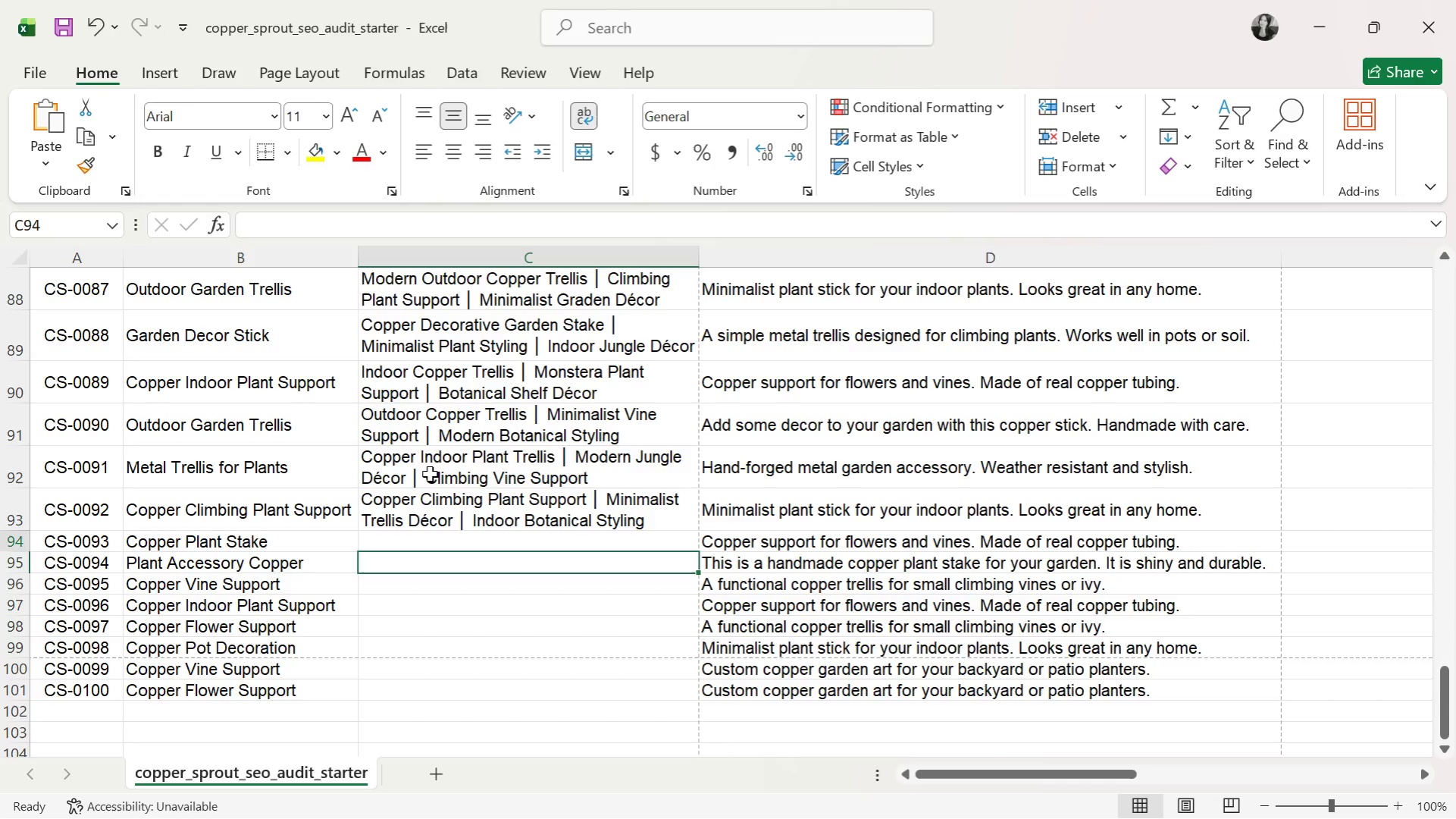 
key(ArrowUp)
 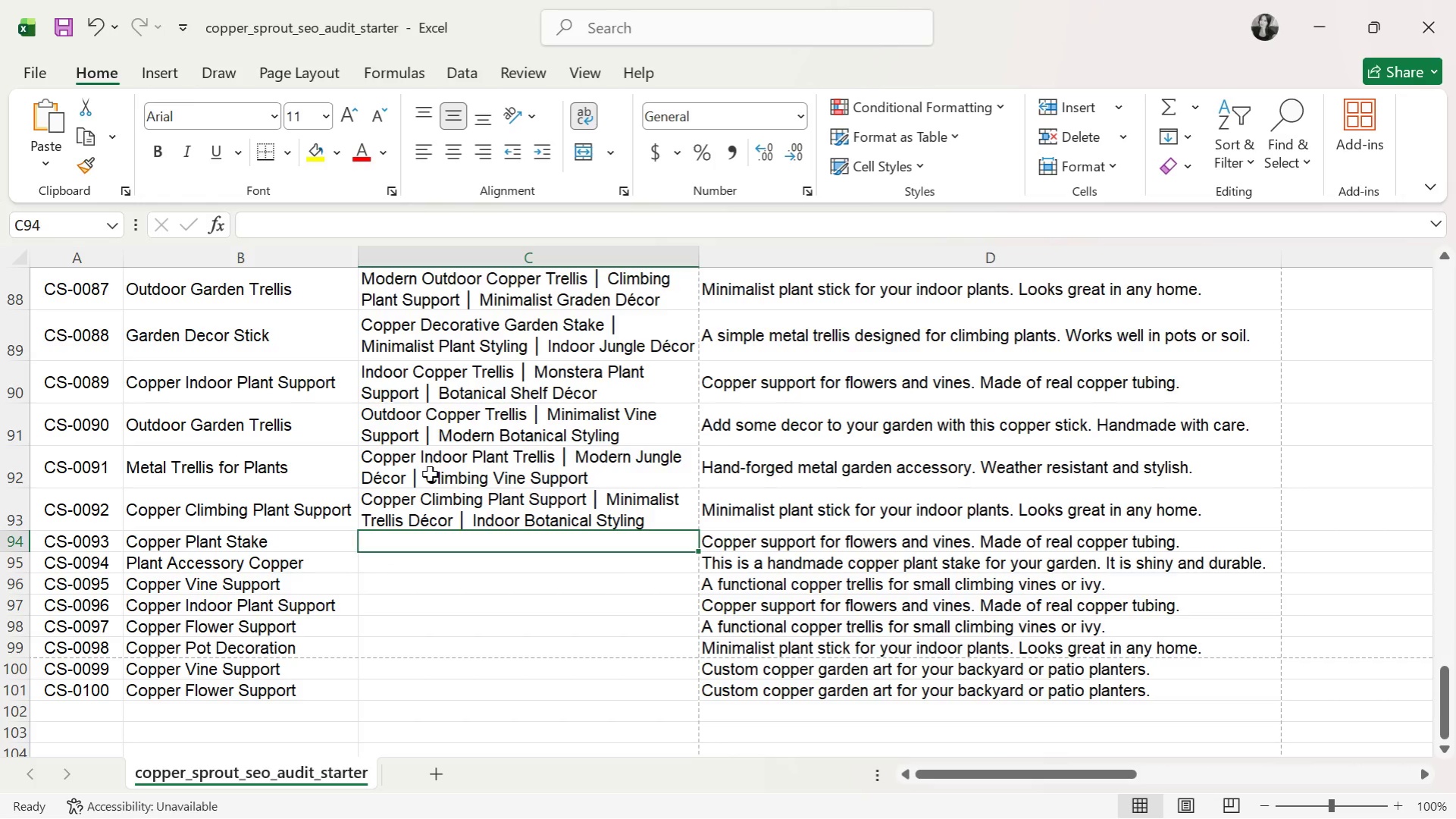 
type(Copper Plant Stake )
 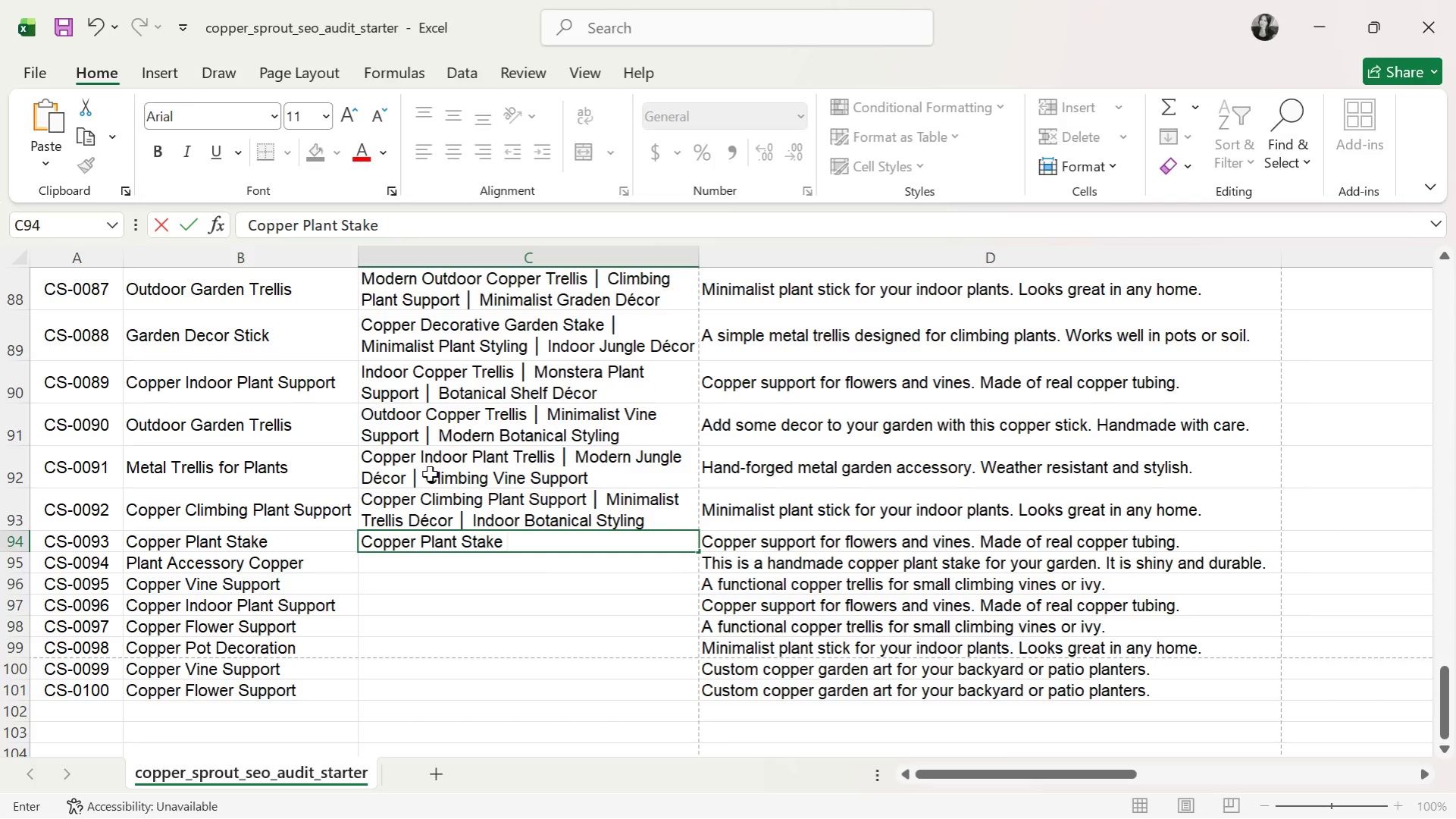 
key(Control+ControlLeft)
 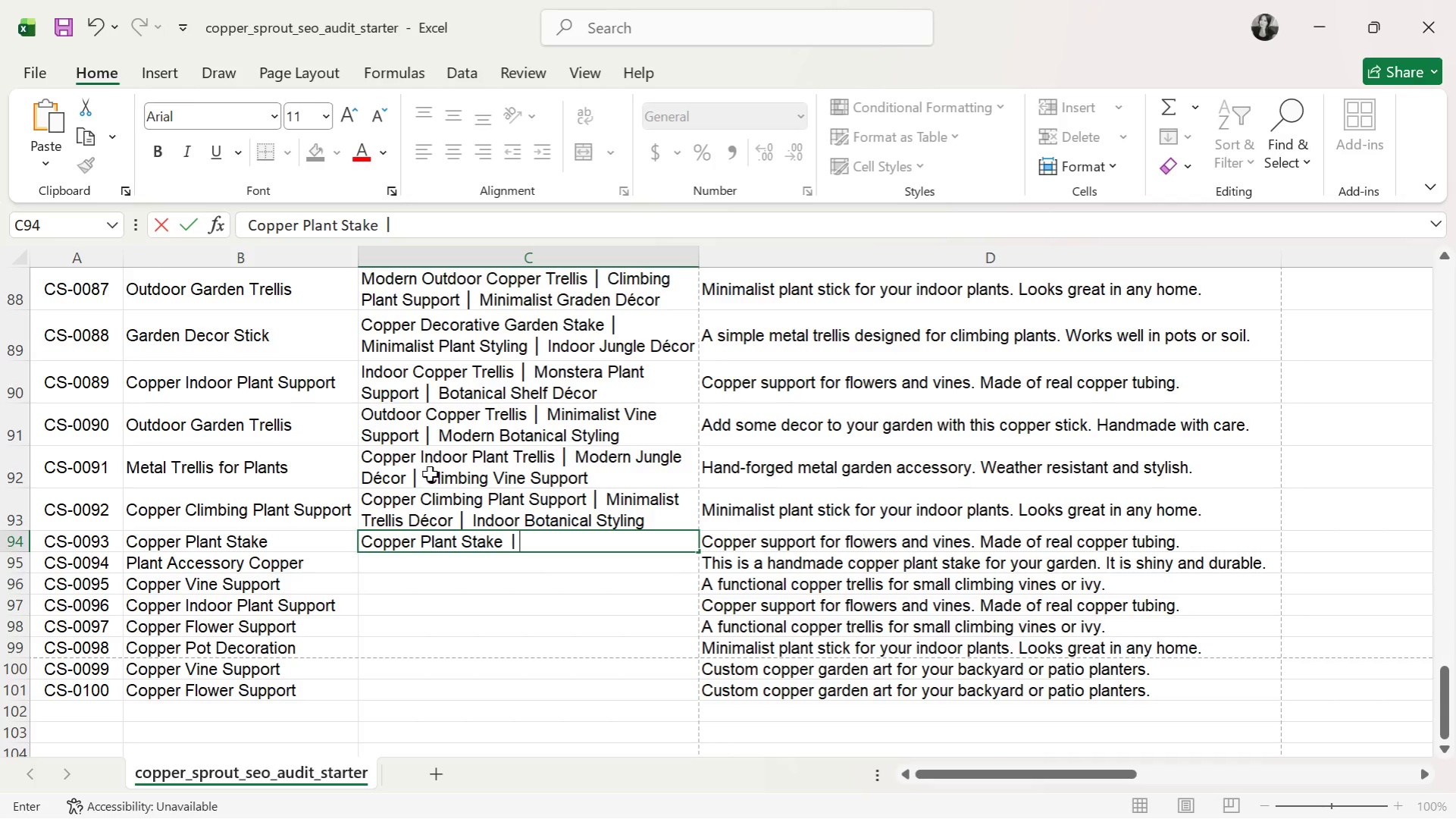 
key(Control+V)
 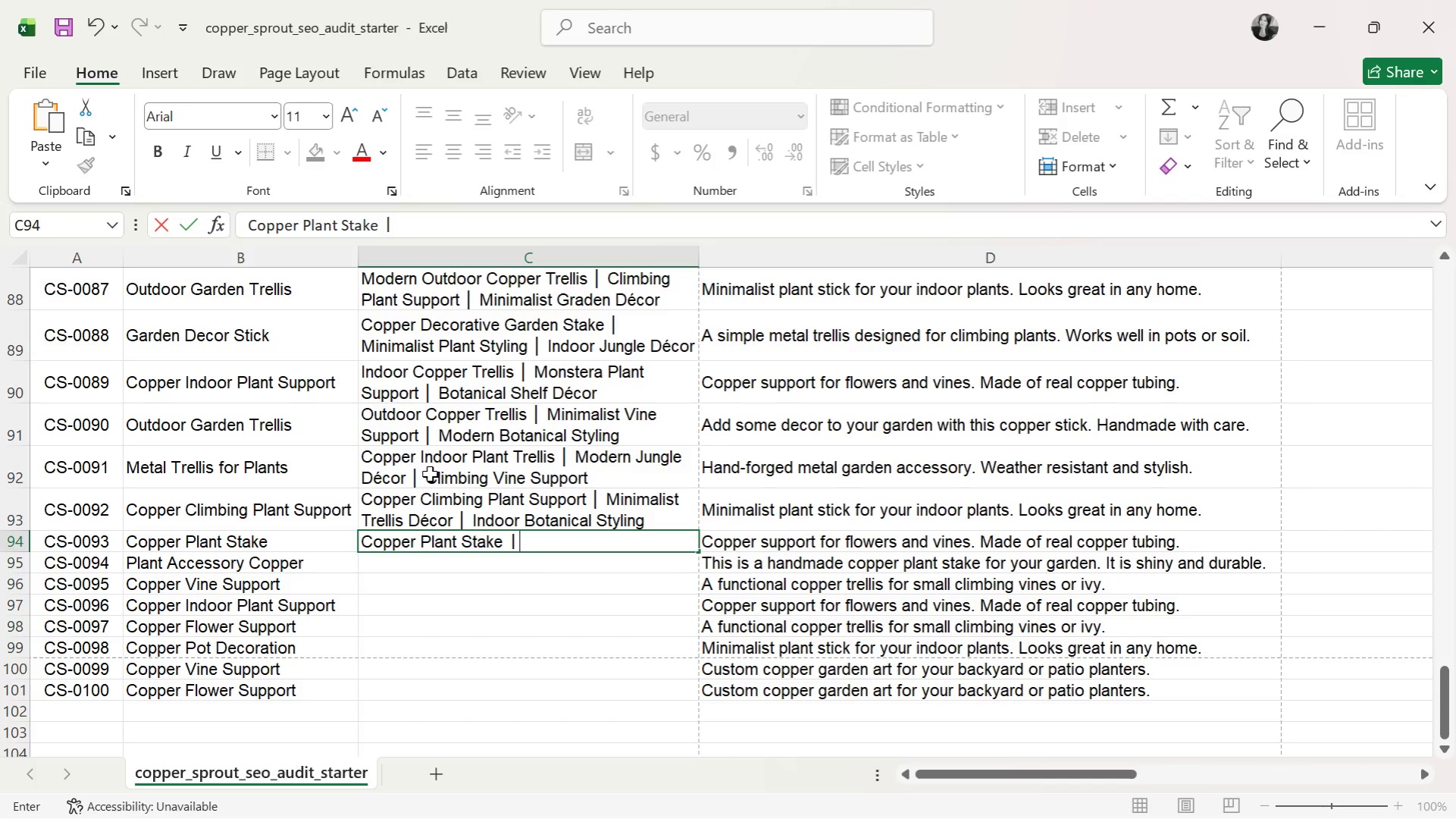 
type( Minimalist Indoor Decor )
 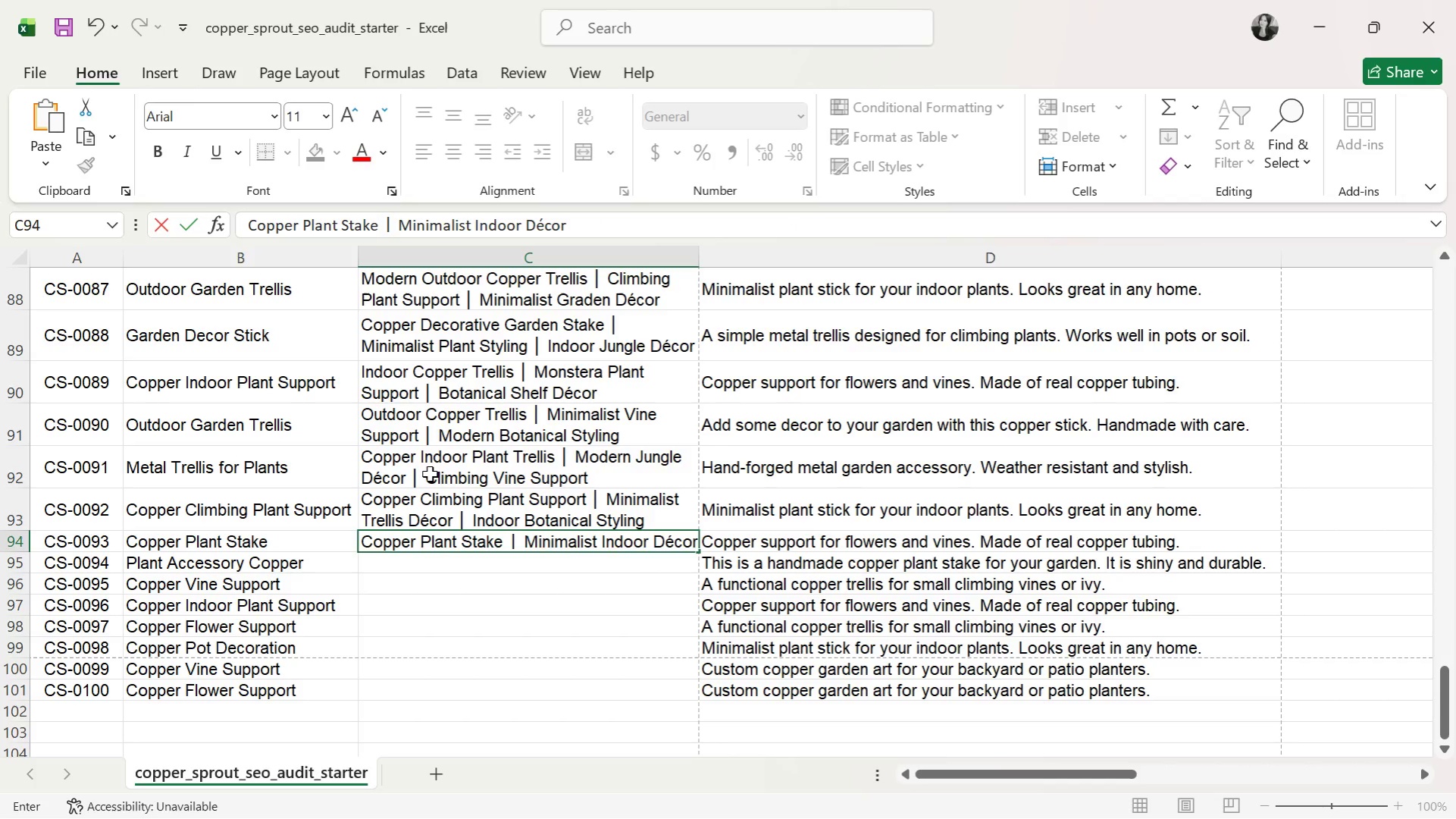 
key(Control+ControlLeft)
 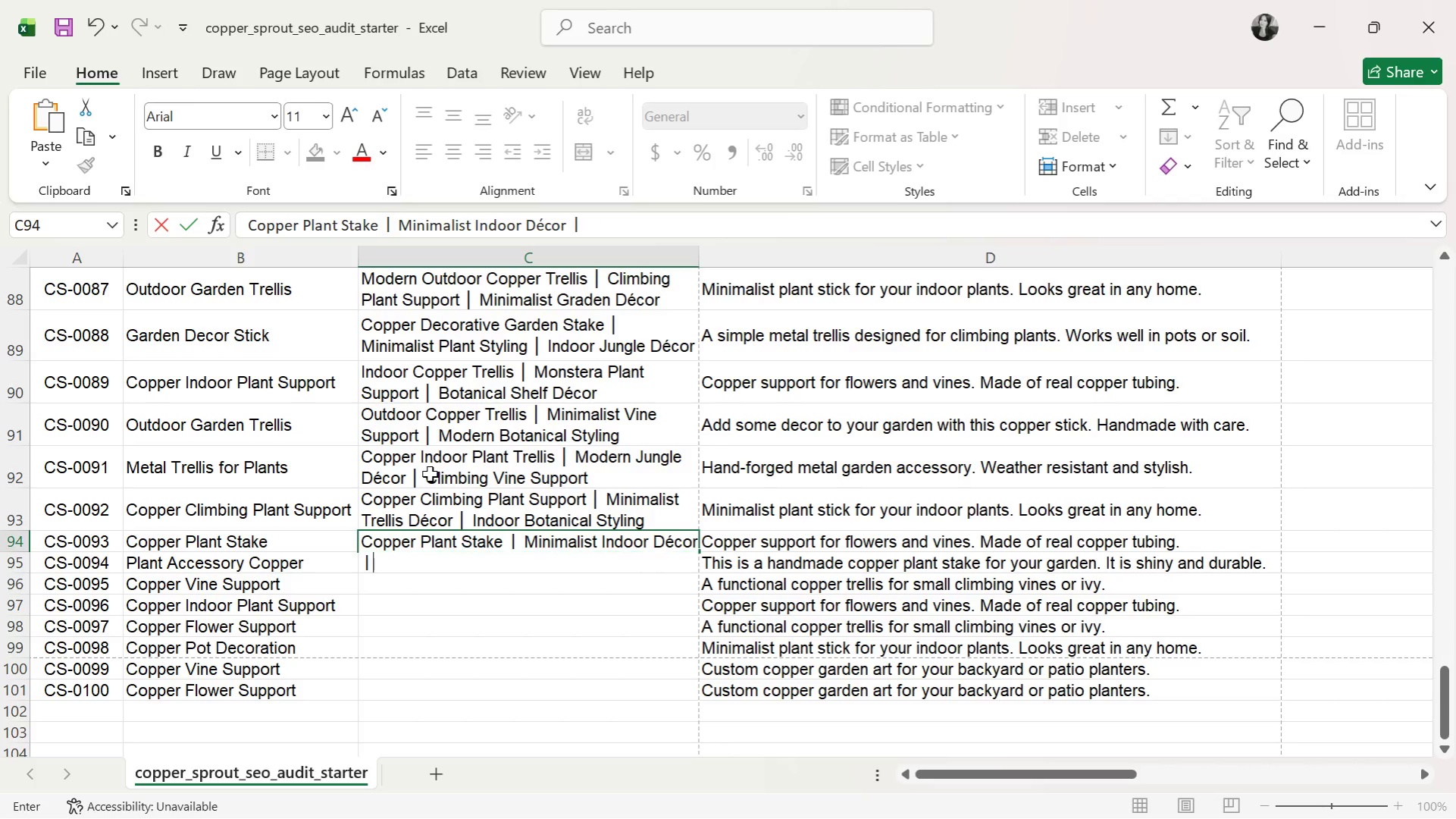 
key(Control+V)
 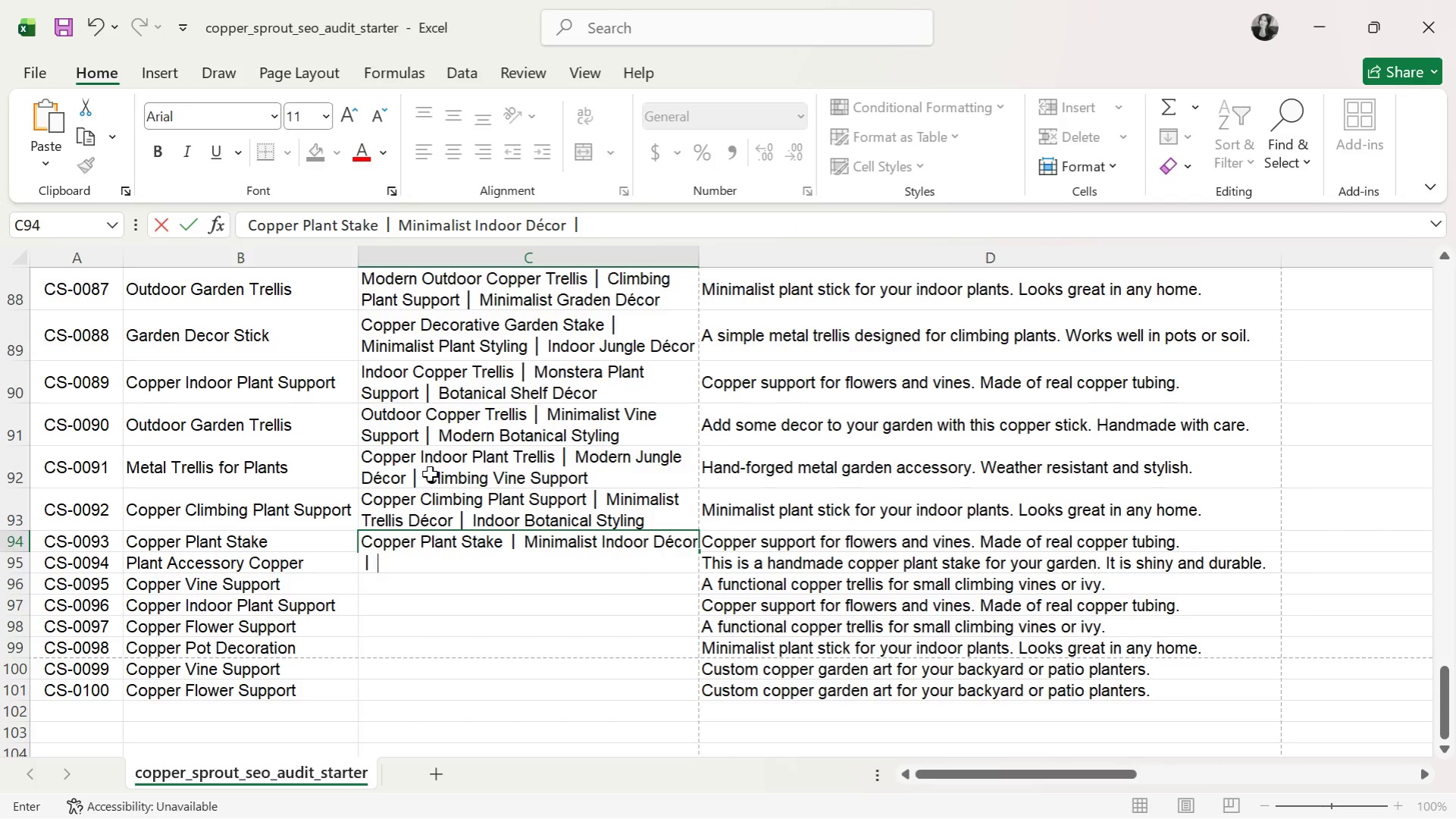 
type( N)
key(Backspace)
type(m)
key(Backspace)
type(Modern Botanical Styling)
 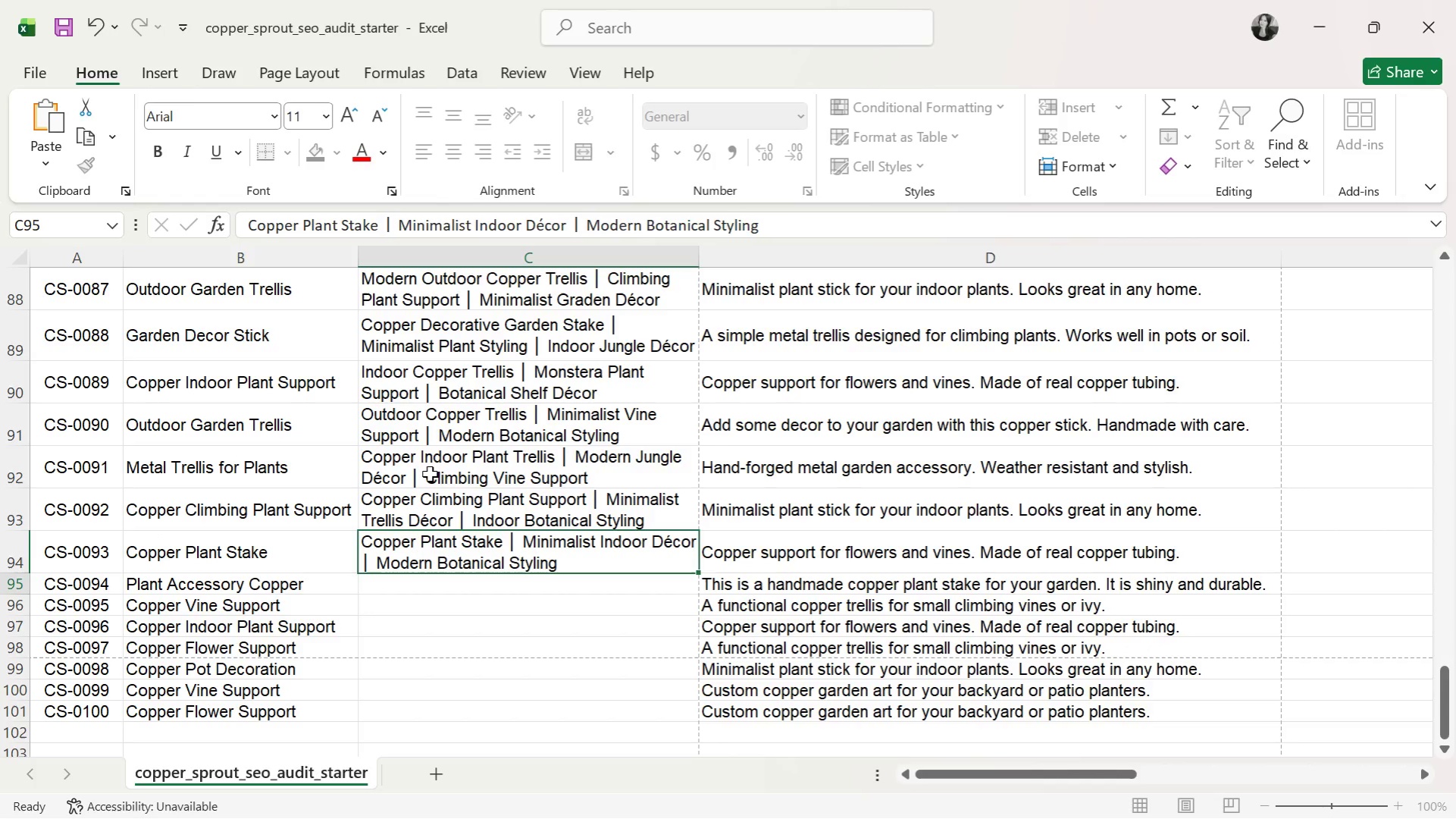 
key(Enter)
 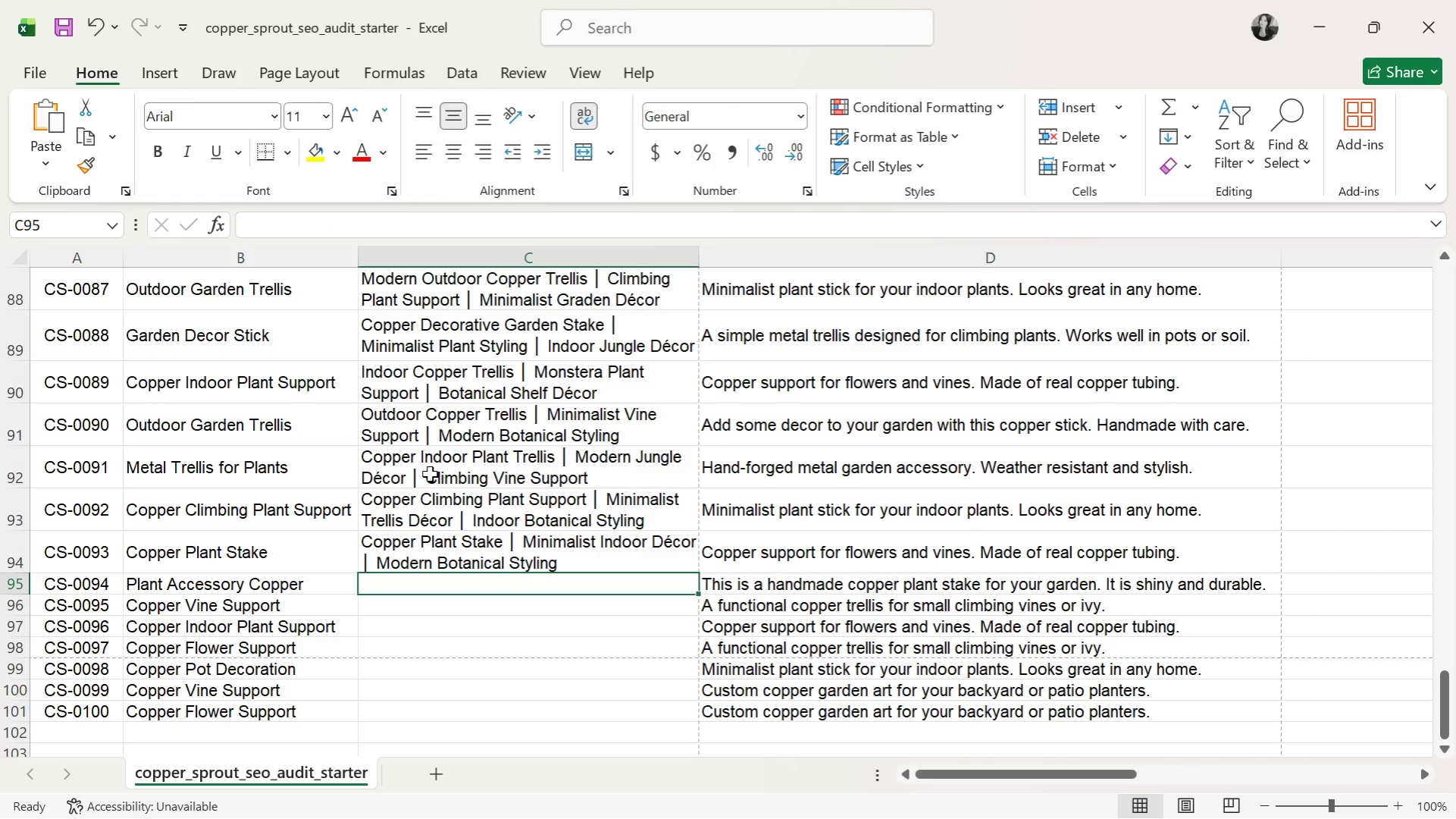 
wait(93.66)
 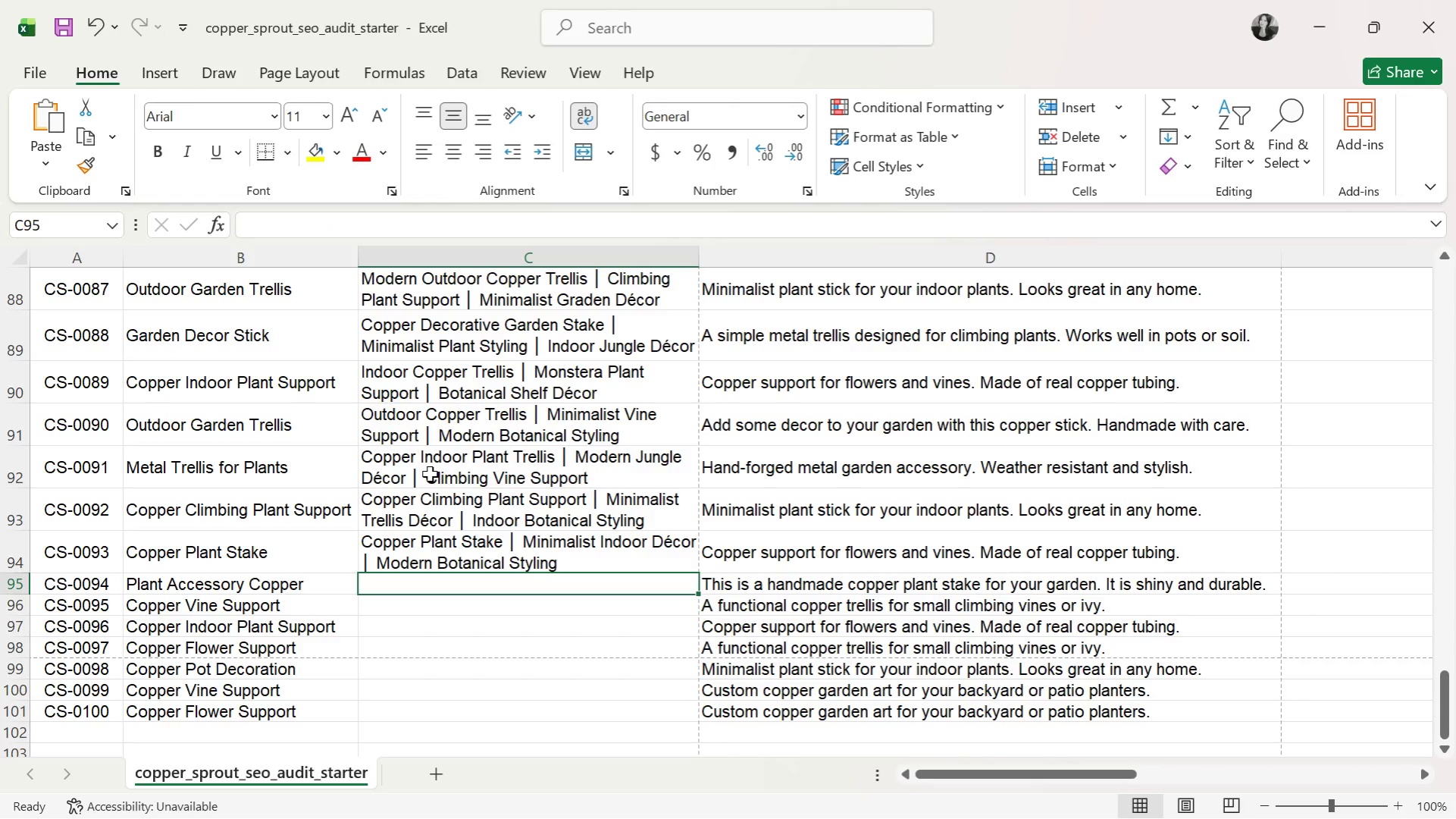 
scroll: coordinate [474, 635], scroll_direction: down, amount: 1.0
 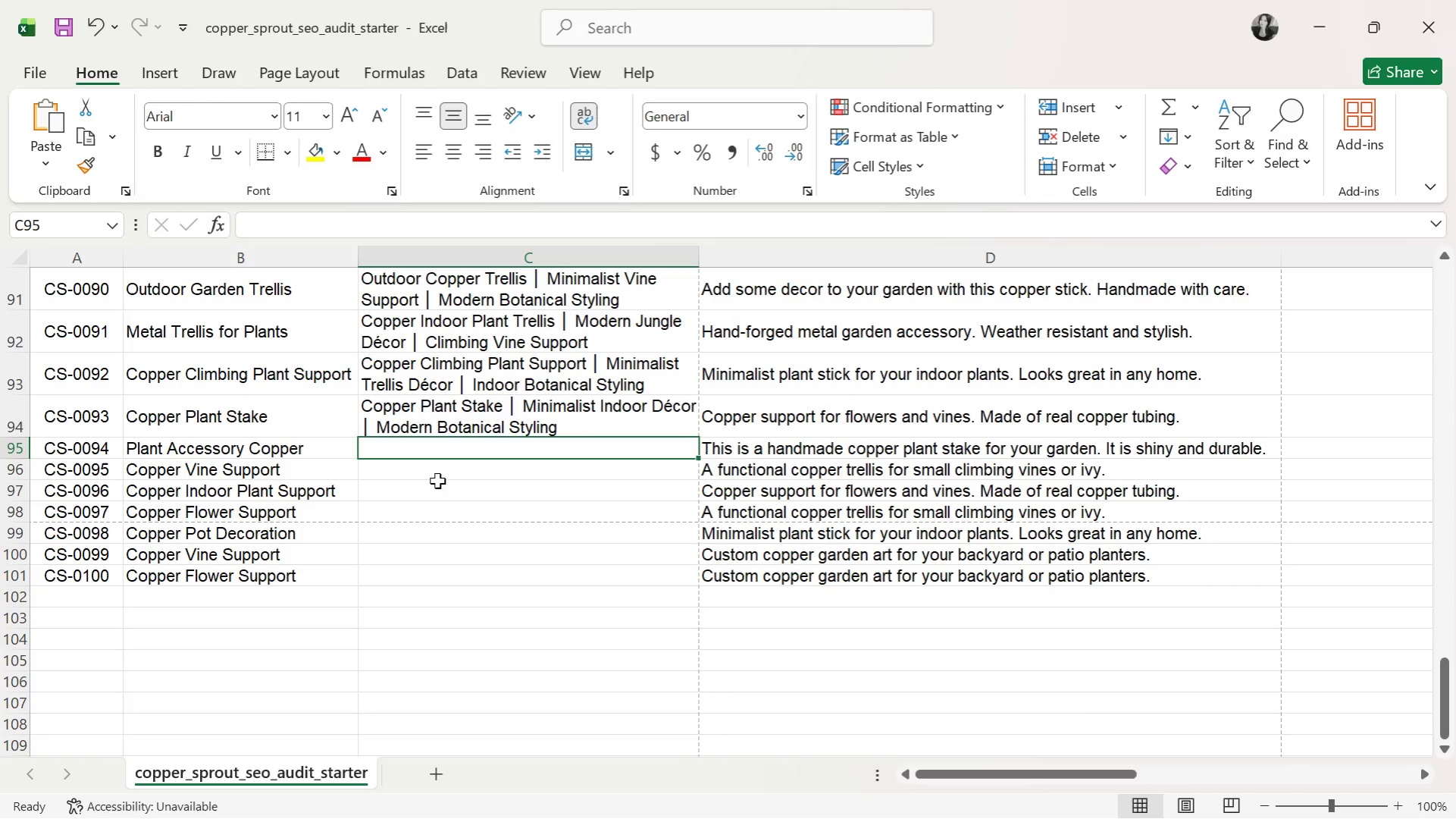 
left_click([437, 495])
 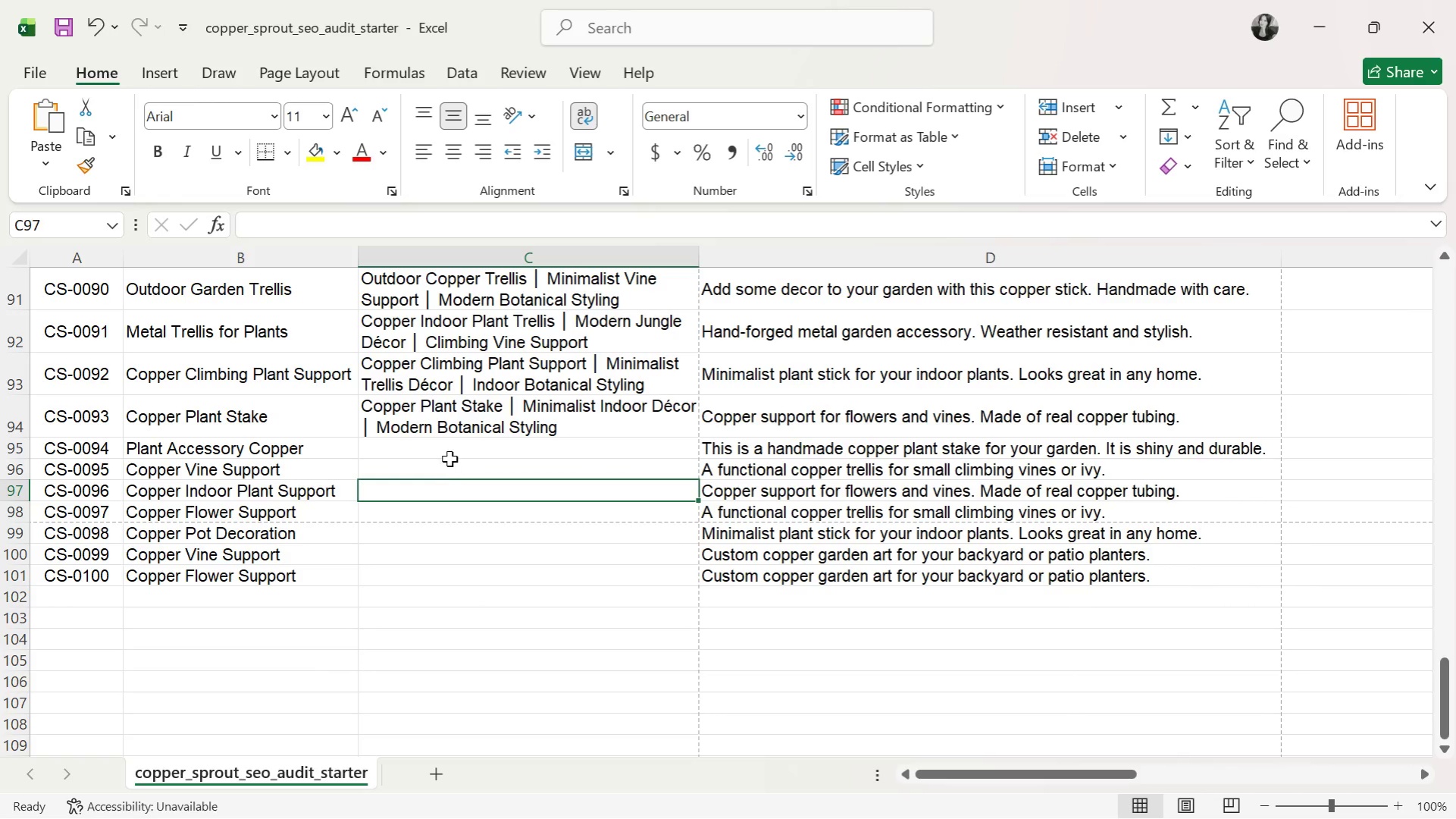 
double_click([451, 451])
 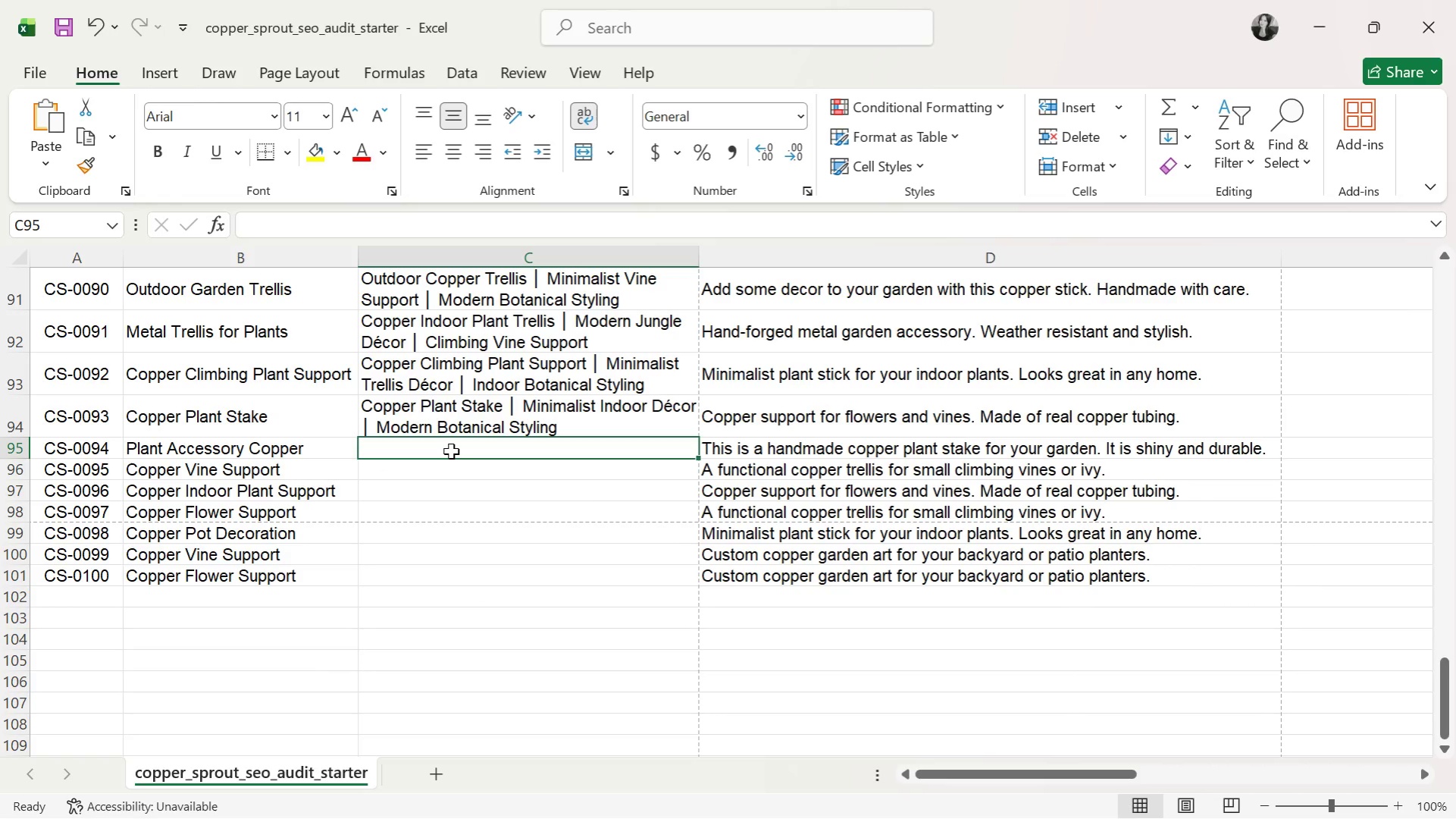 
wait(5.51)
 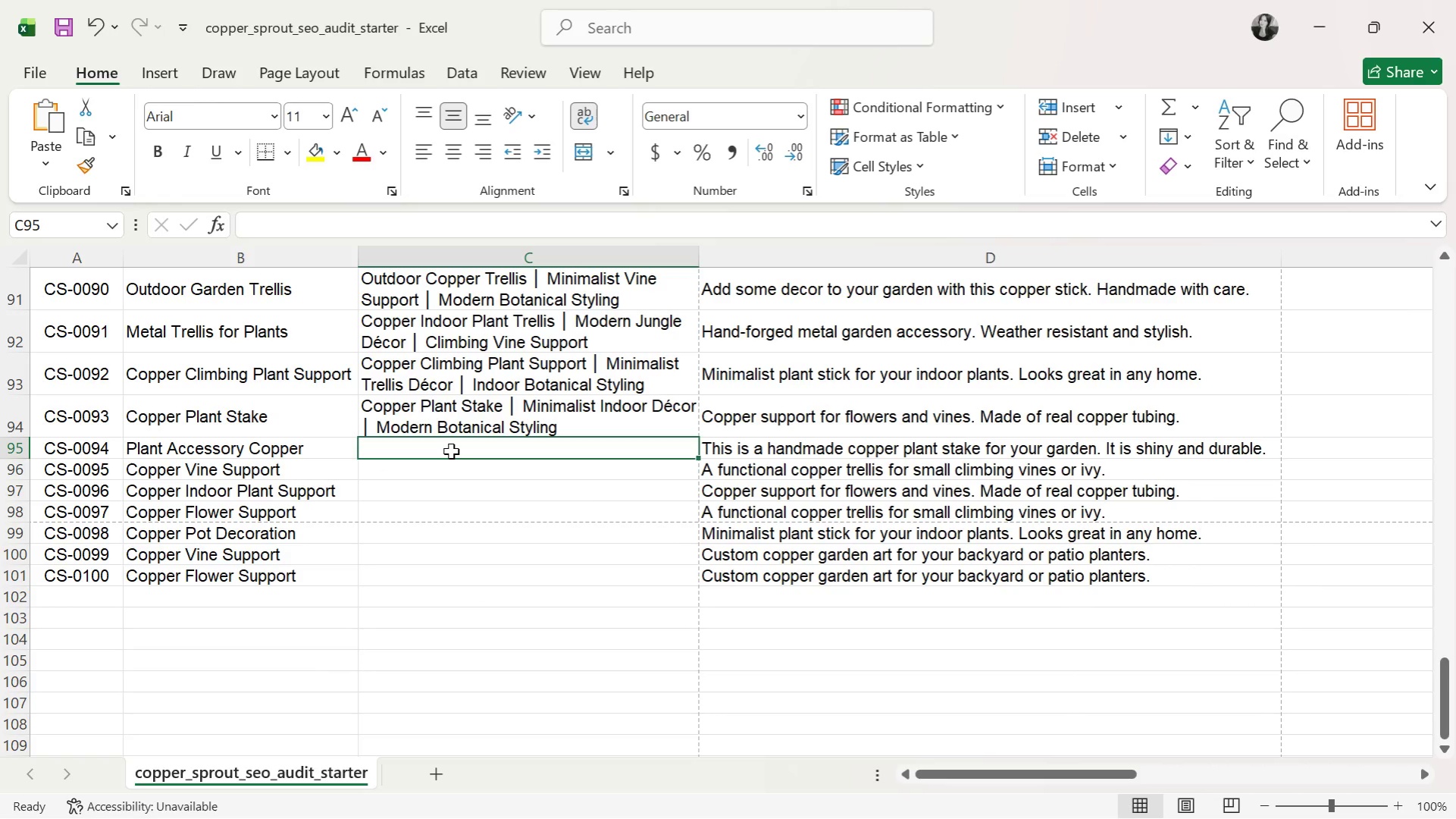 
type(Copper Plant Accessory )
 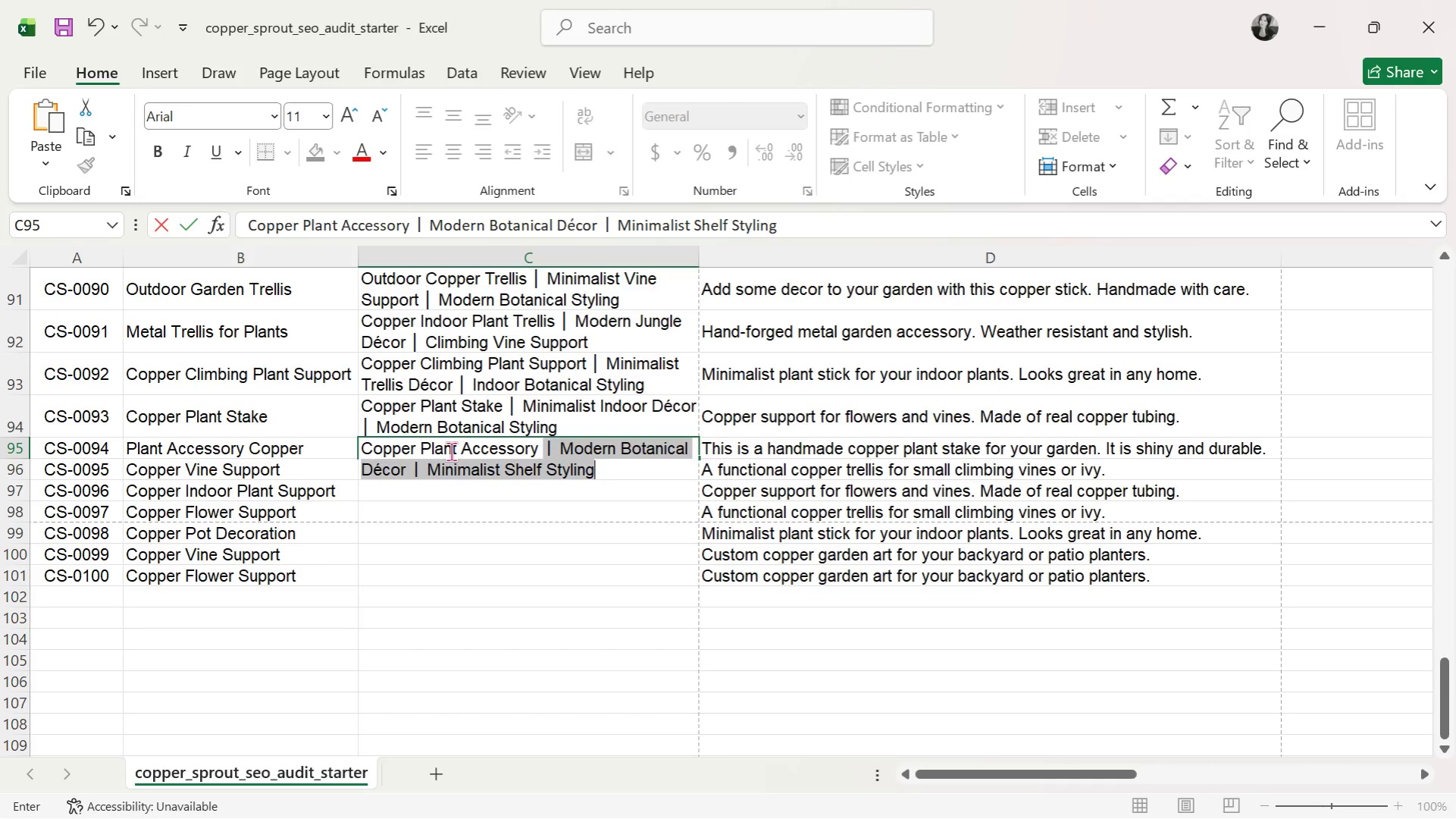 
key(Control+ControlLeft)
 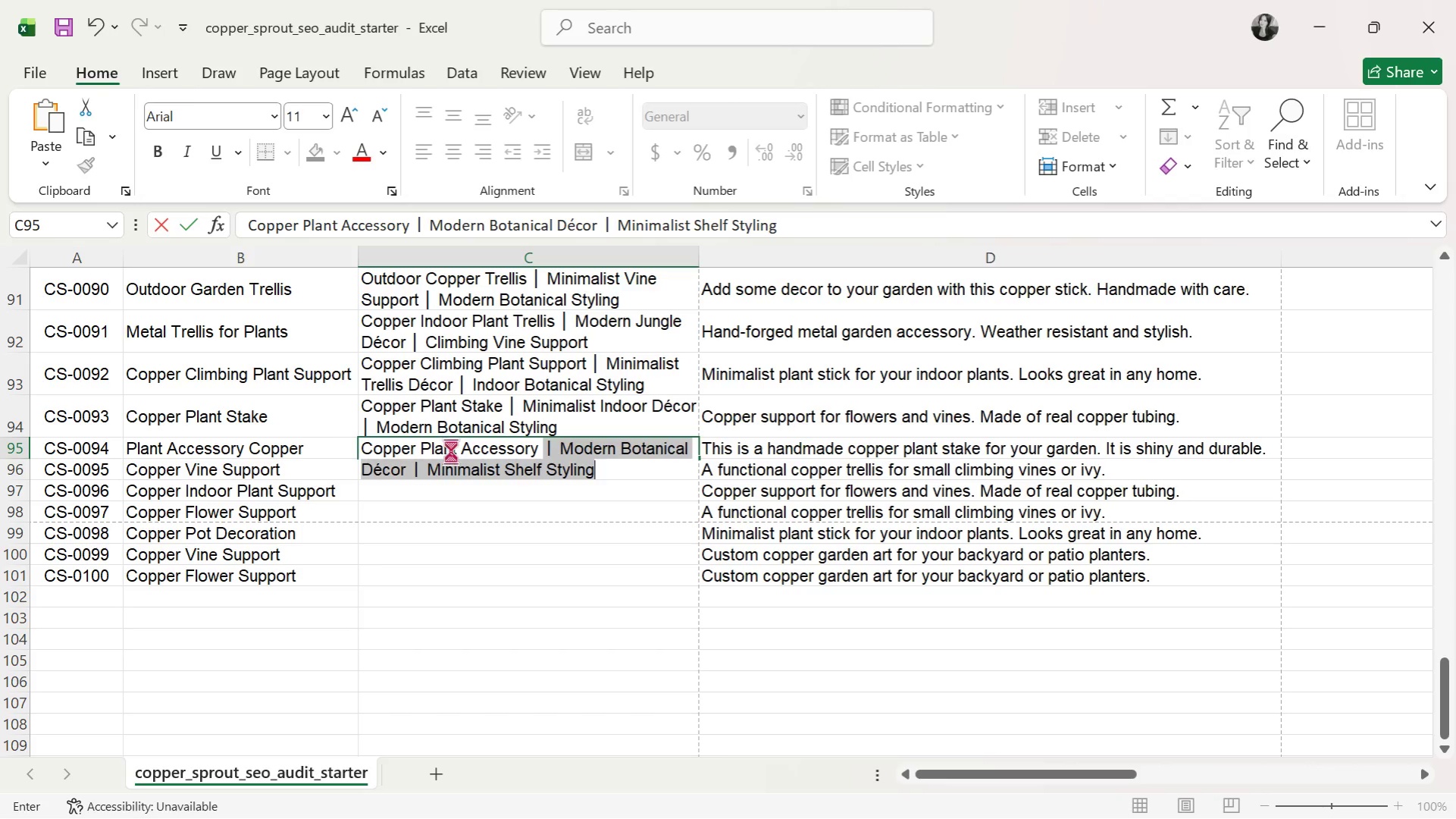 
key(Control+V)
 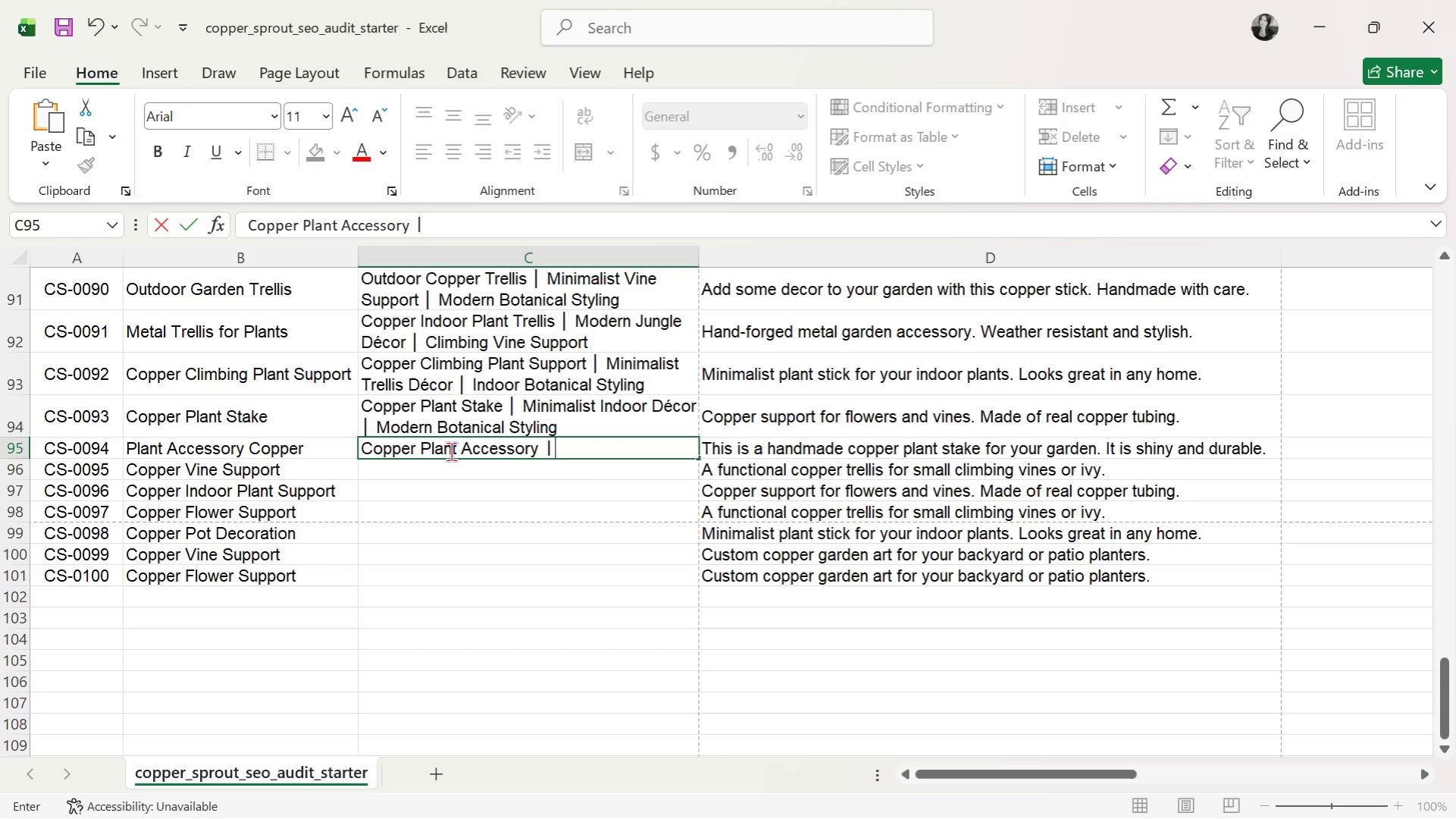 
type( Indoor Jungle Styling )
 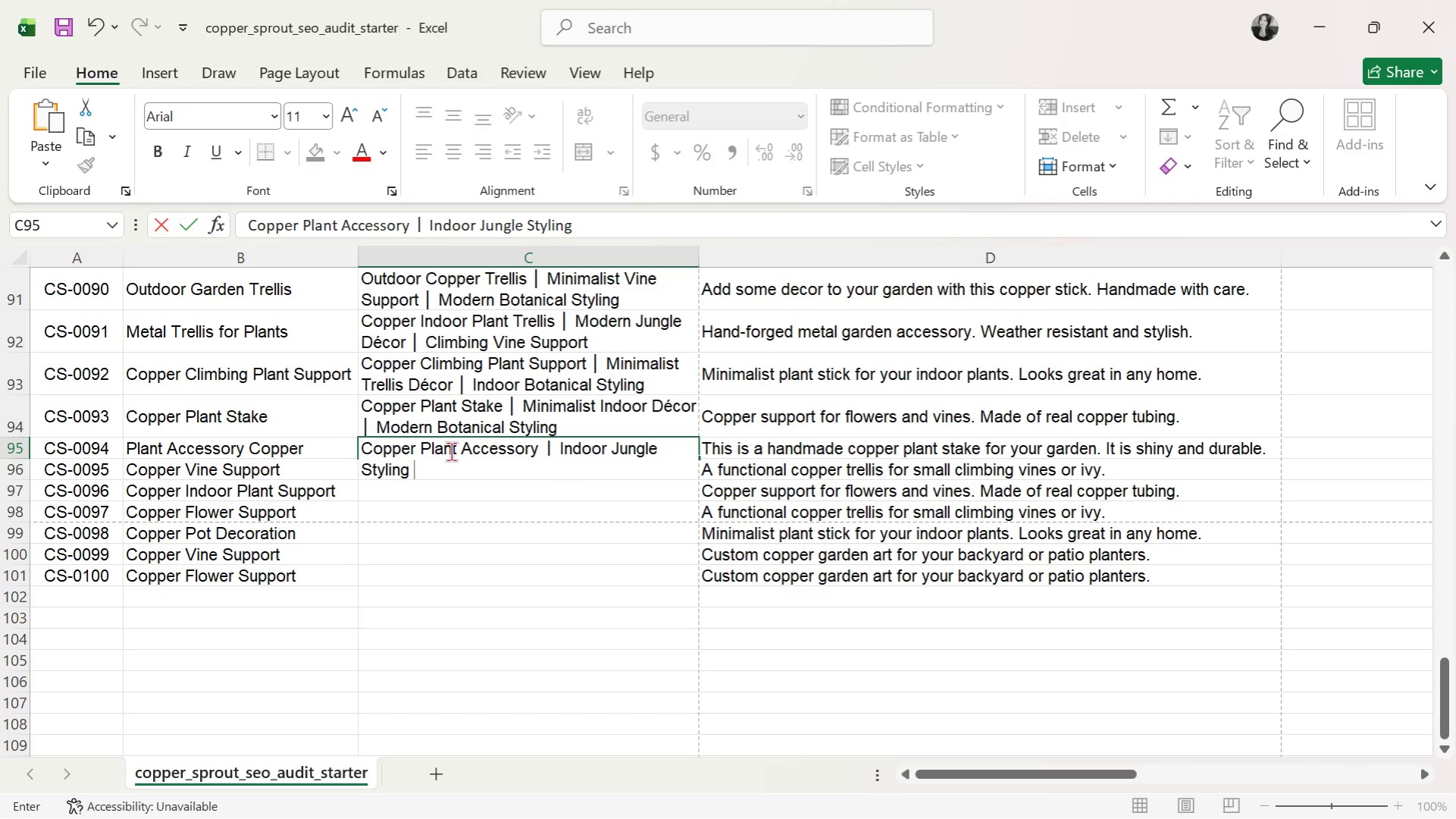 
key(Control+ControlLeft)
 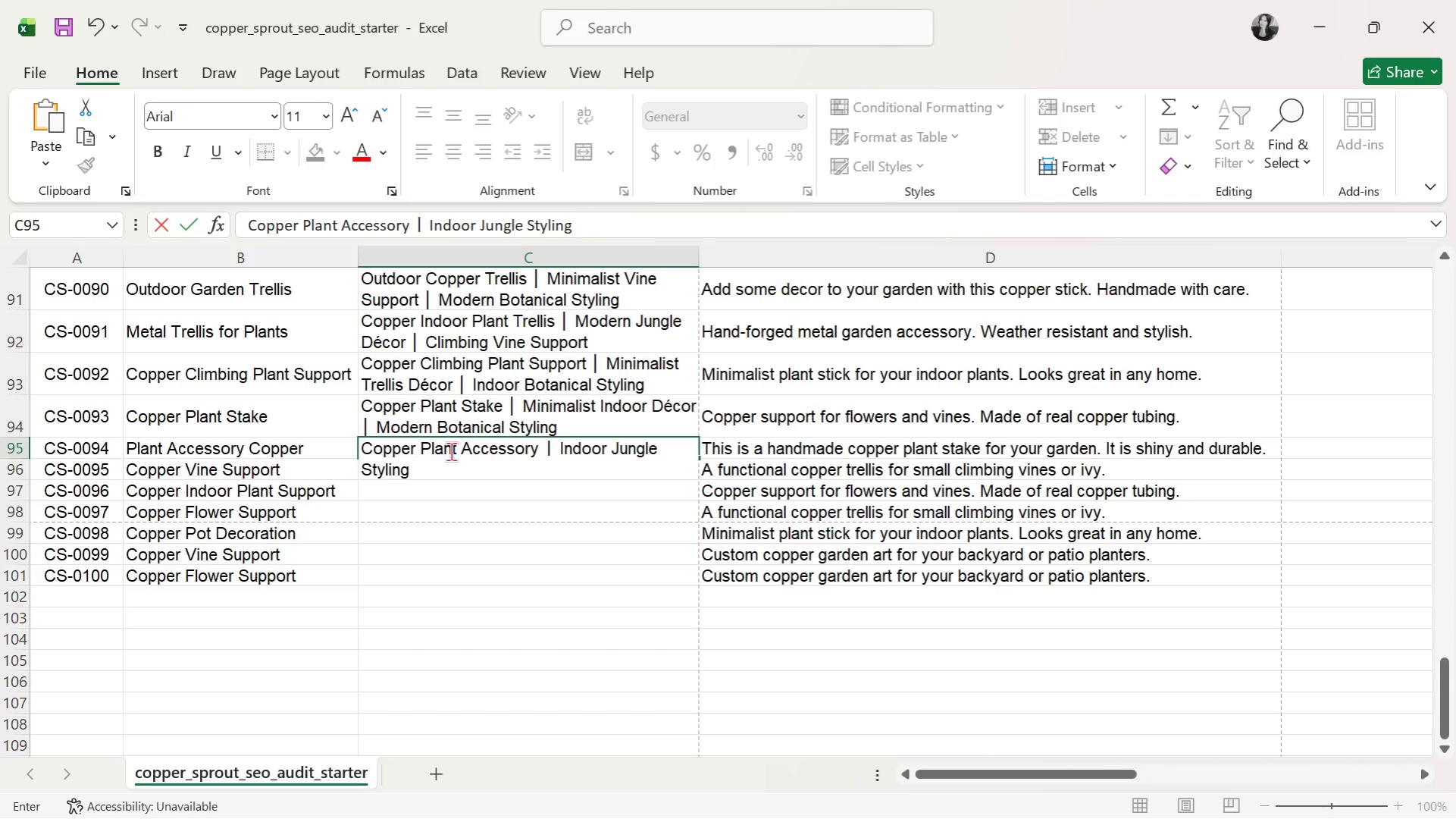 
key(Control+V)
 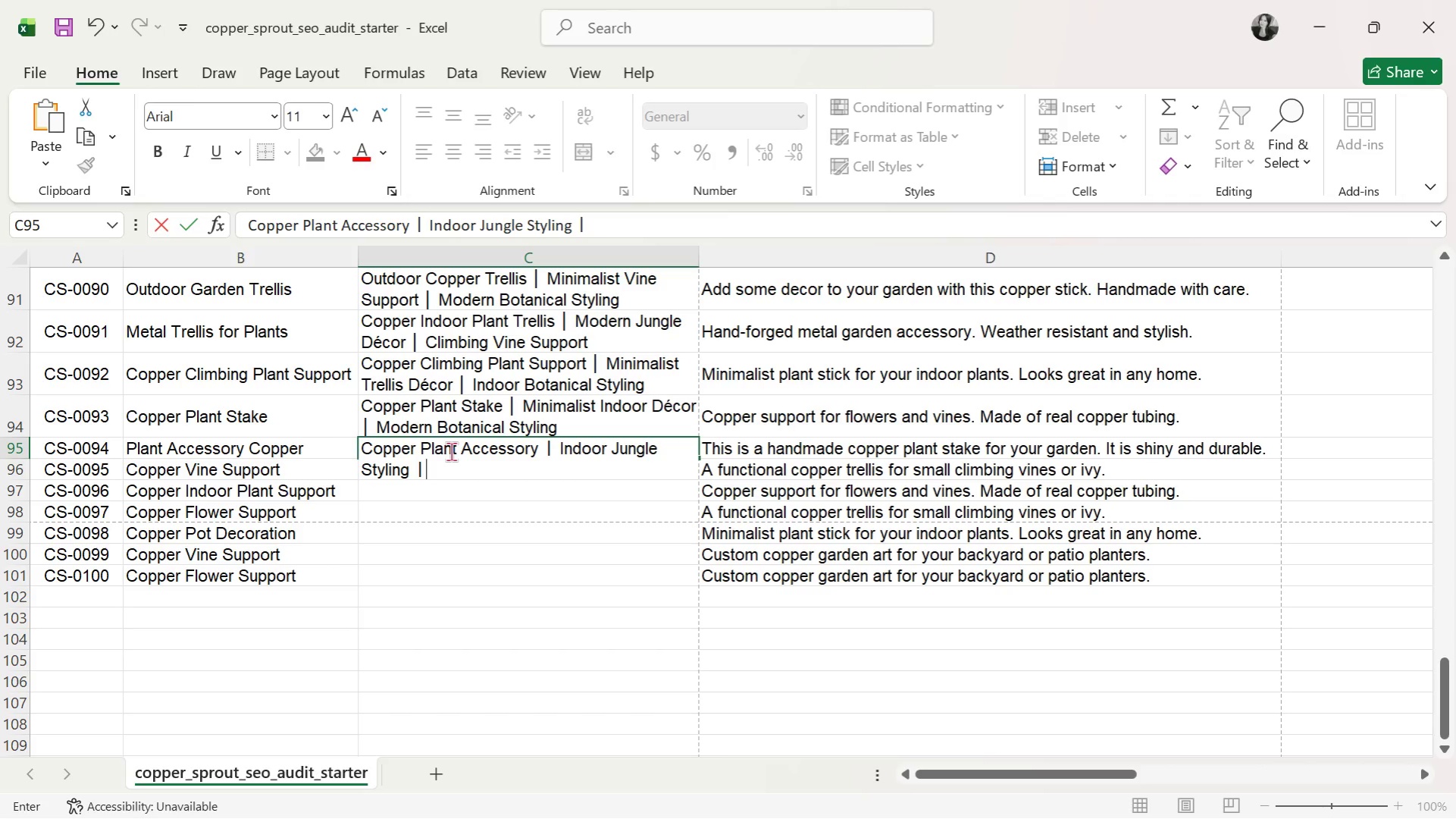 
type( Minimalist Botanical Decor)
 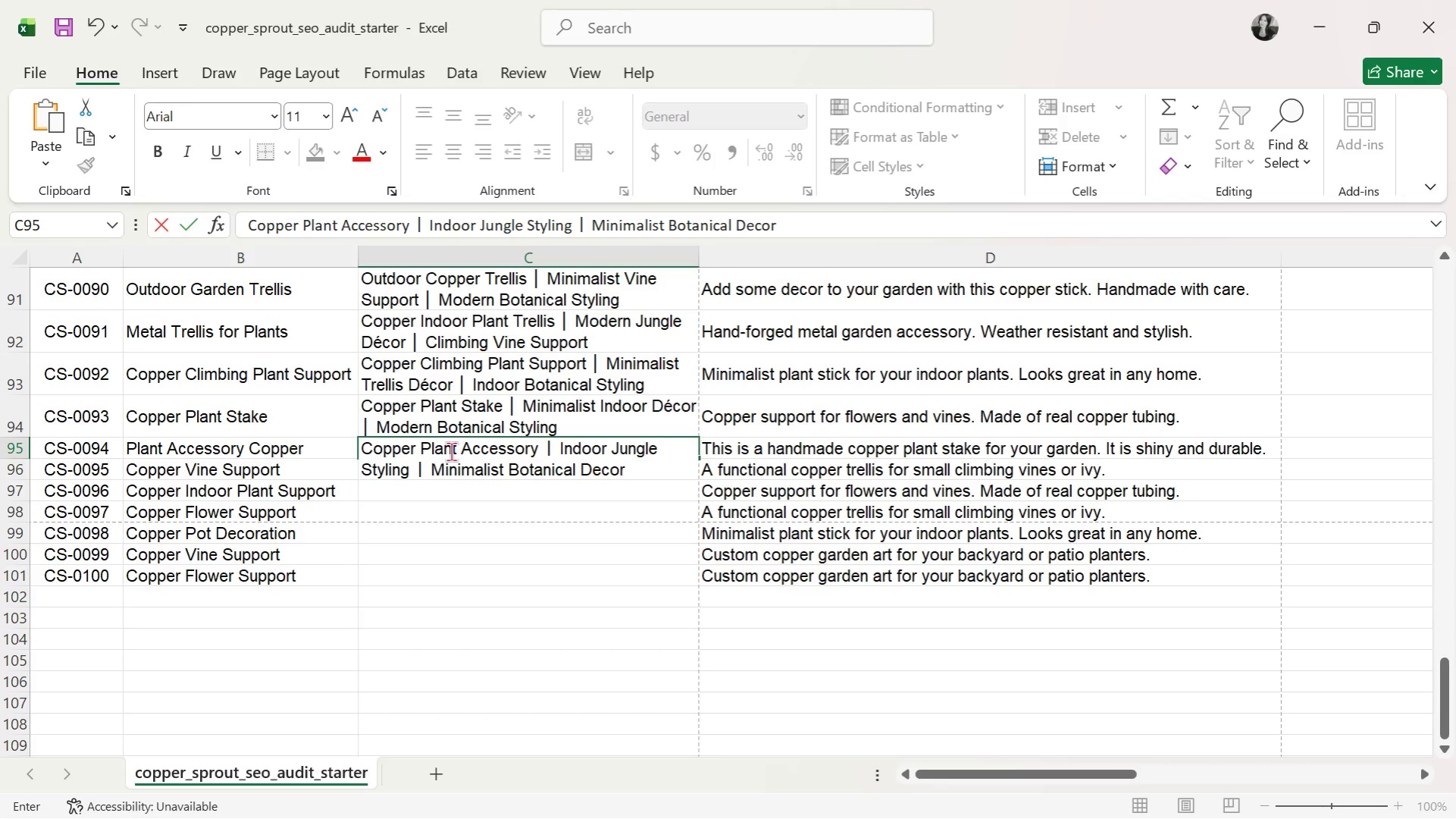 
key(Enter)
 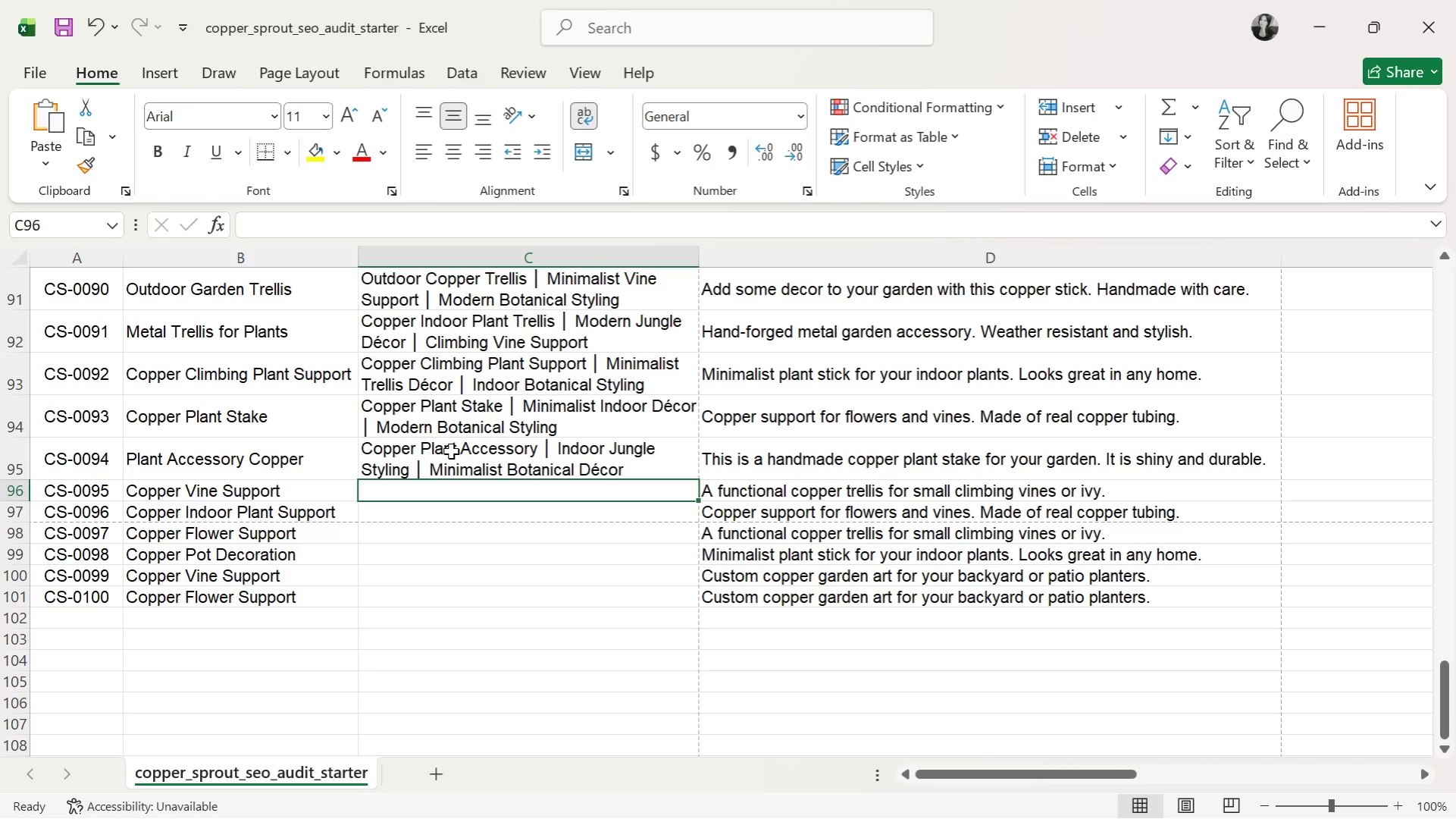 
wait(36.92)
 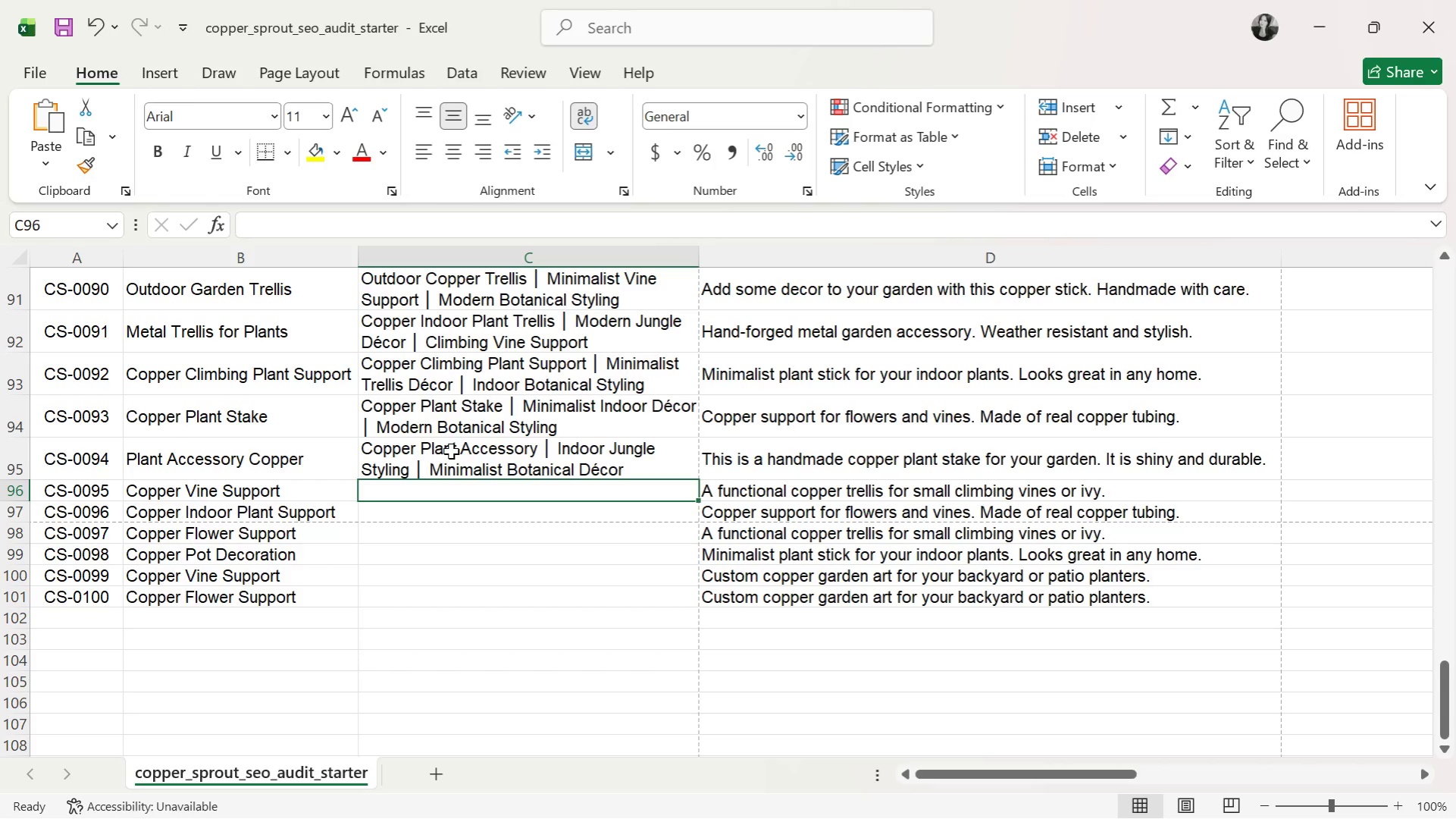 
type(Copper Vine Trellis )
 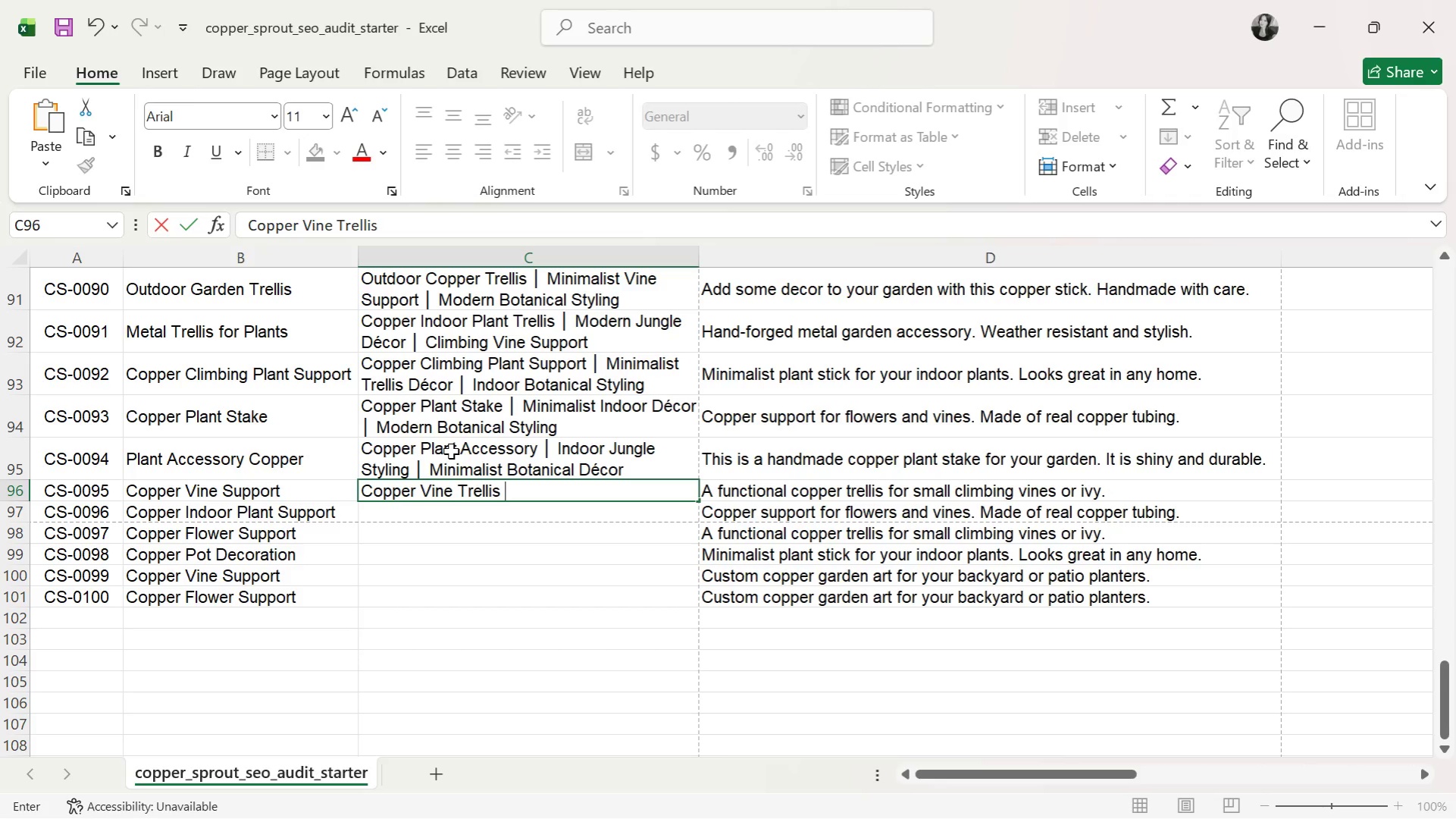 
key(Control+ControlLeft)
 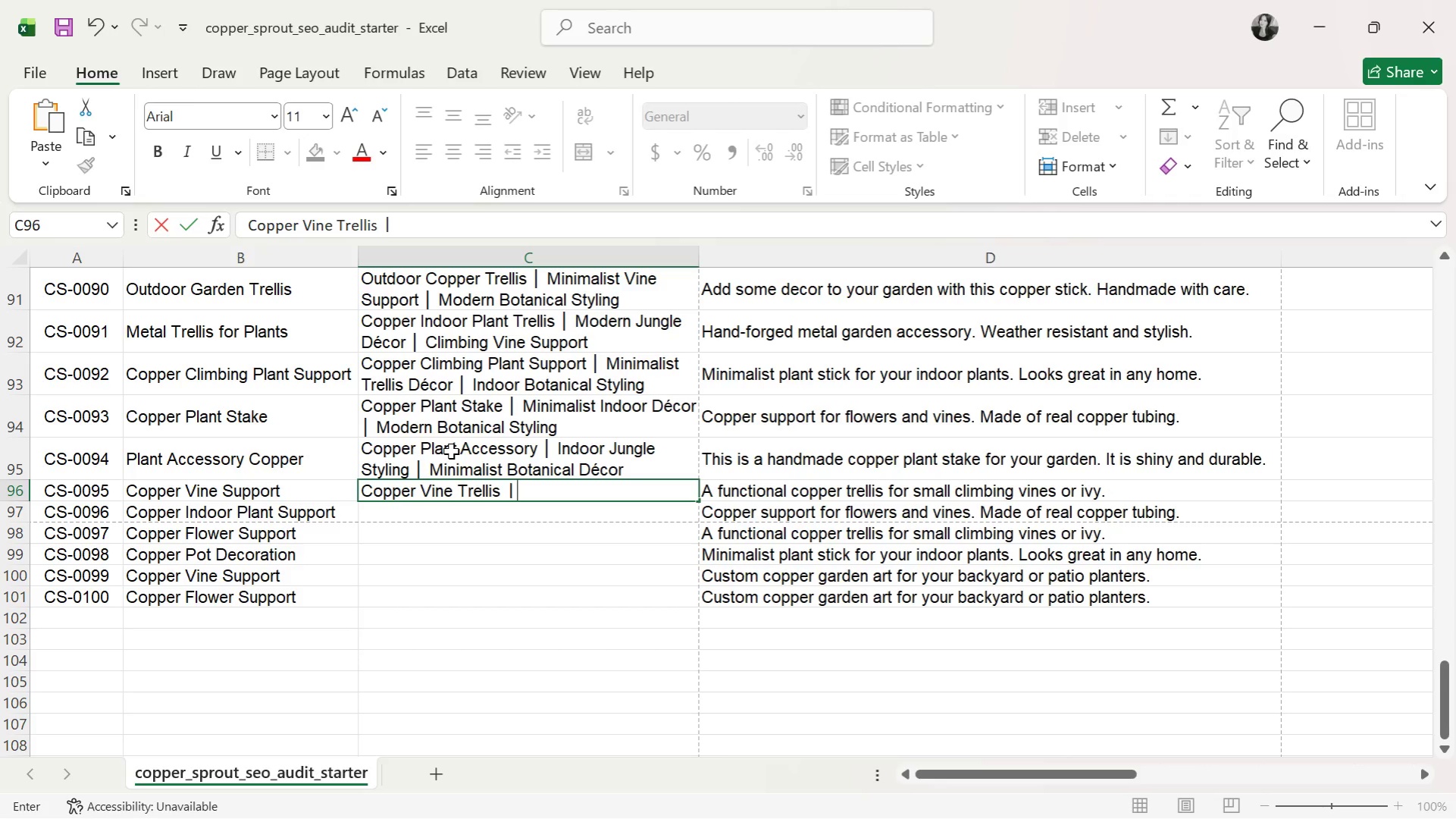 
key(Control+V)
 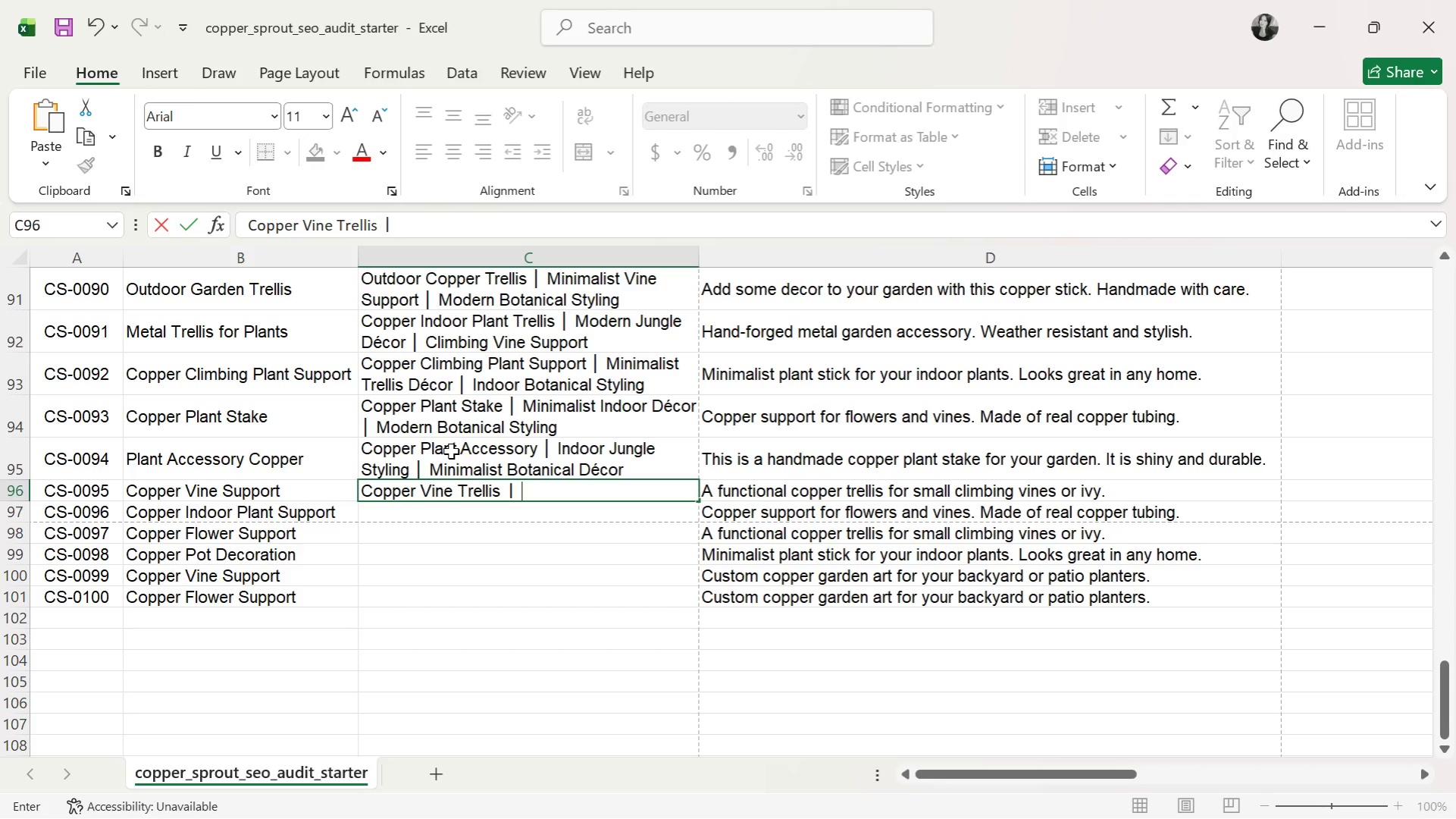 
type( Modern Plant sUS)
key(Backspace)
key(Backspace)
key(Backspace)
type(Support )
 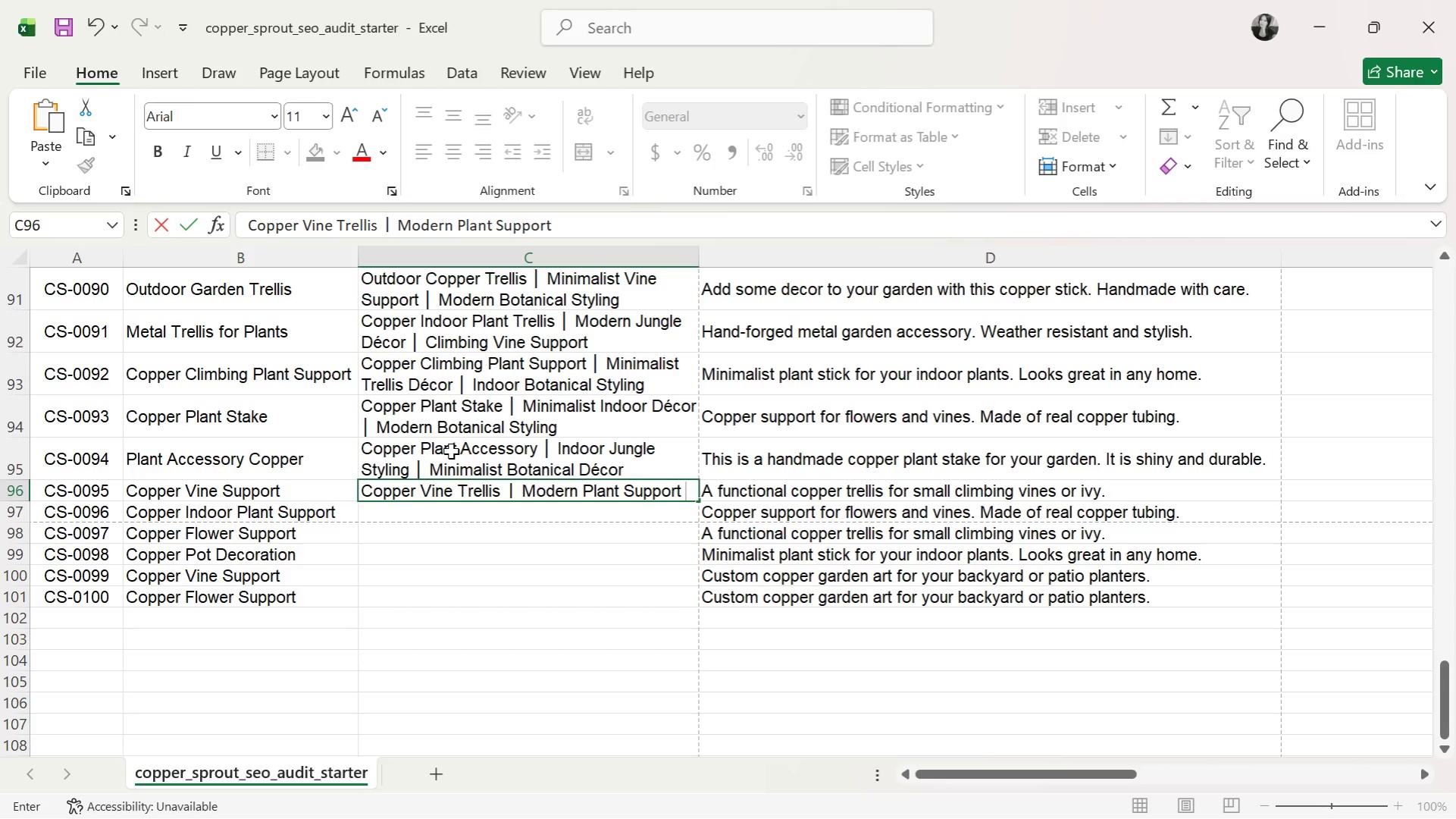 
key(Control+ControlLeft)
 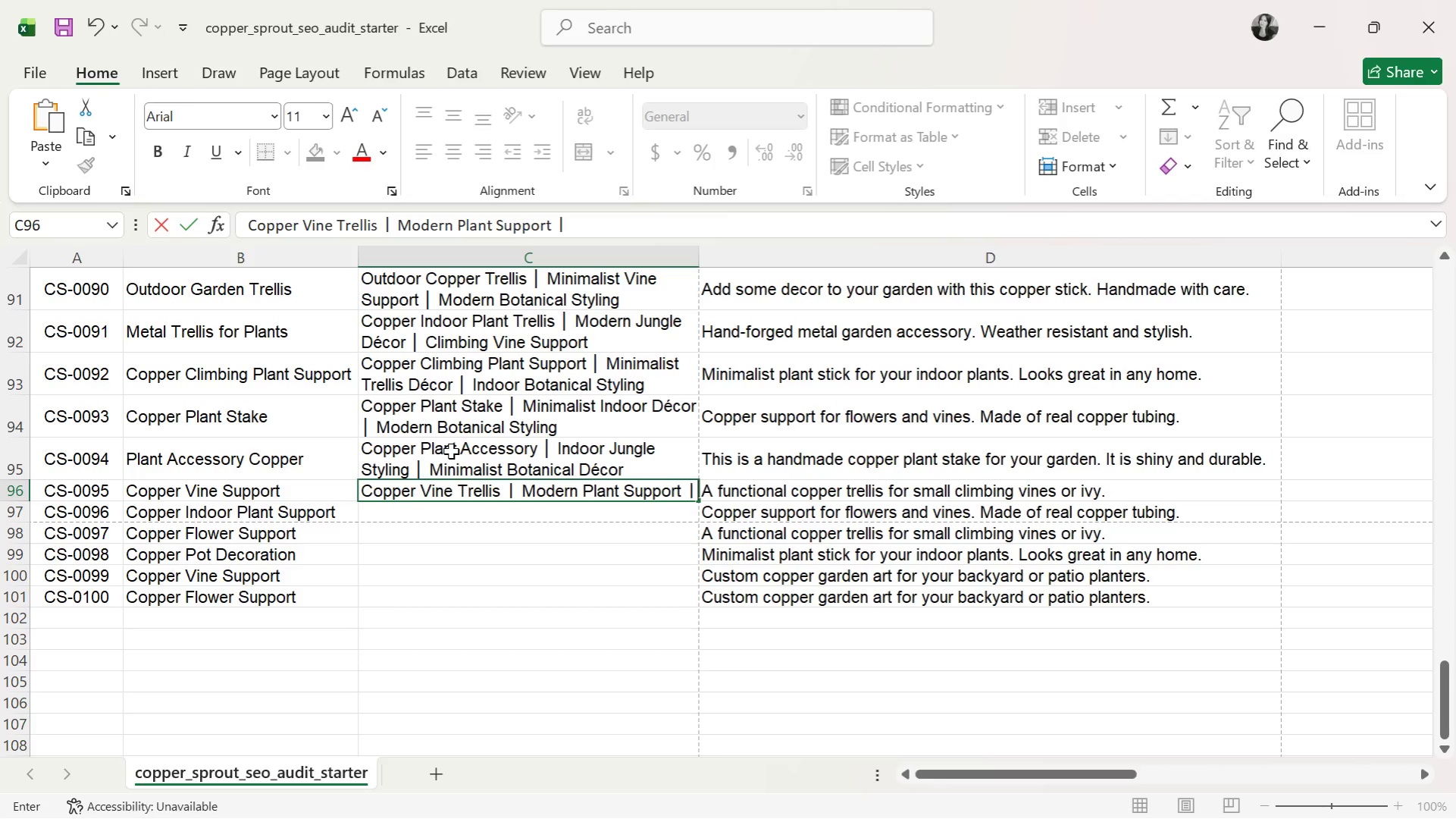 
key(Control+V)
 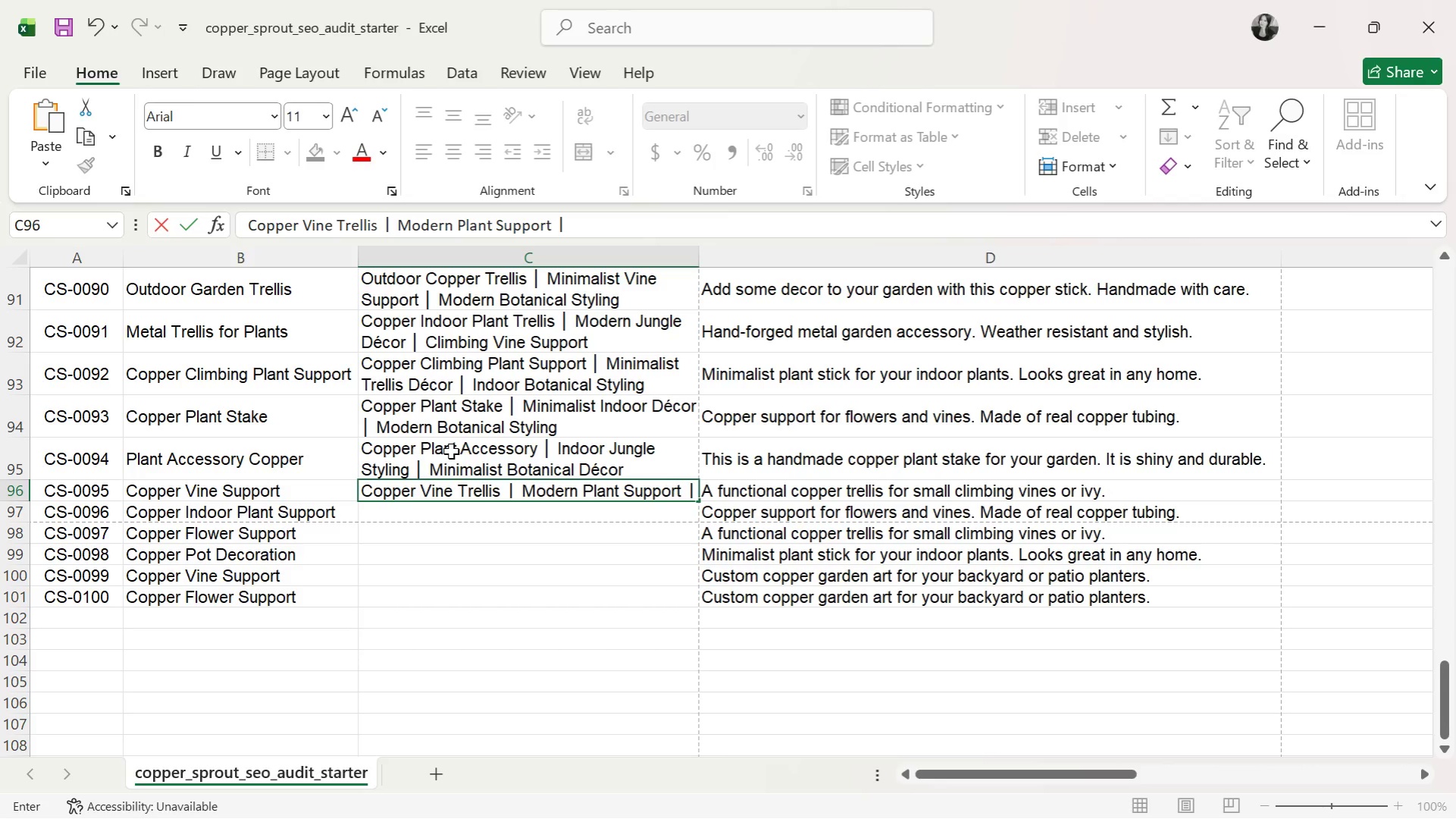 
type( Minimalist Botanical Styling)
 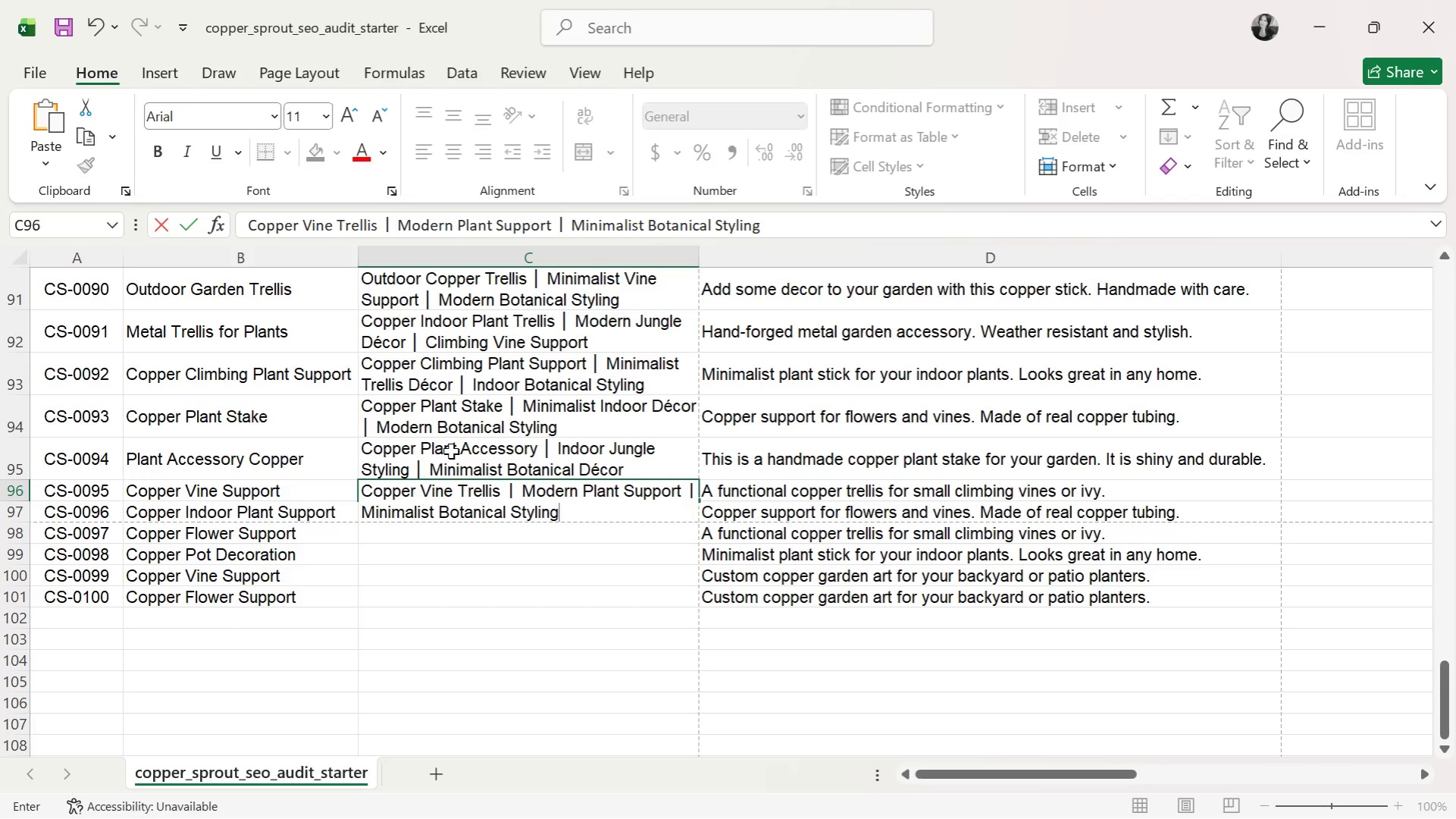 
key(Enter)
 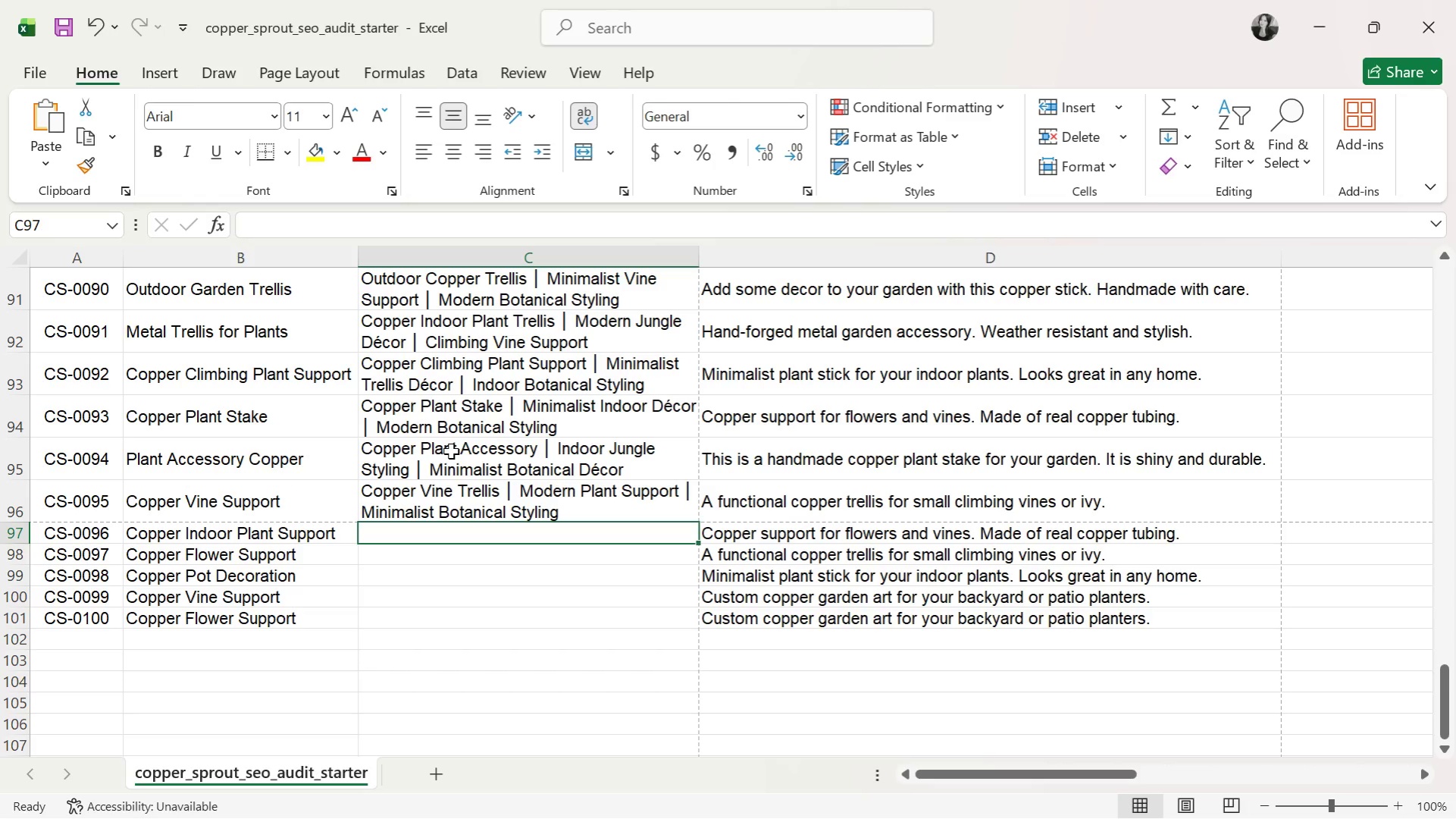 
key(ArrowUp)
 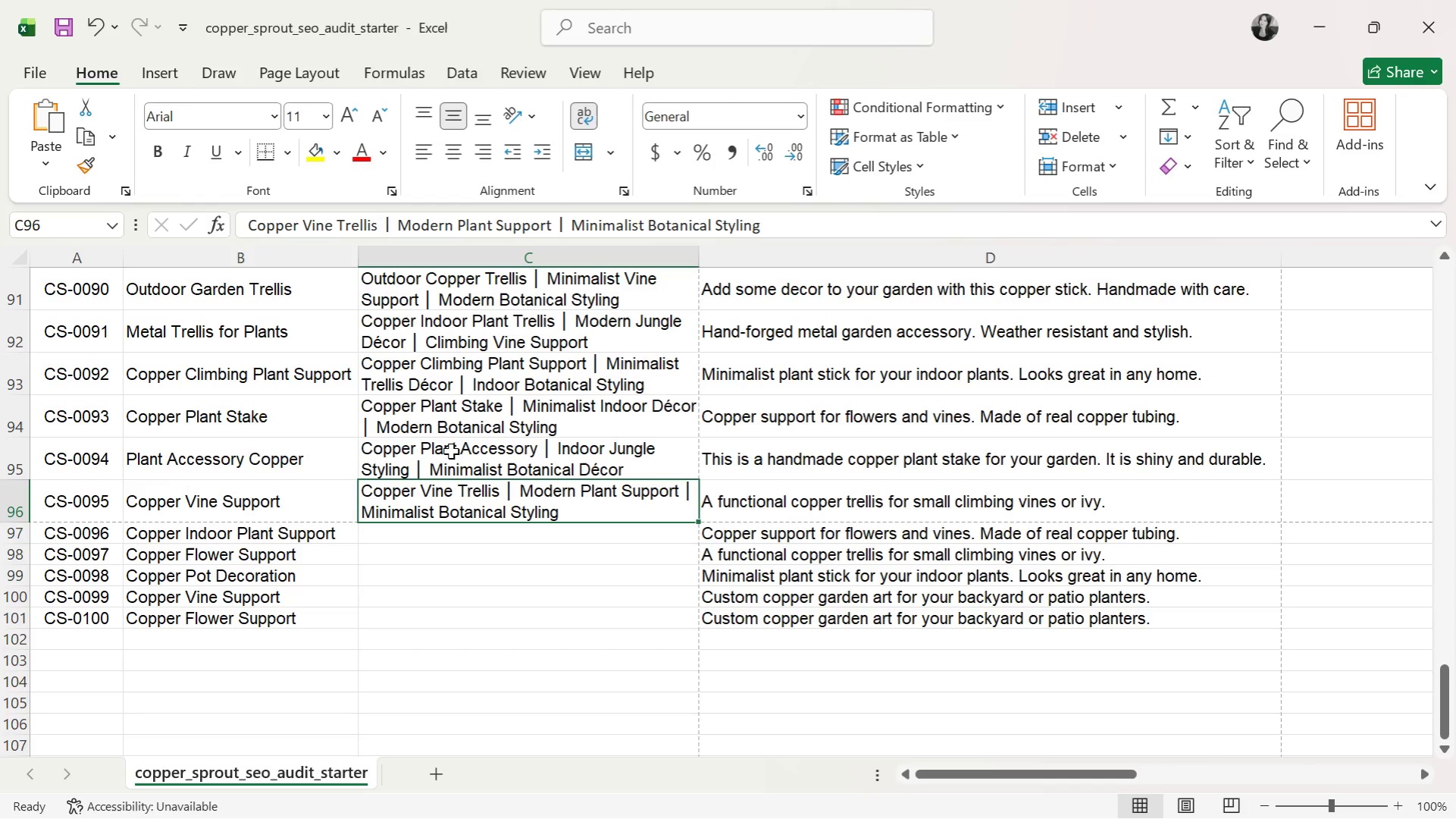 
key(ArrowDown)
 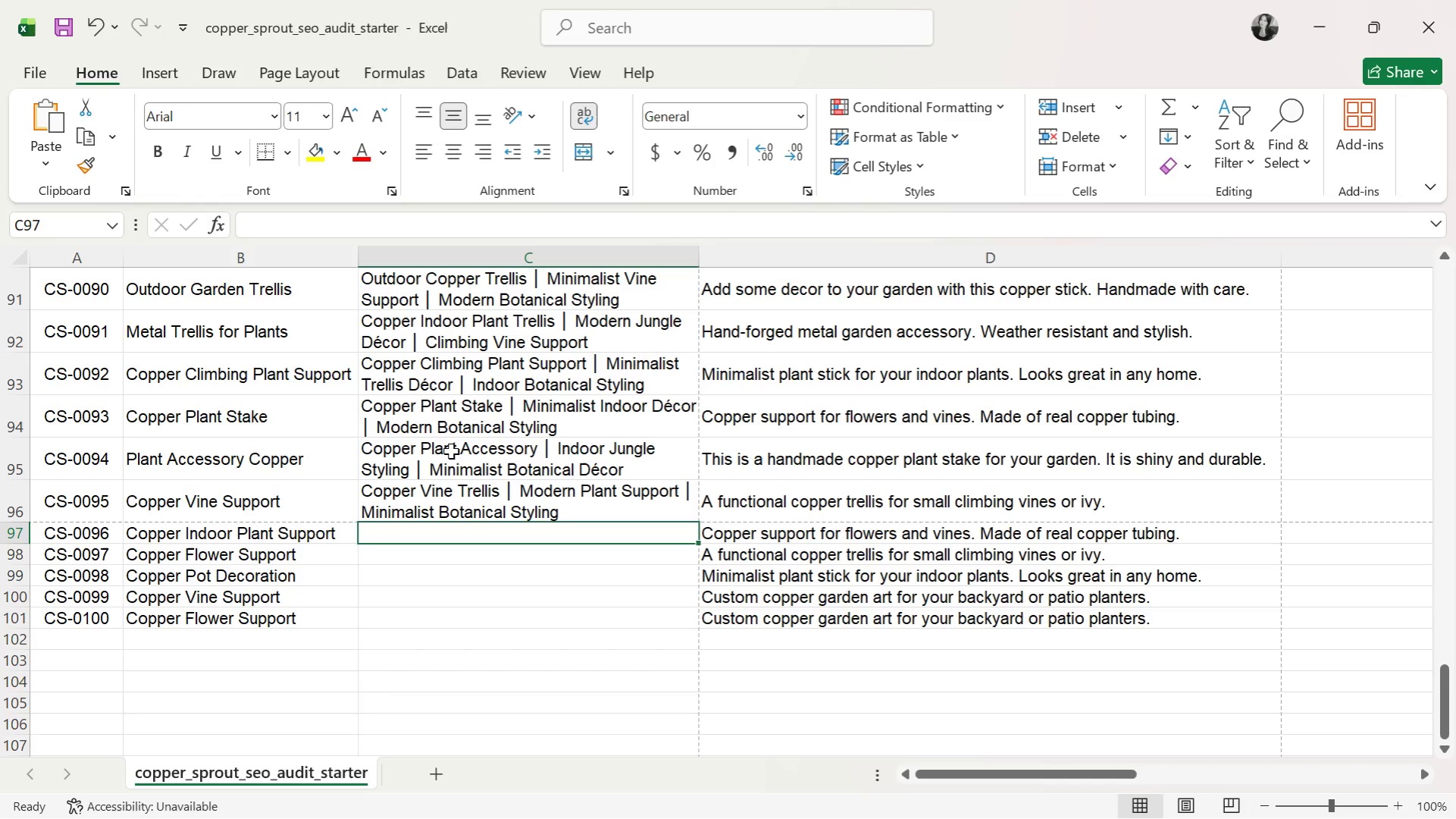 
wait(85.97)
 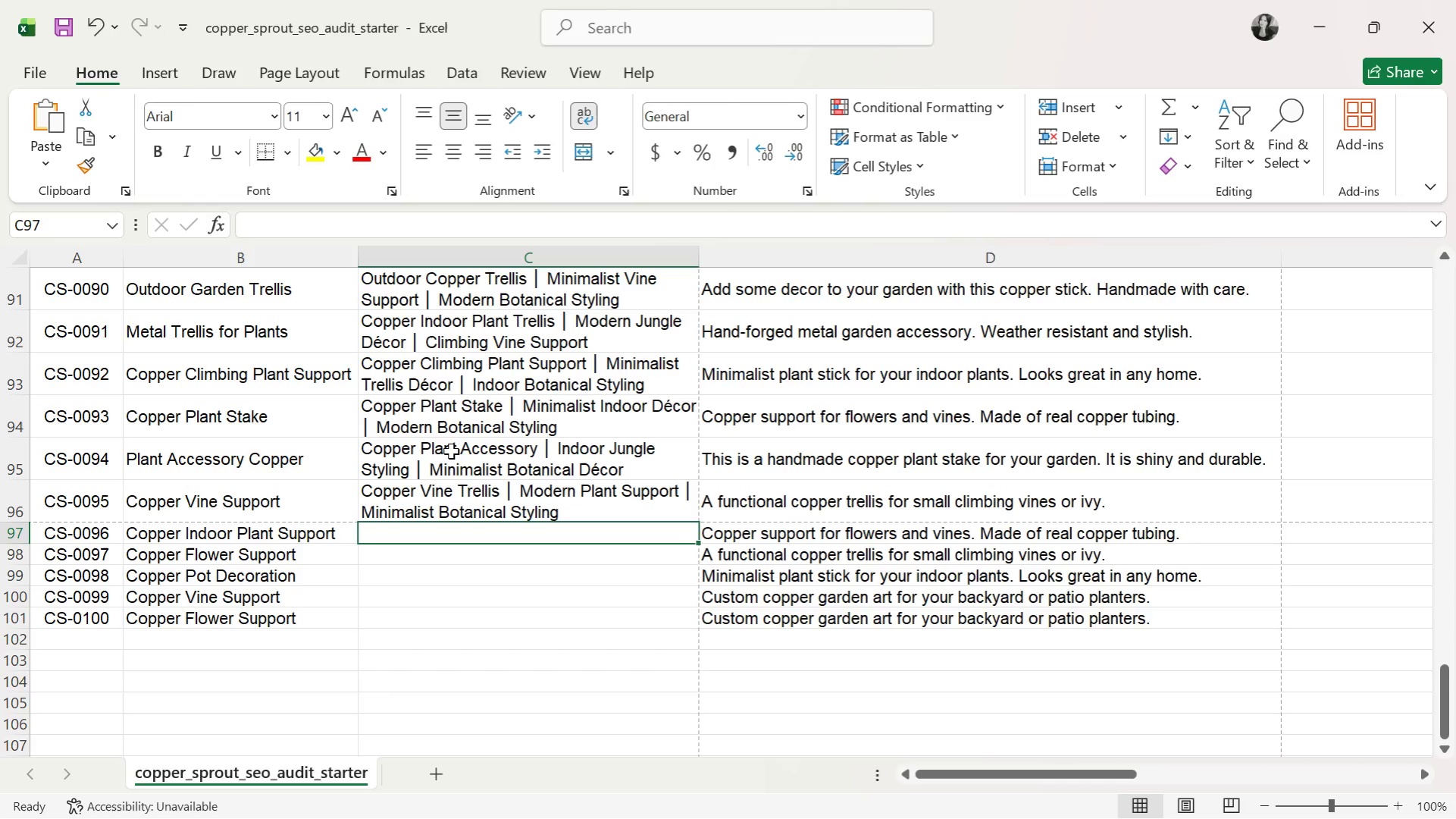 
double_click([577, 518])
 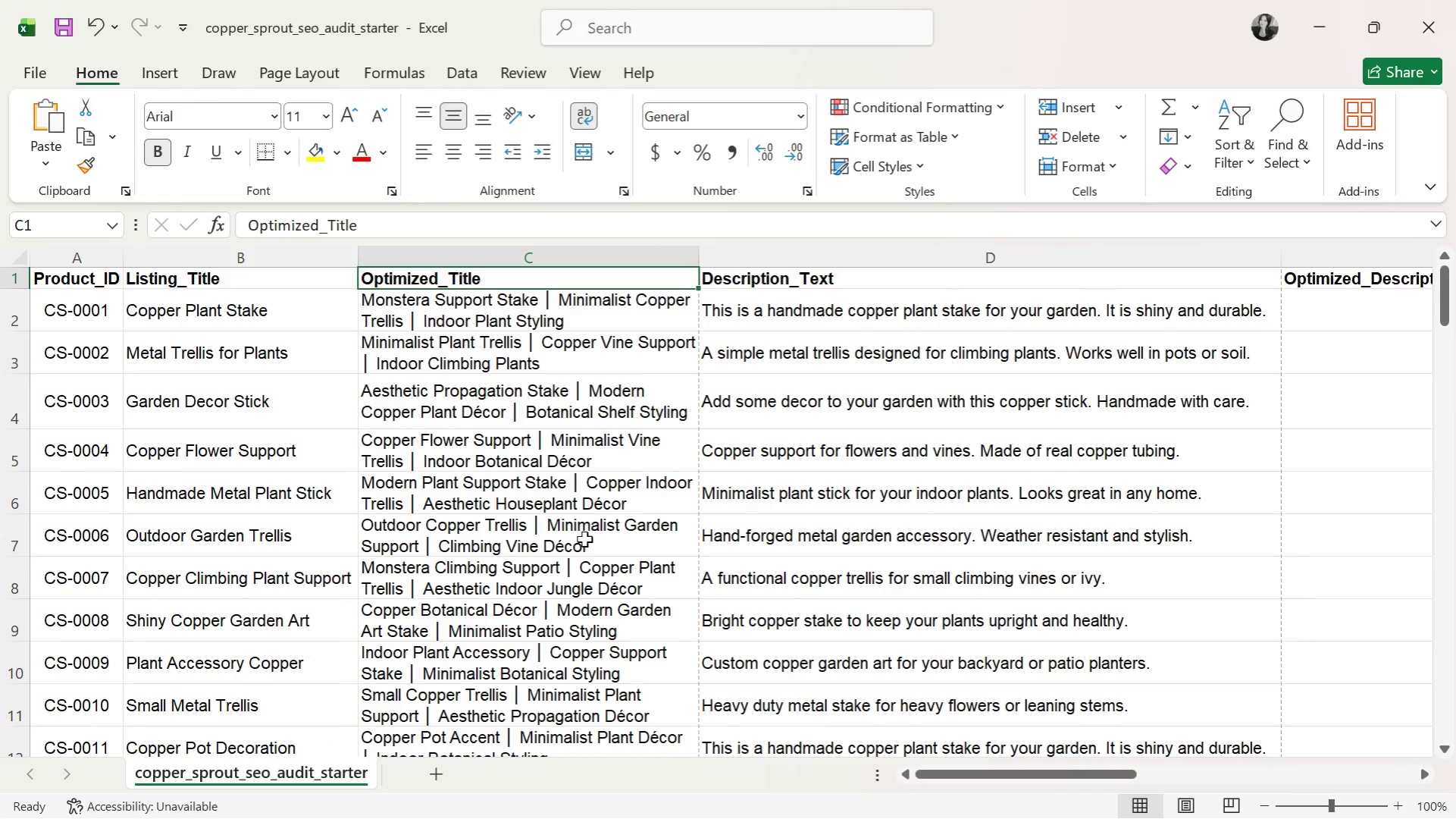 
scroll: coordinate [584, 541], scroll_direction: down, amount: 28.0
 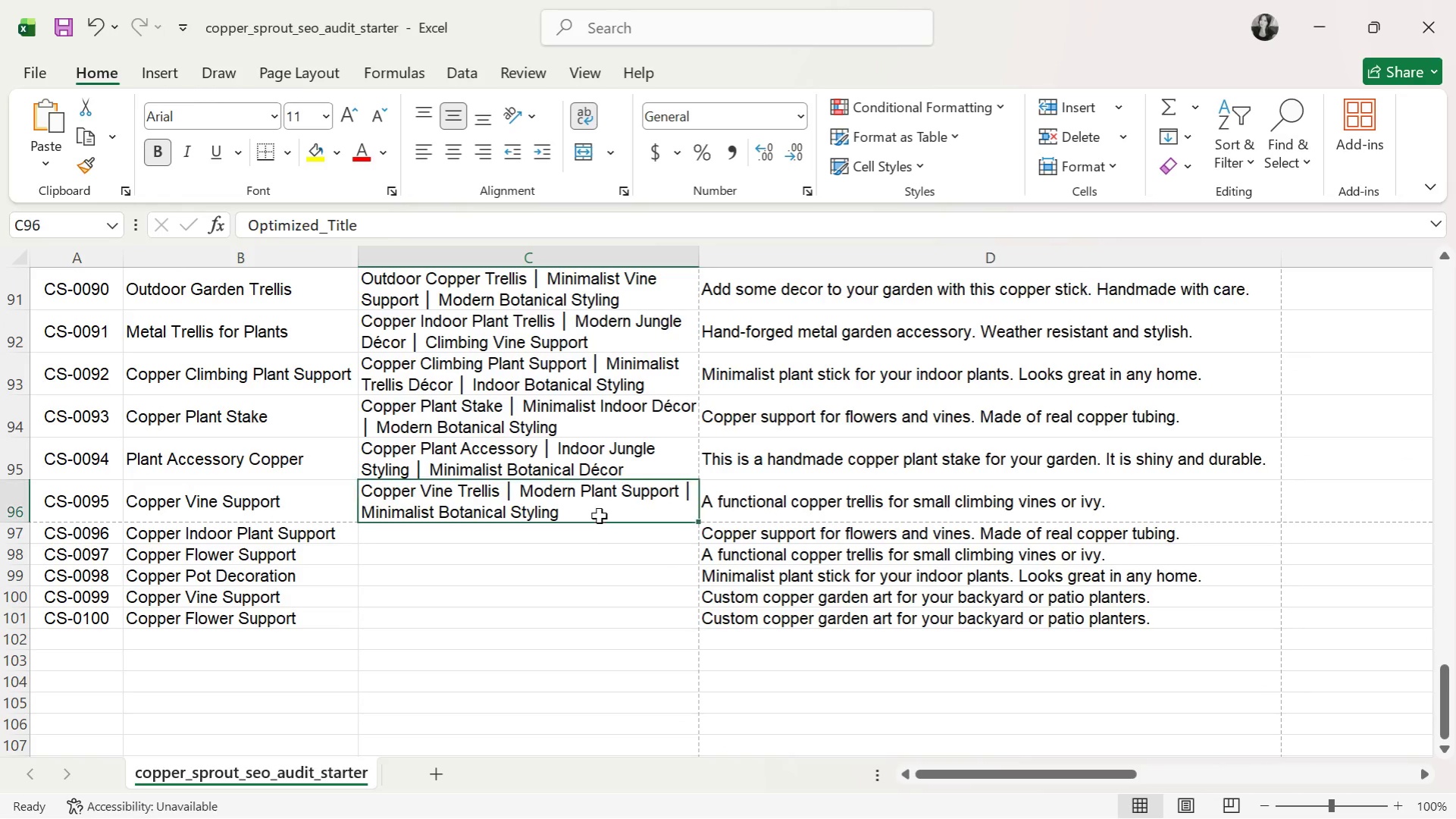 
double_click([599, 516])
 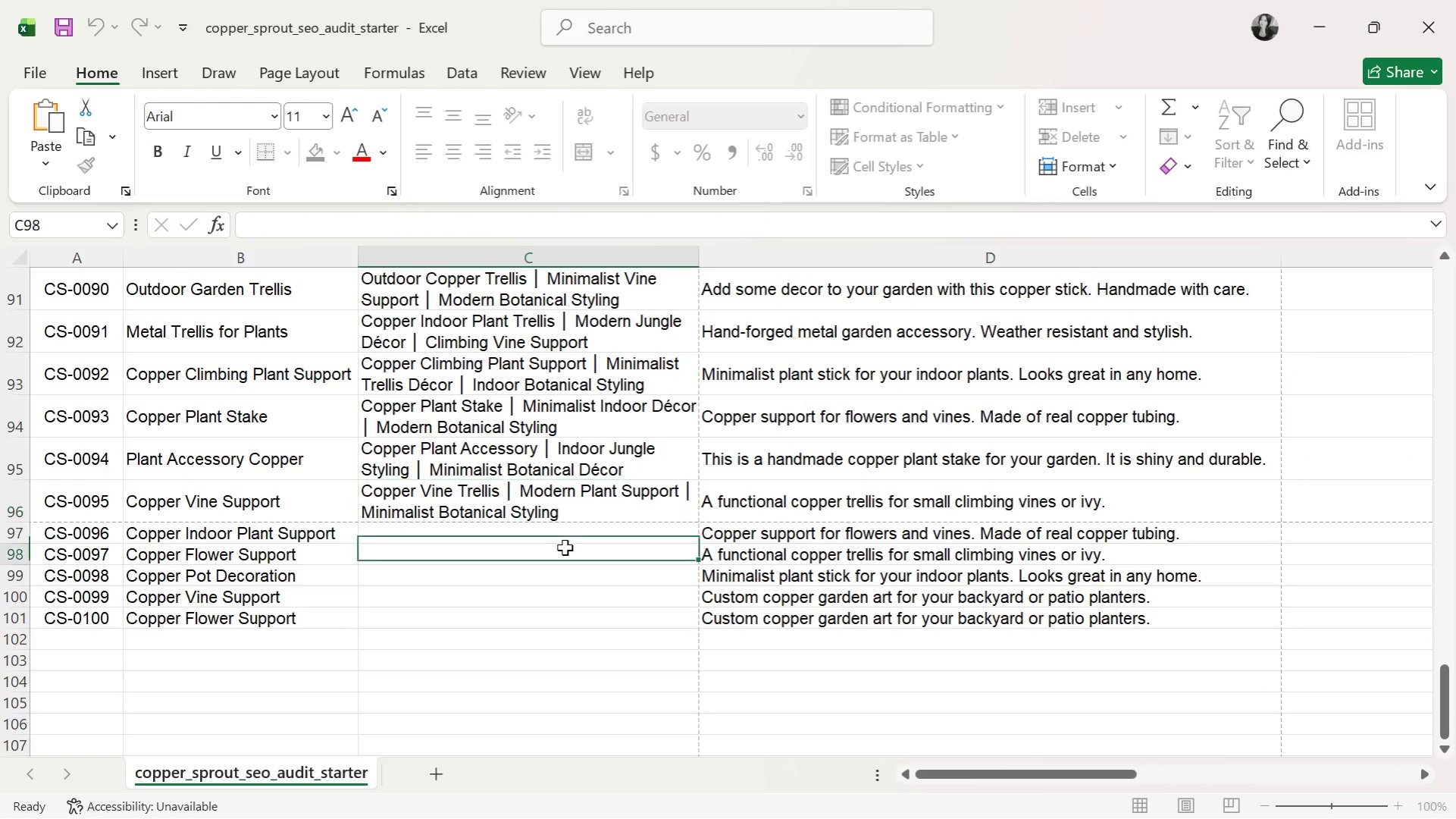 
double_click([547, 529])
 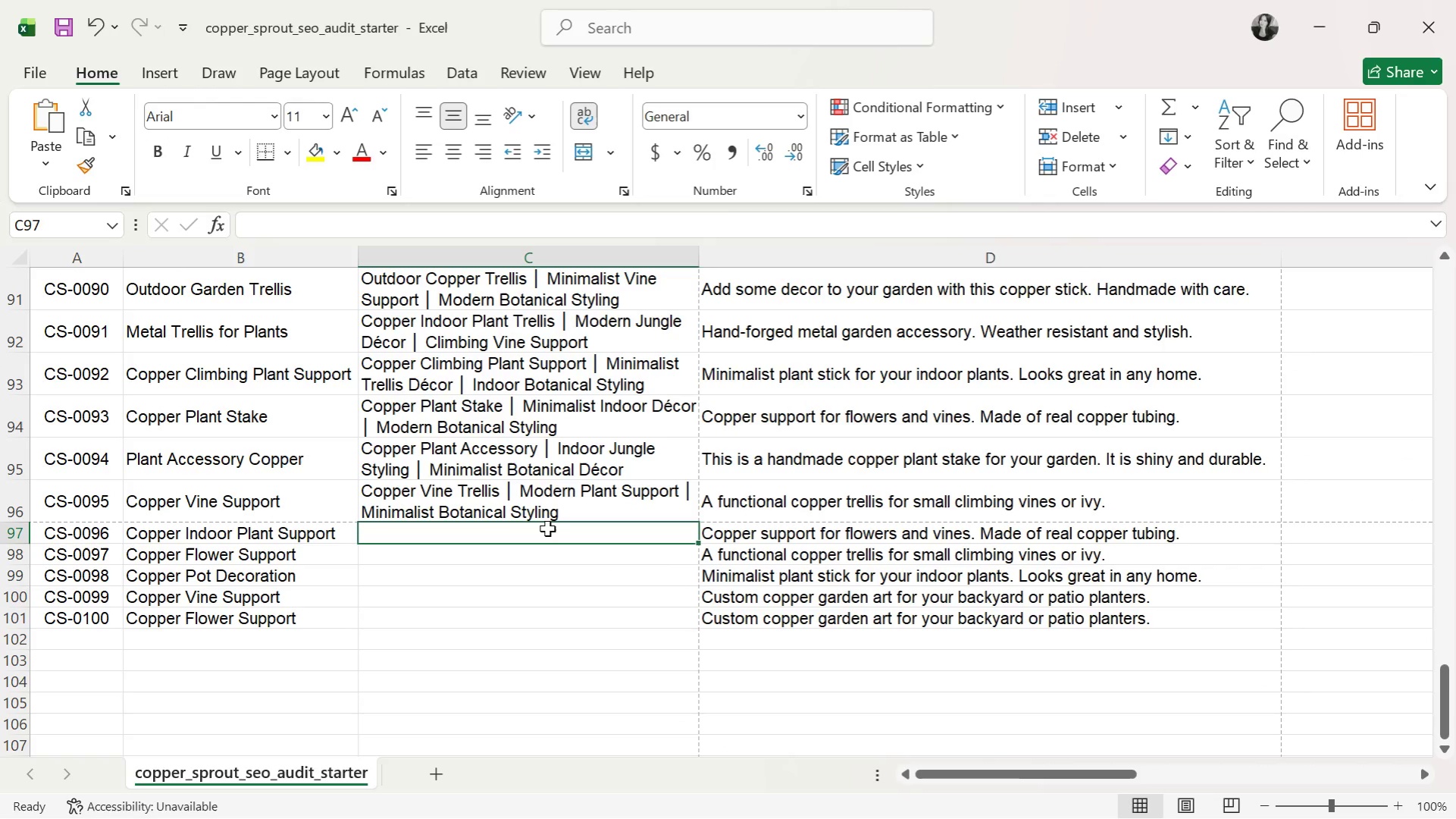 
key(Control+Z)
 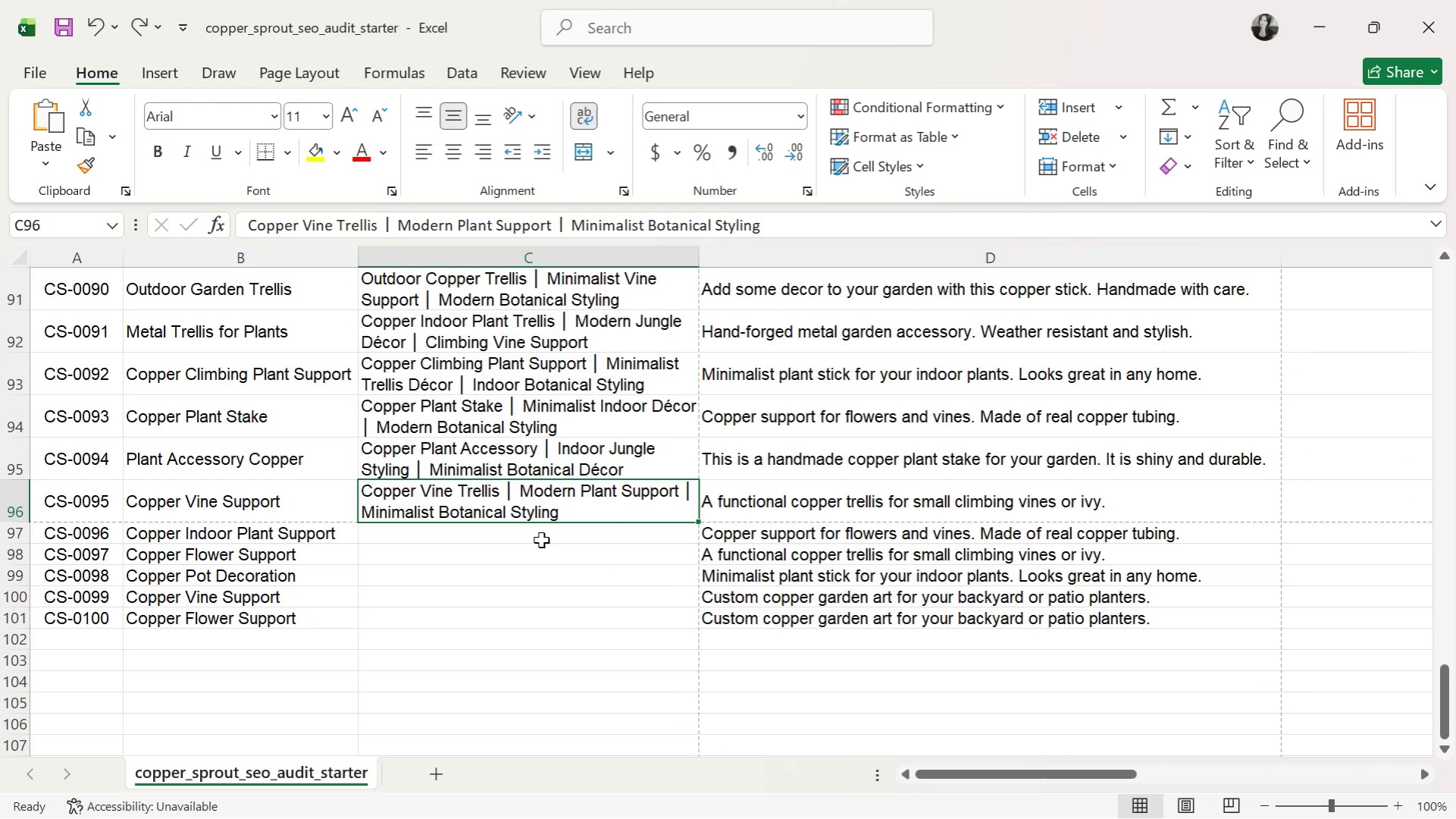 
left_click([541, 540])
 